 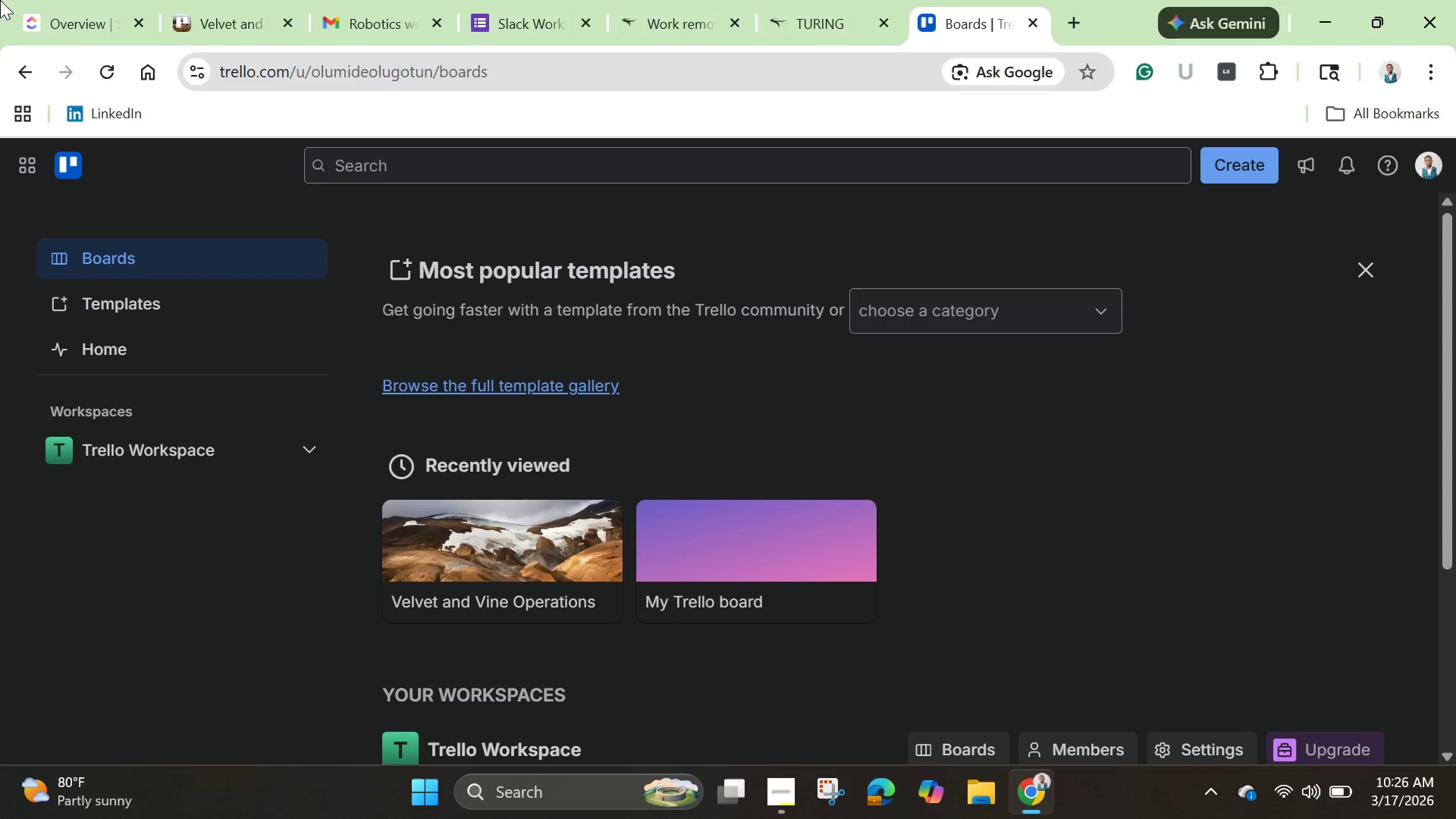 
left_click([1227, 168])
 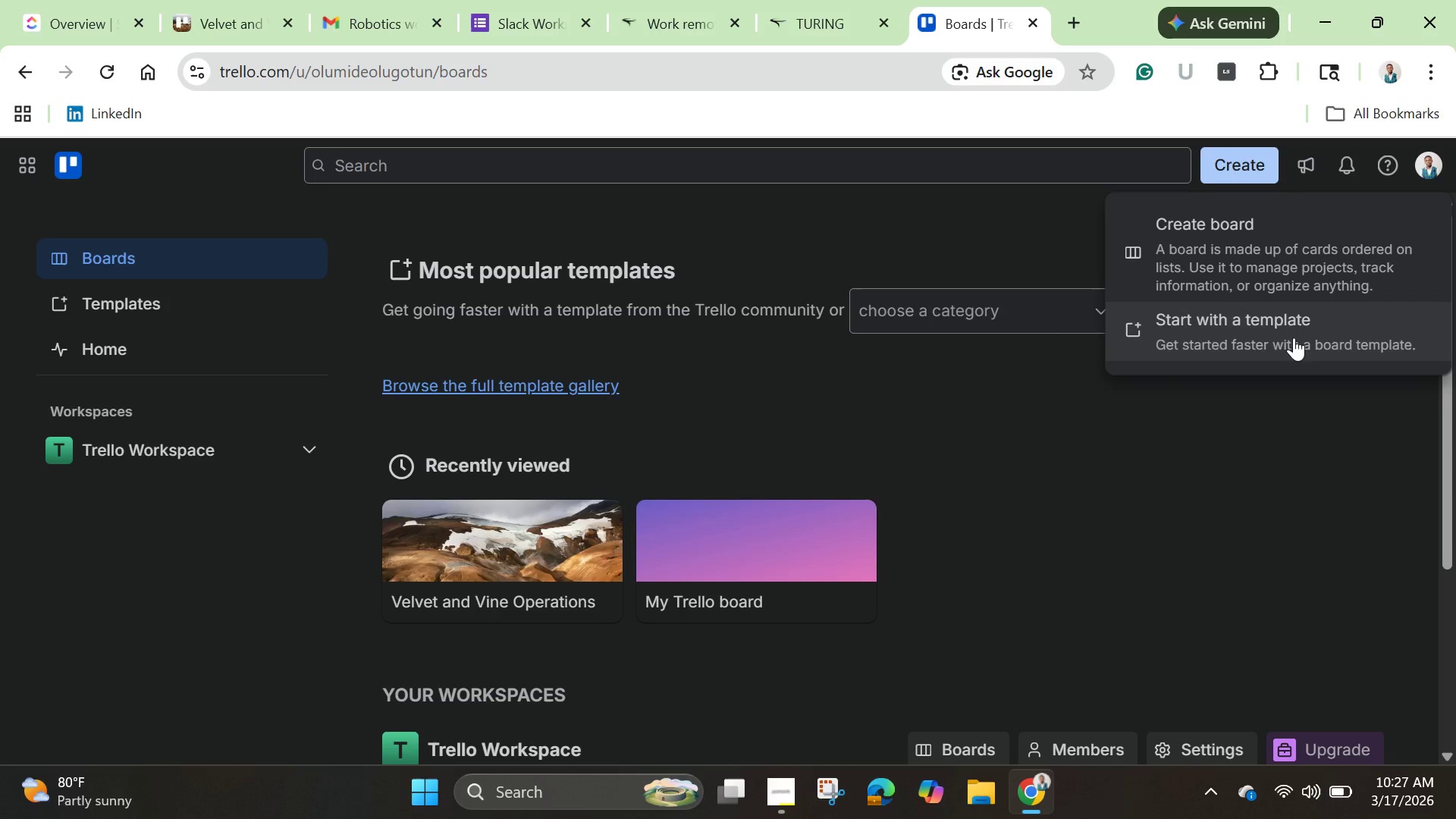 
wait(70.36)
 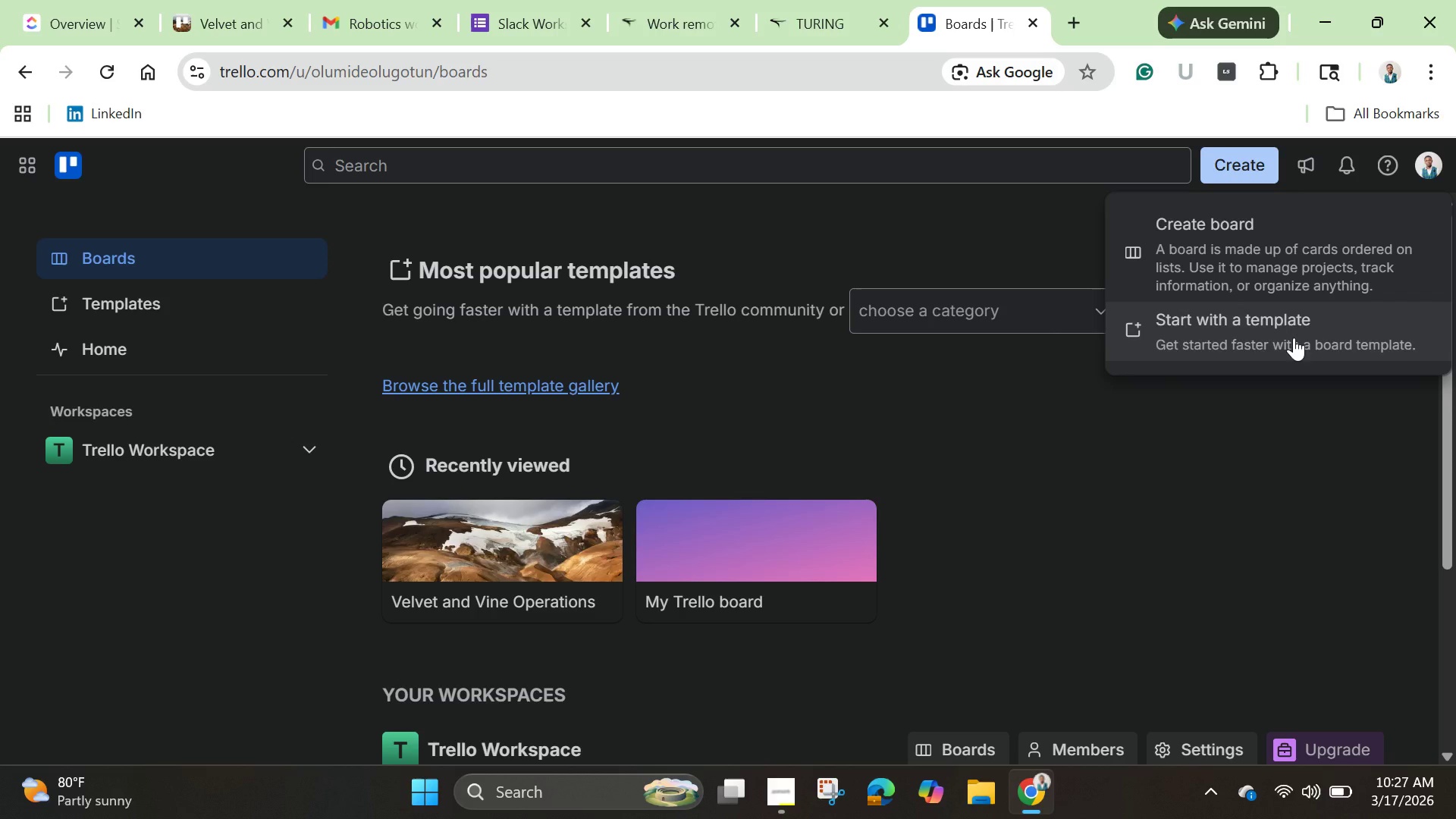 
scroll: coordinate [827, 581], scroll_direction: down, amount: 3.0
 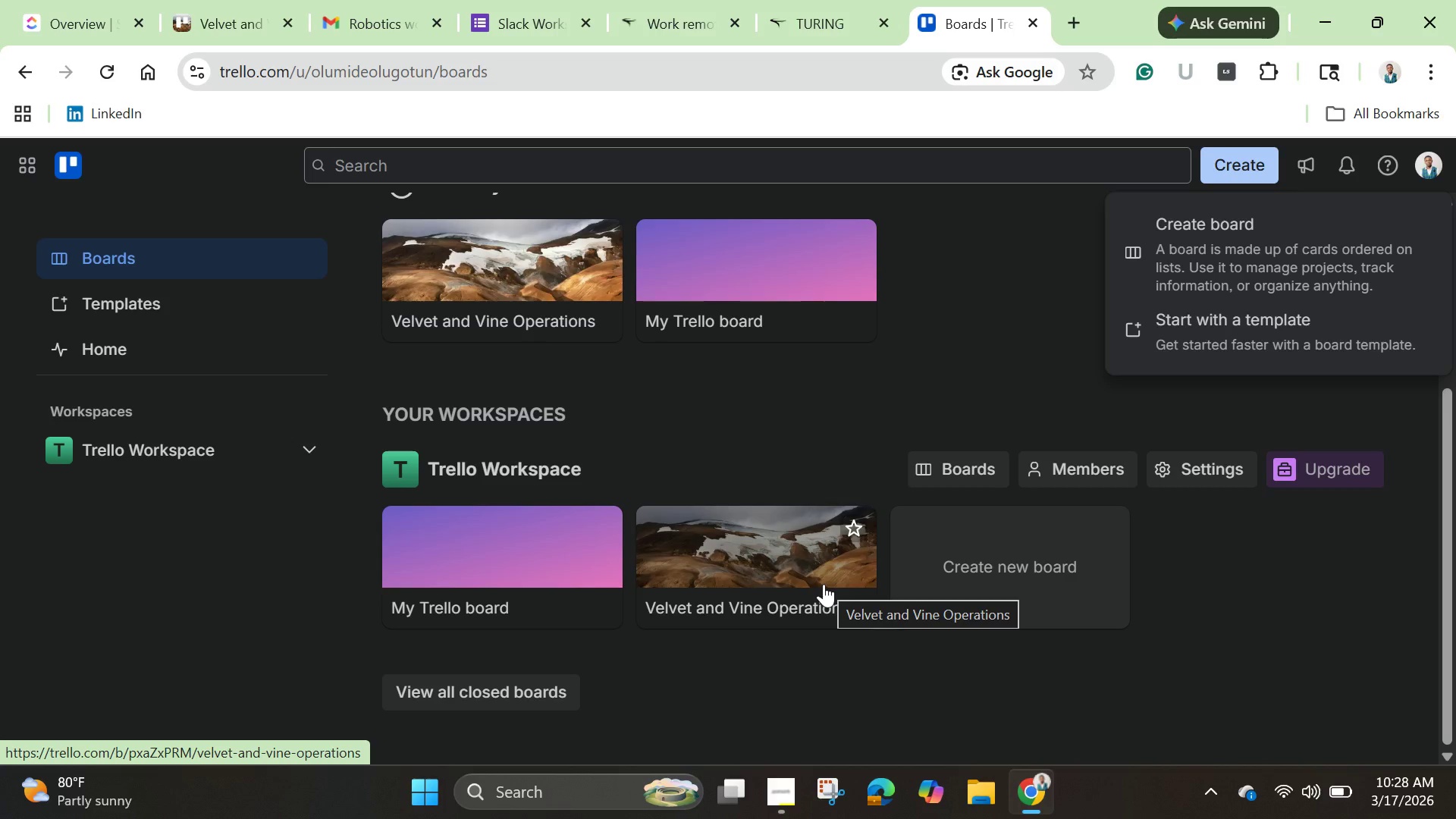 
wait(18.42)
 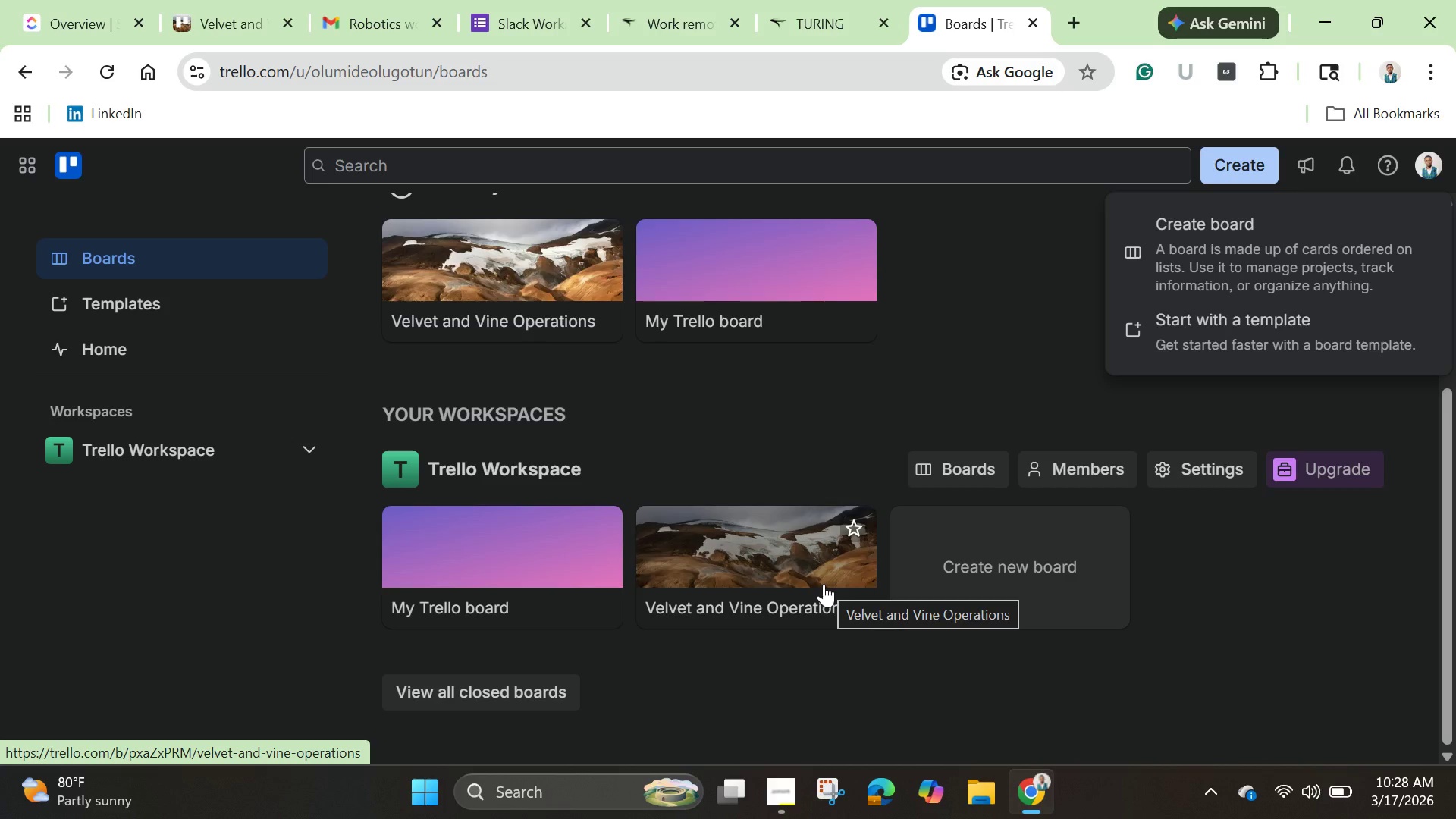 
scroll: coordinate [1230, 500], scroll_direction: up, amount: 2.0
 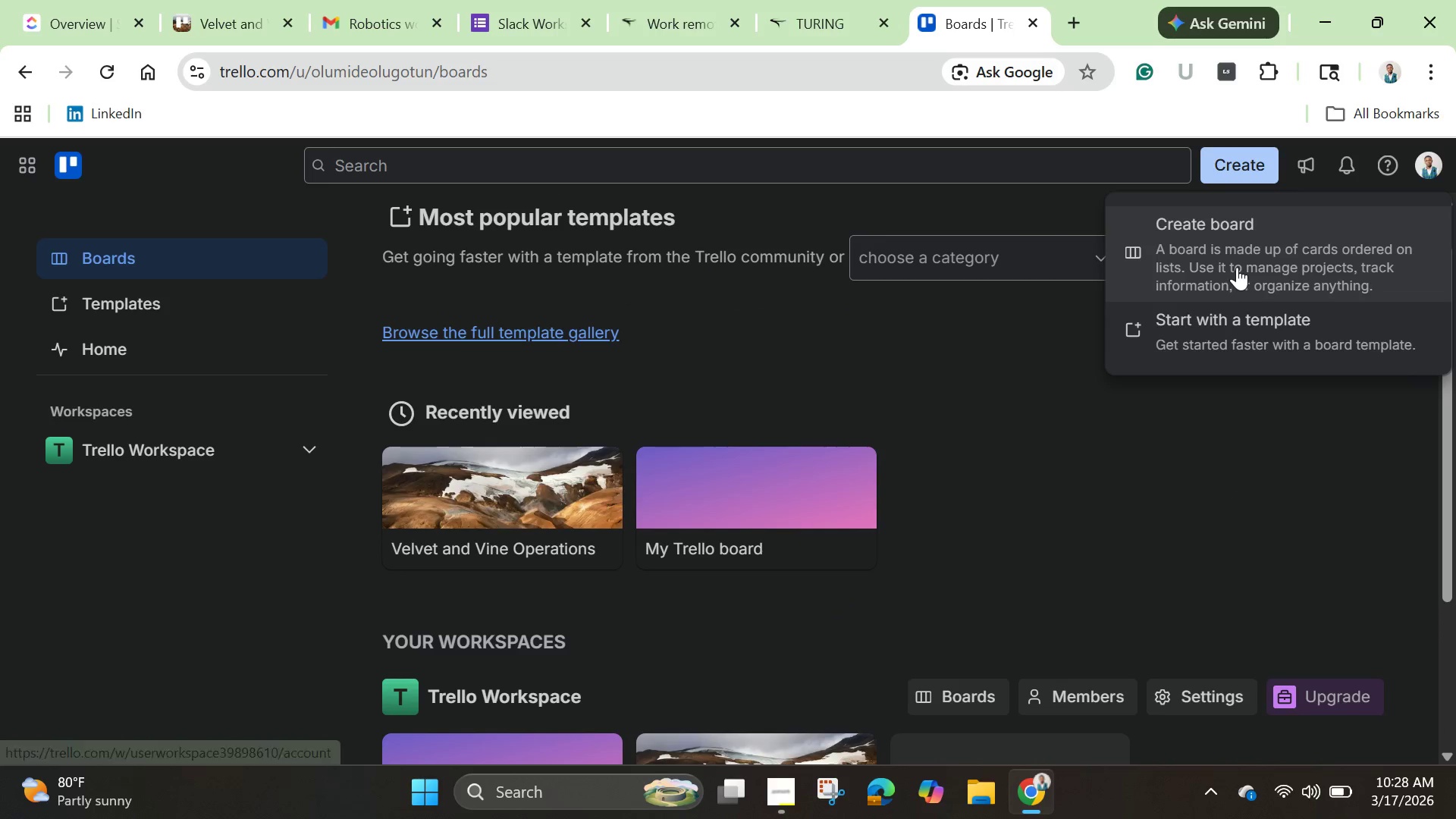 
left_click([1237, 267])
 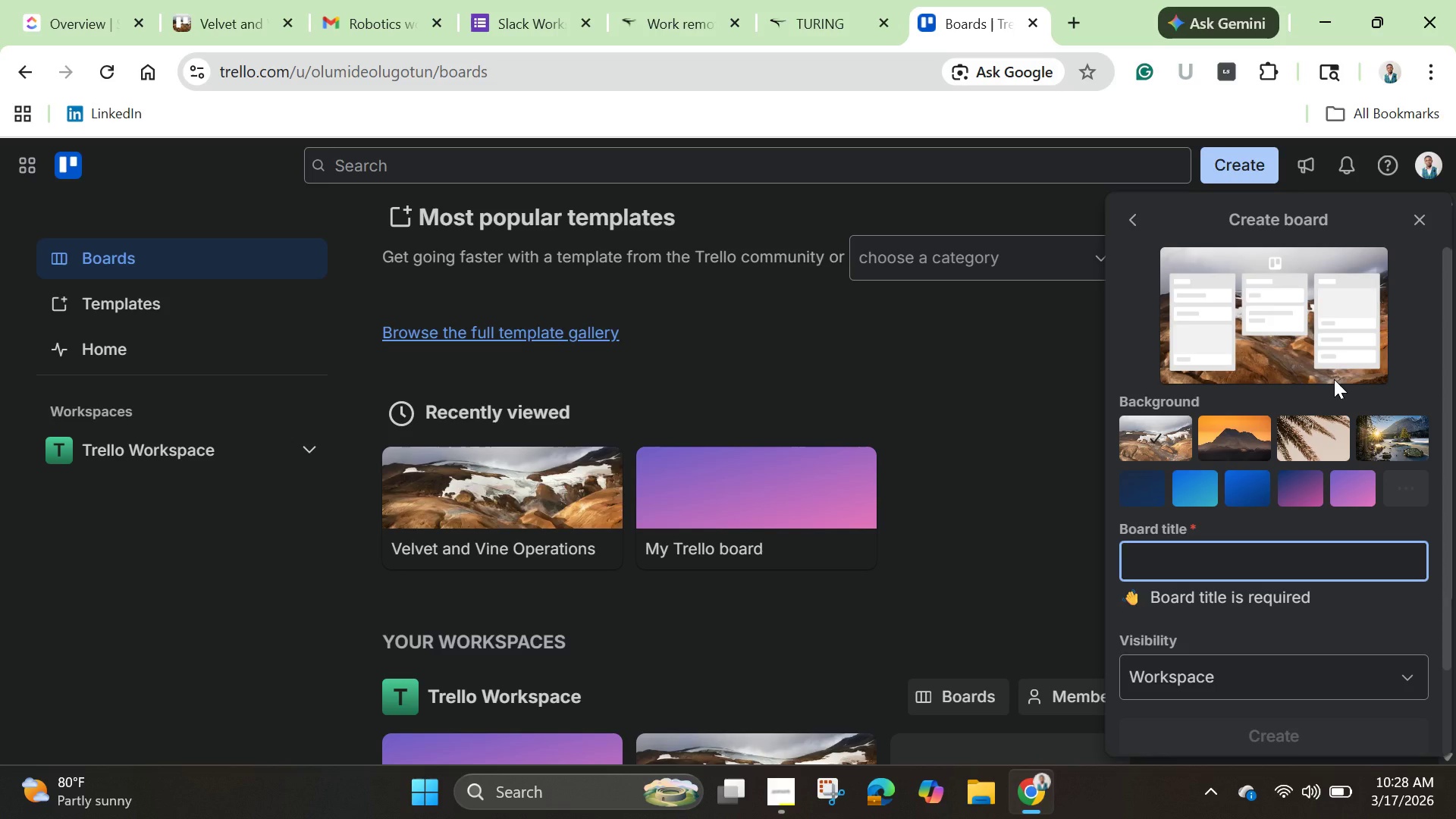 
wait(20.17)
 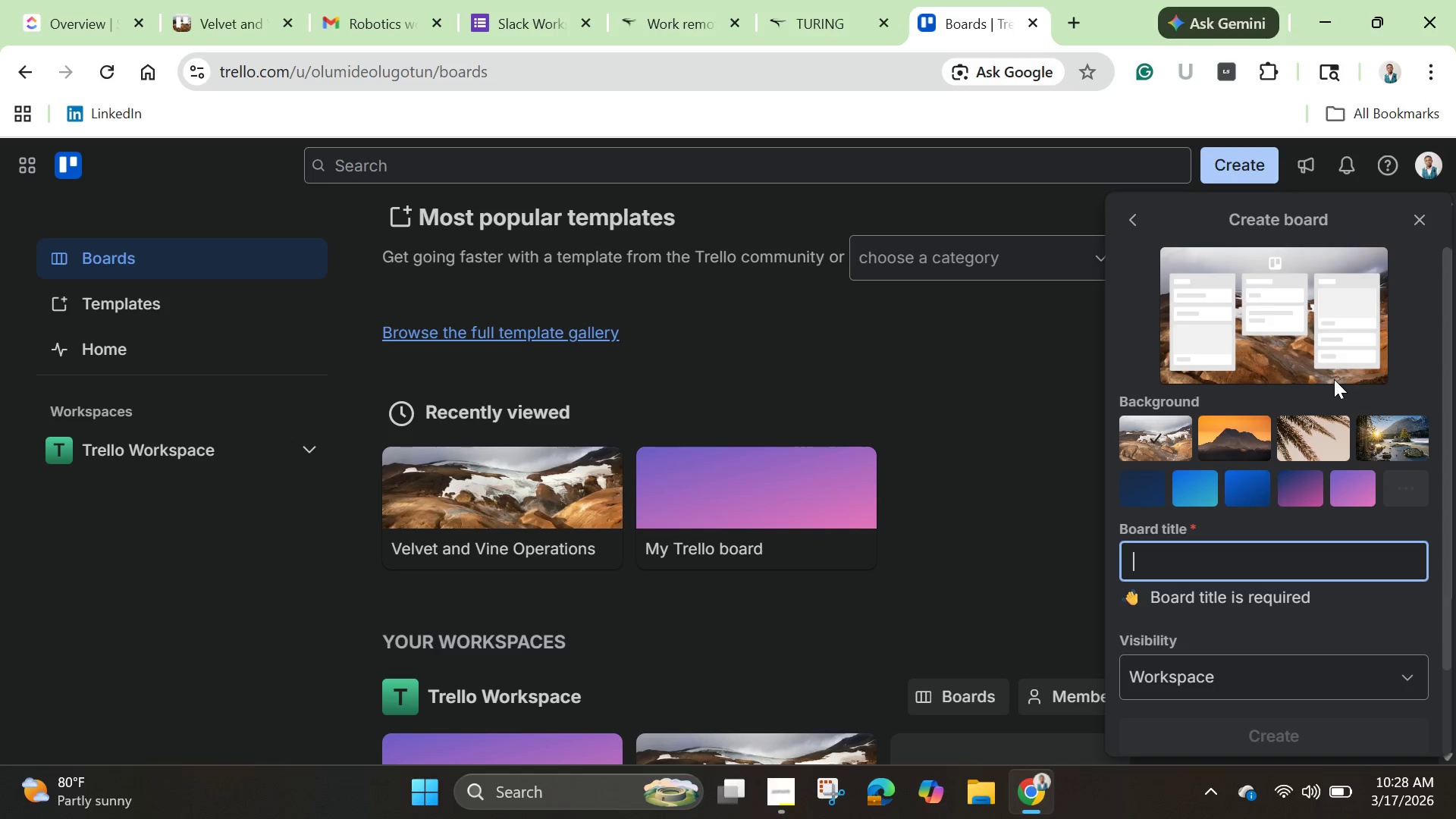 
type(Senior Move )
 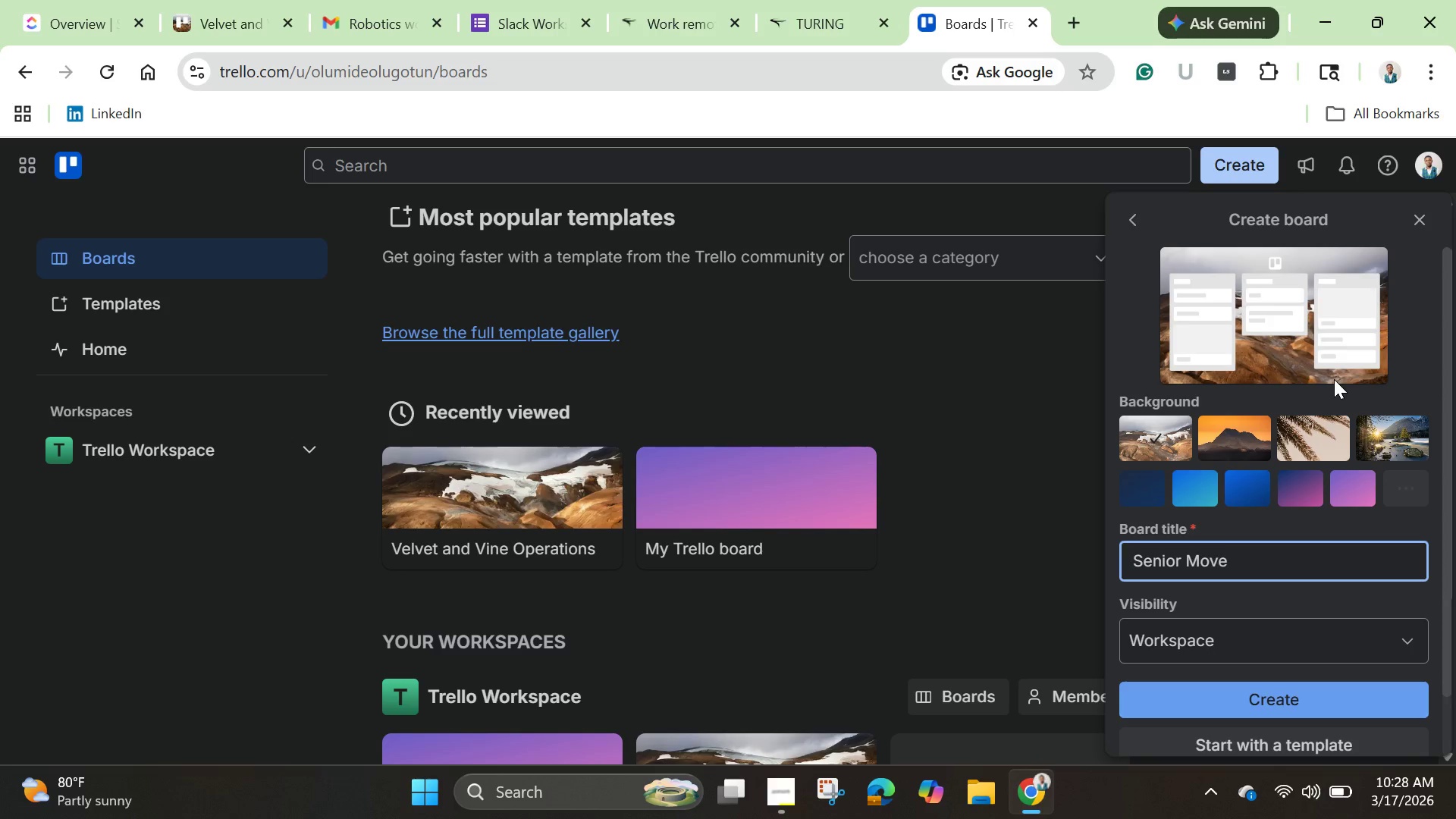 
type(Logistics )
 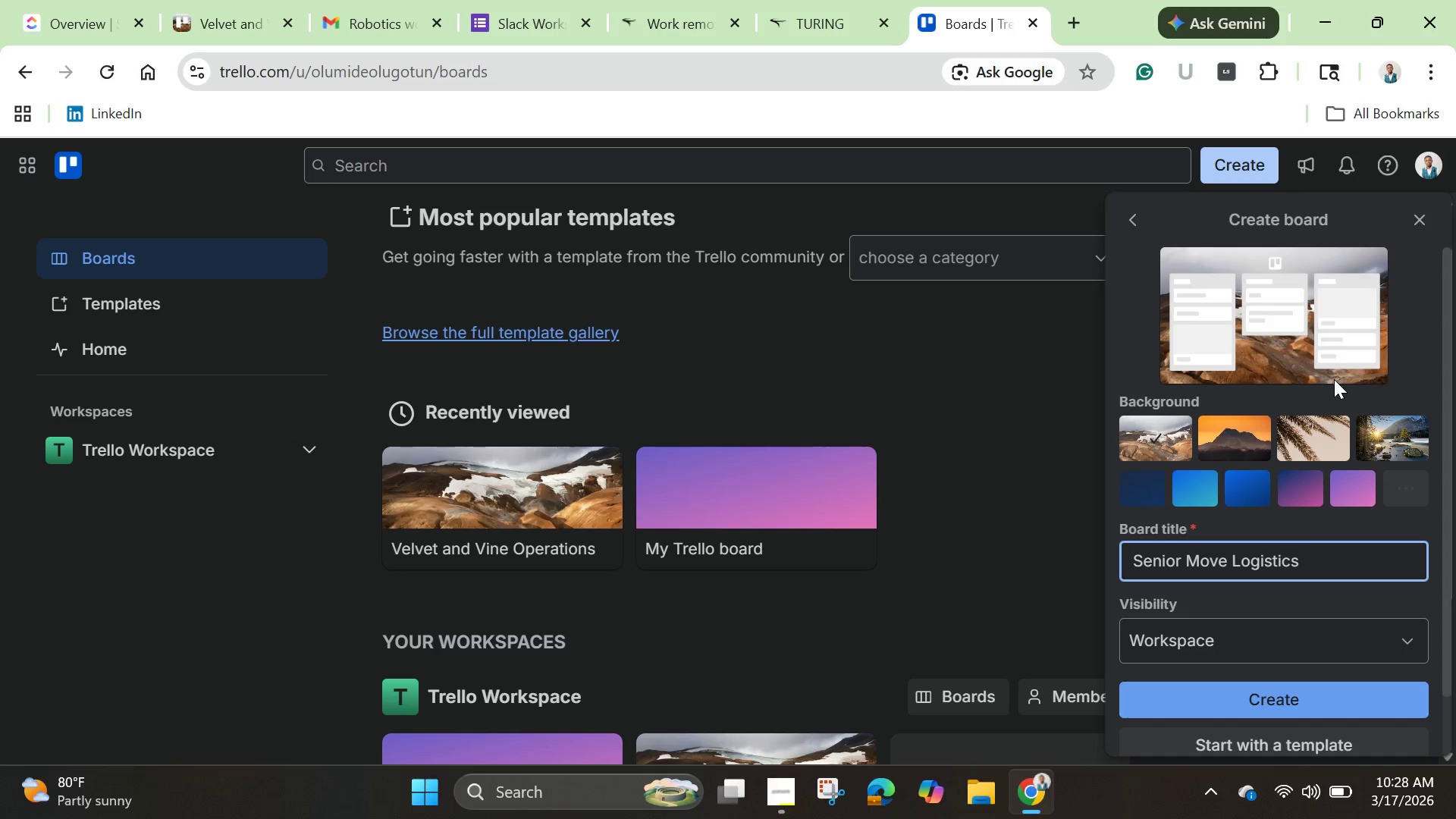 
hold_key(key=ShiftLeft, duration=0.38)
 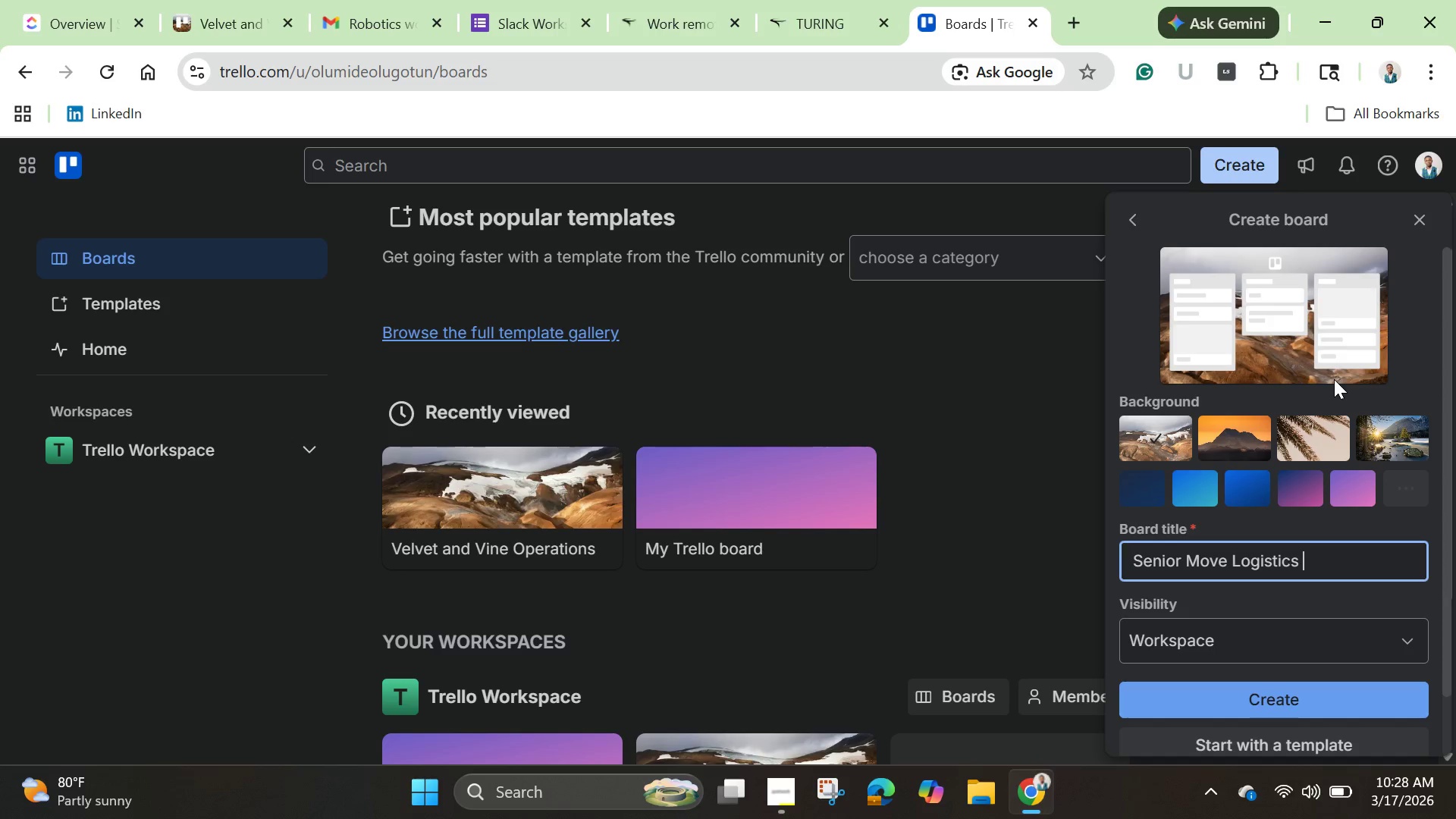 
type(0)
key(Backspace)
type(- Evergreen Transition Partnesr)
key(Backspace)
key(Backspace)
 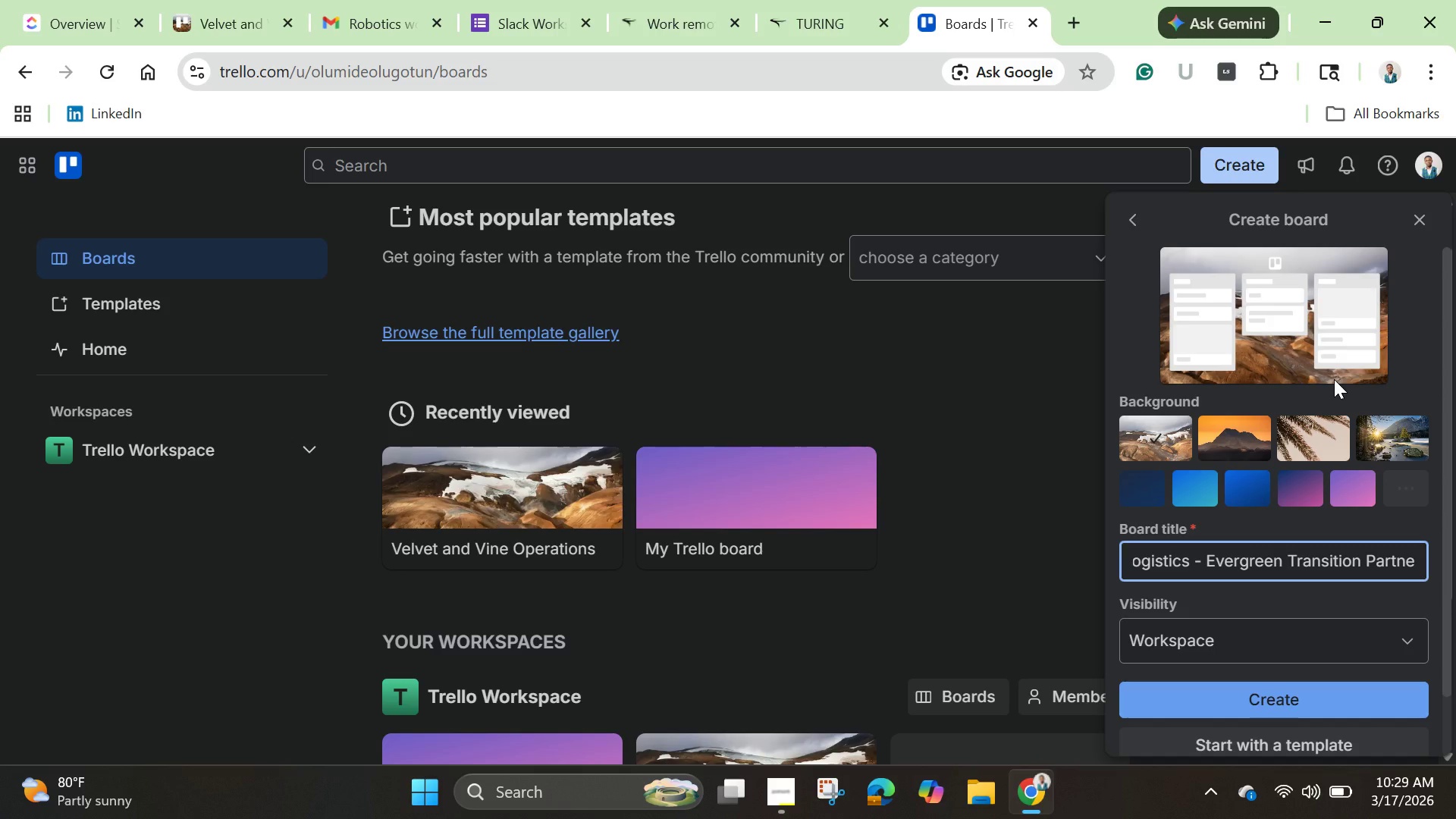 
type(rs)
 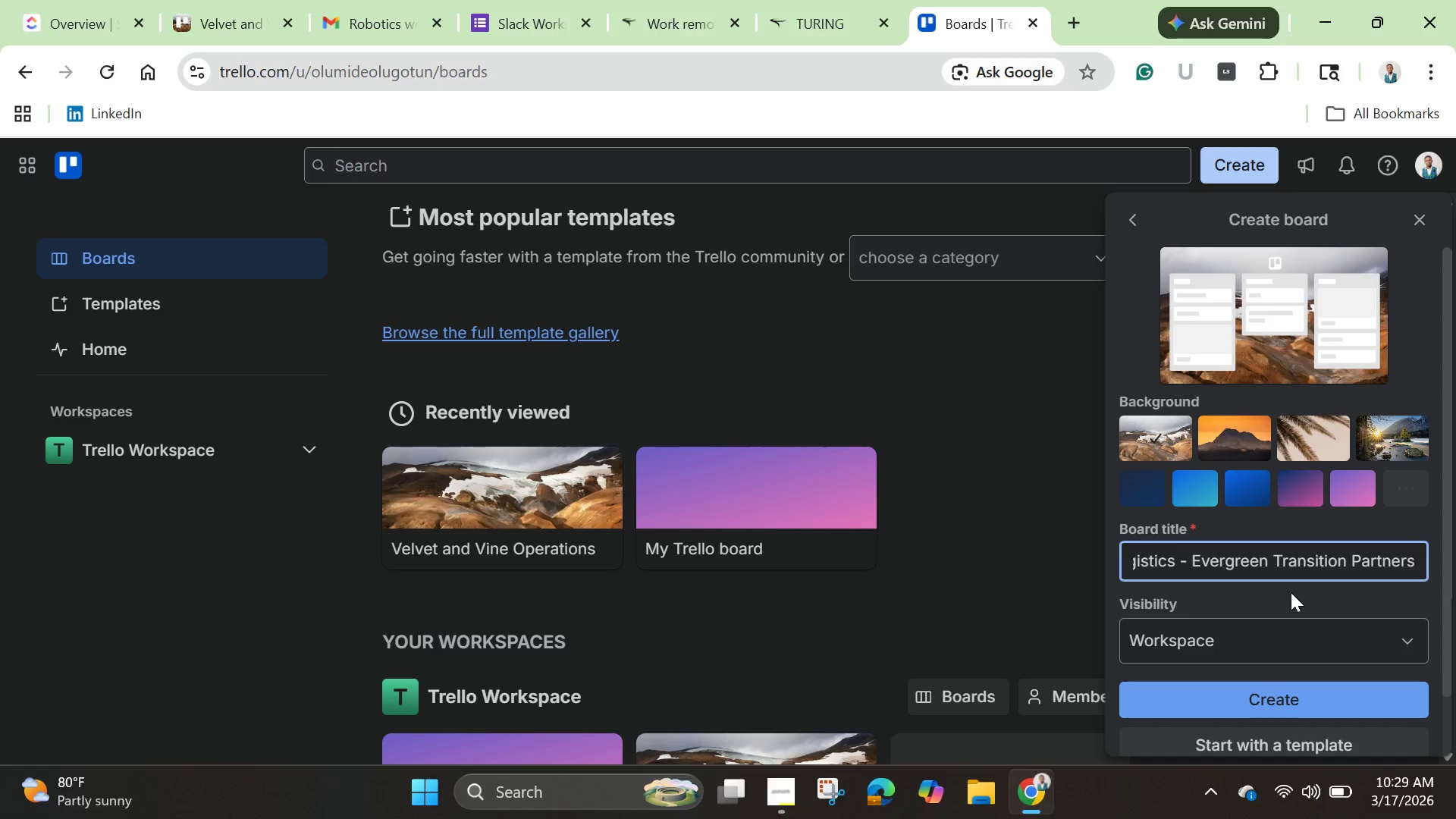 
wait(6.22)
 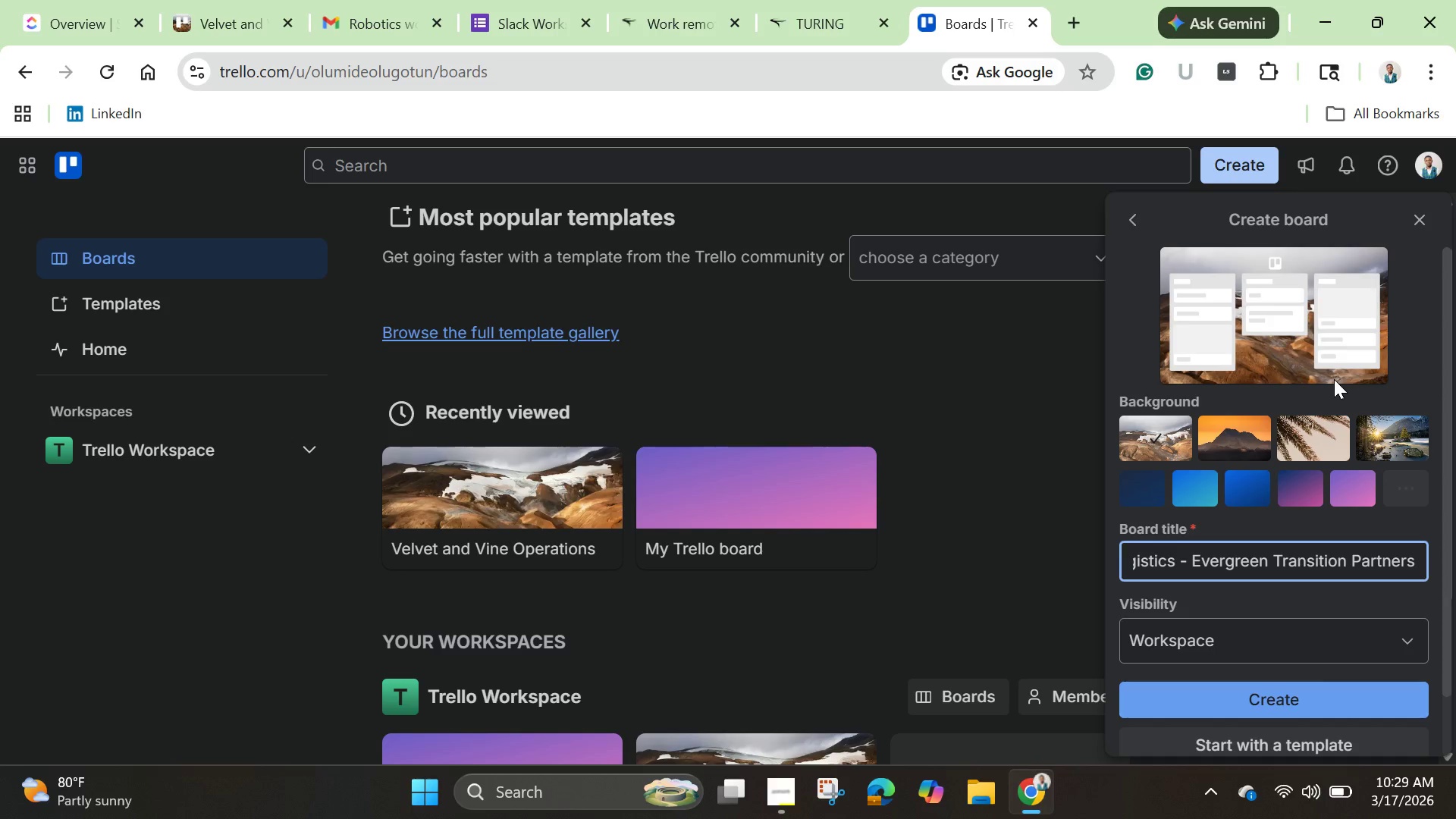 
left_click([1279, 648])
 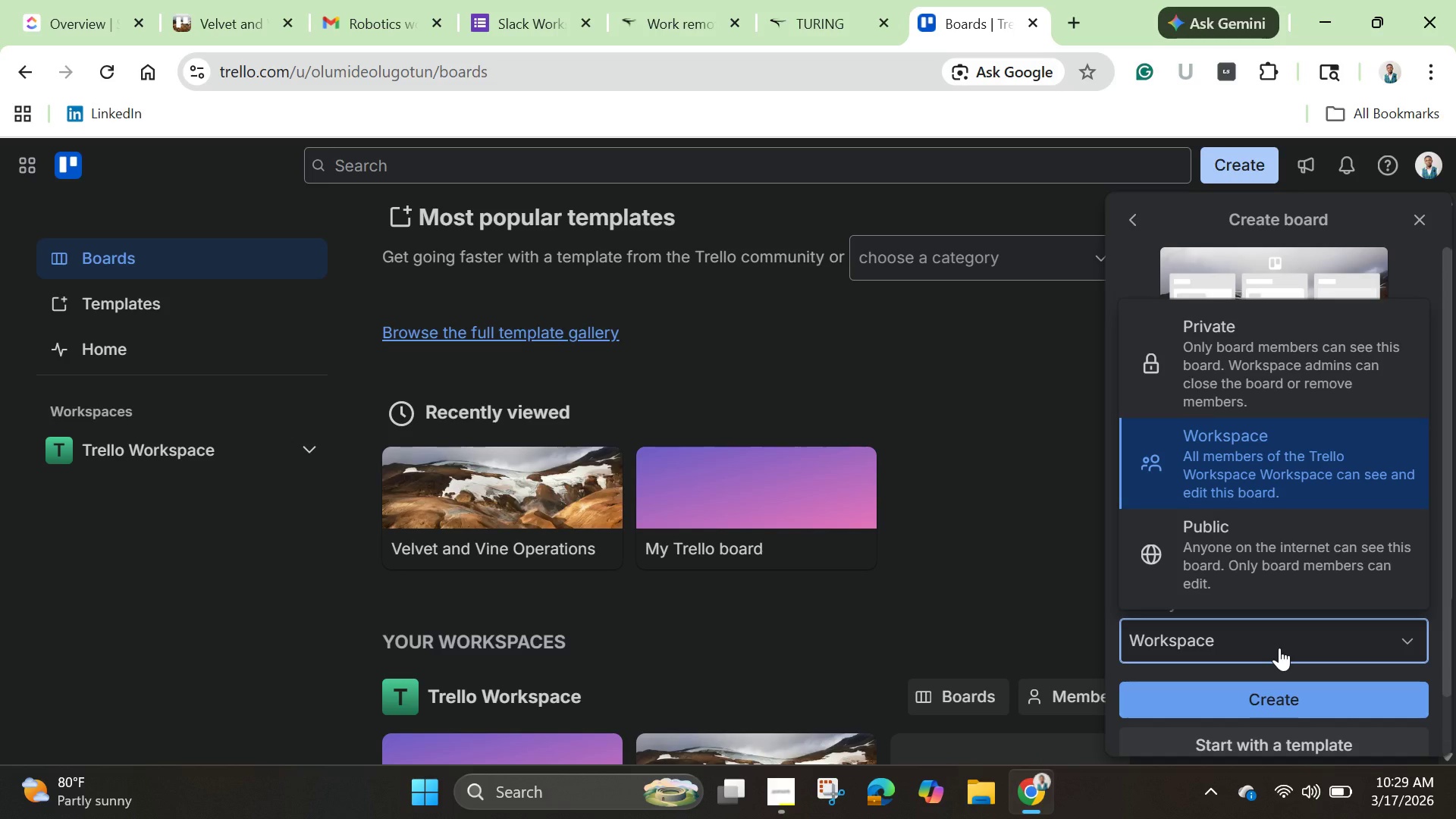 
scroll: coordinate [1279, 648], scroll_direction: down, amount: 2.0
 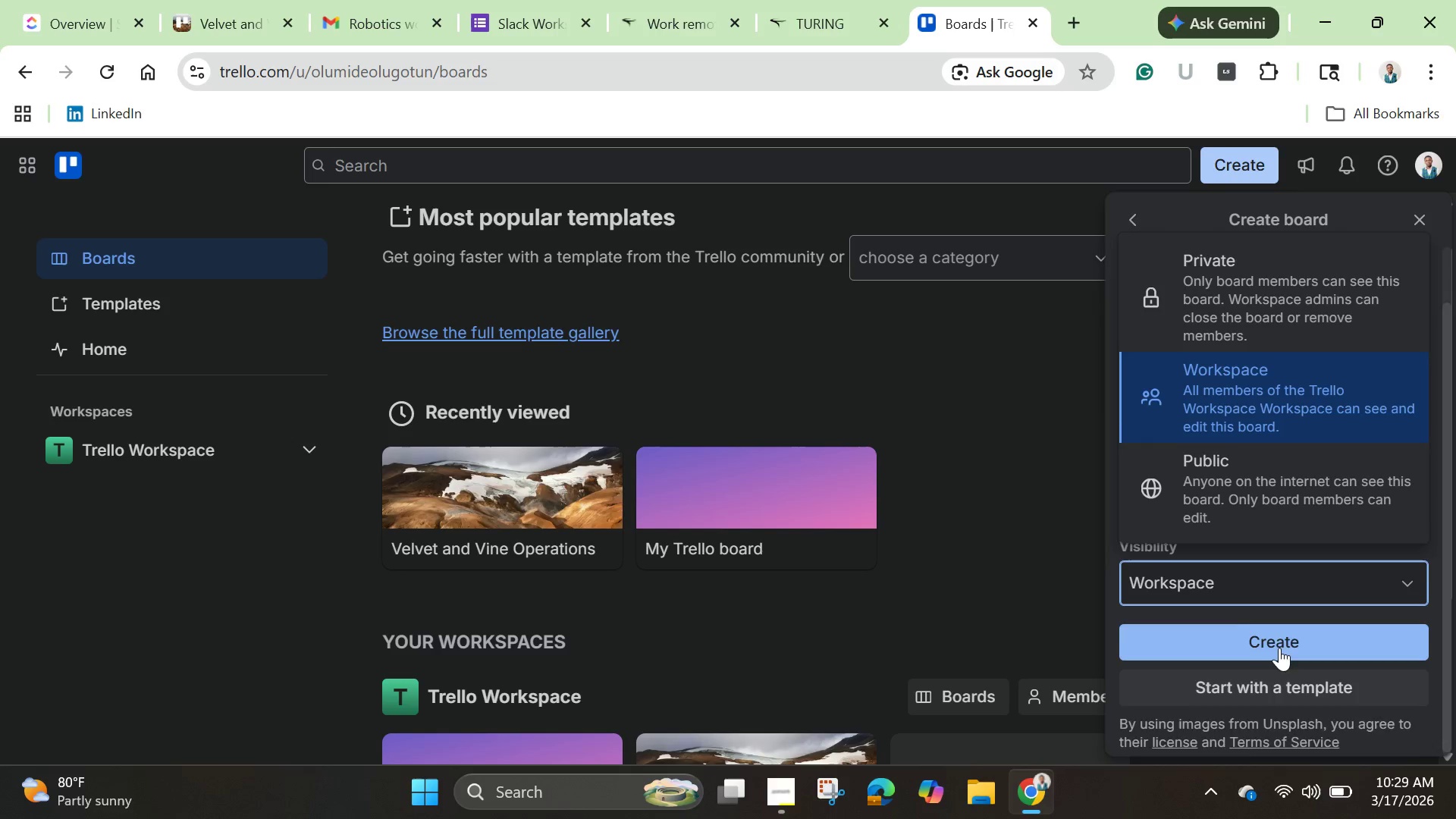 
scroll: coordinate [1279, 648], scroll_direction: up, amount: 1.0
 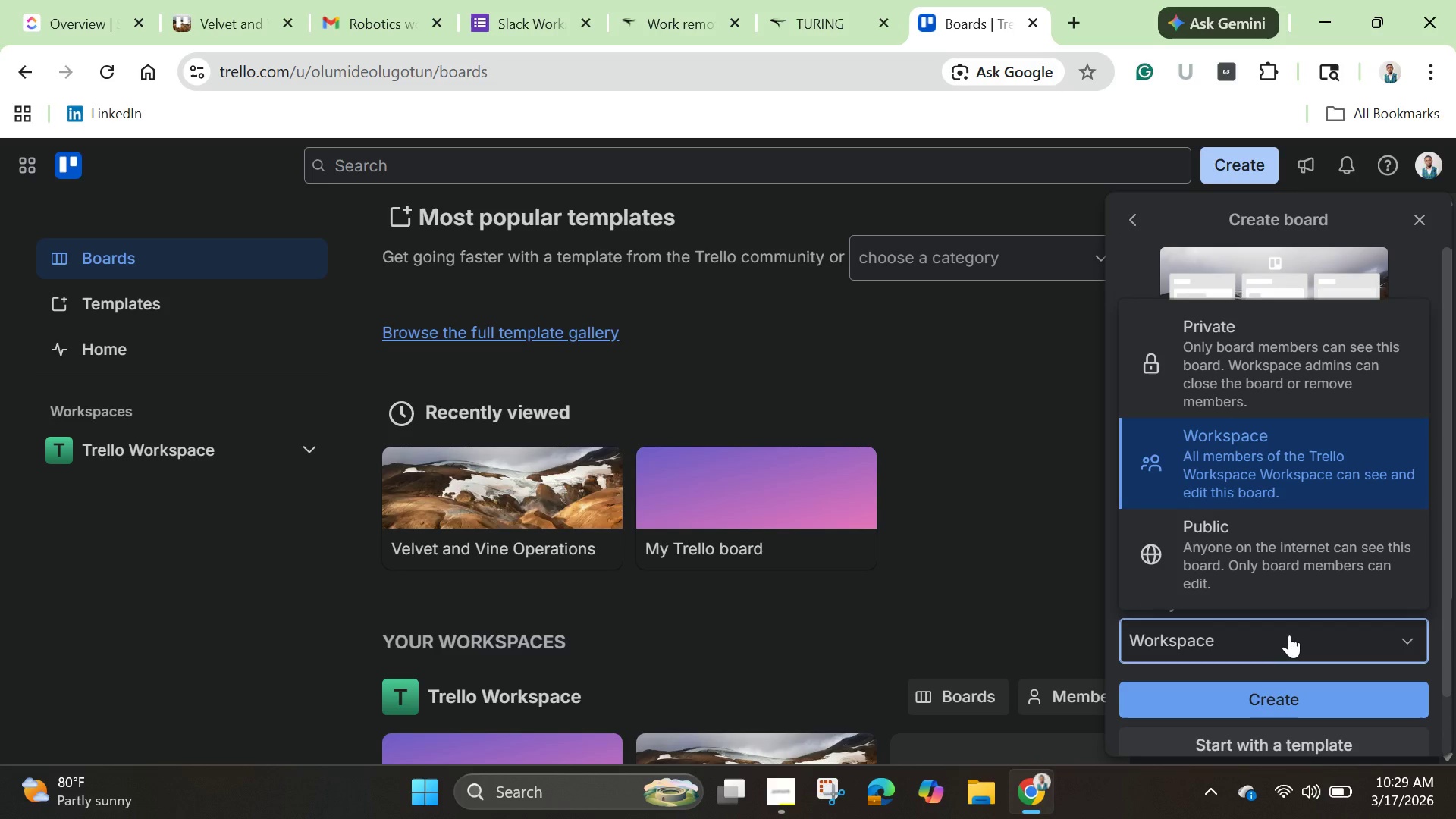 
wait(8.16)
 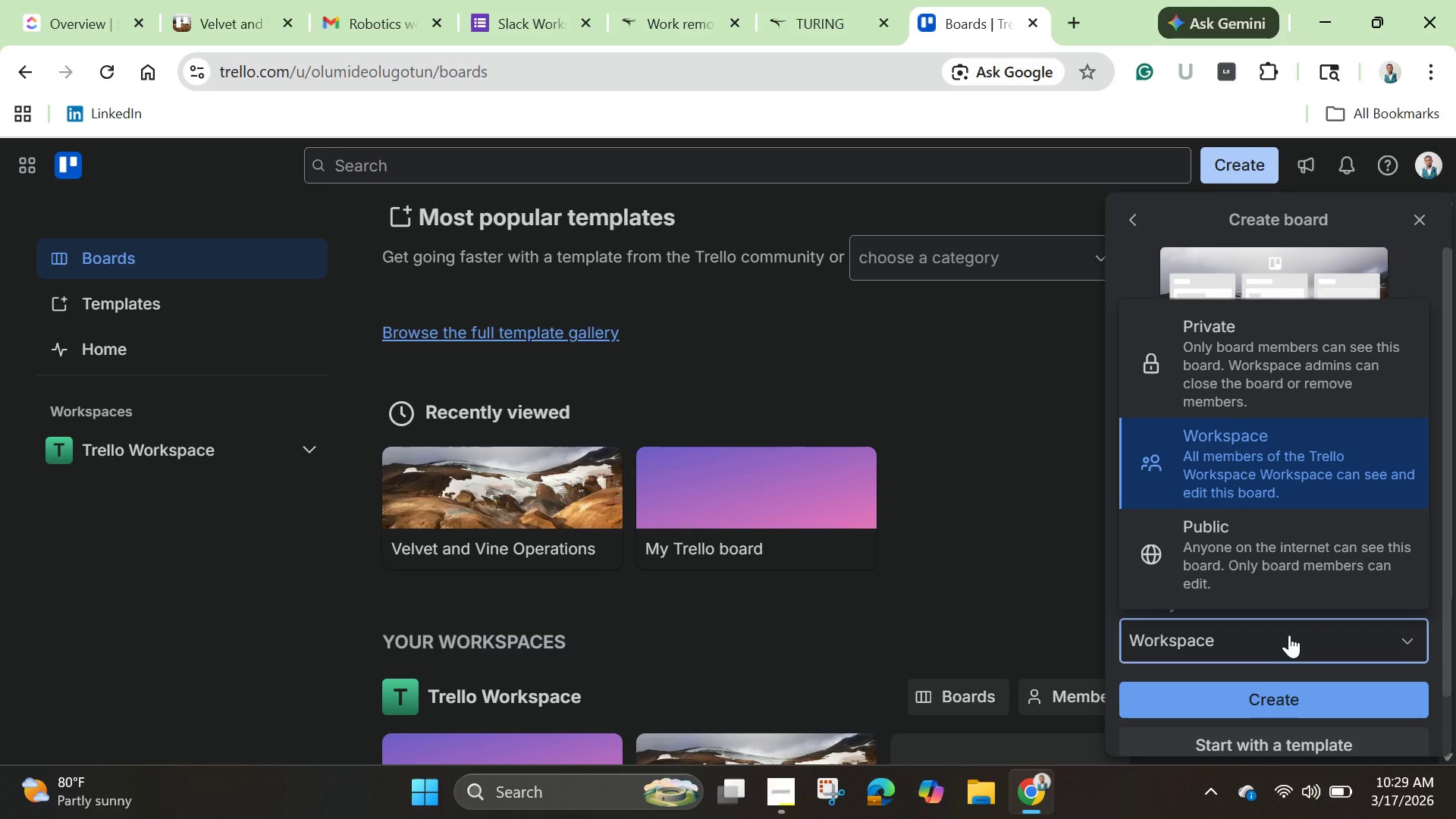 
left_click([1289, 635])
 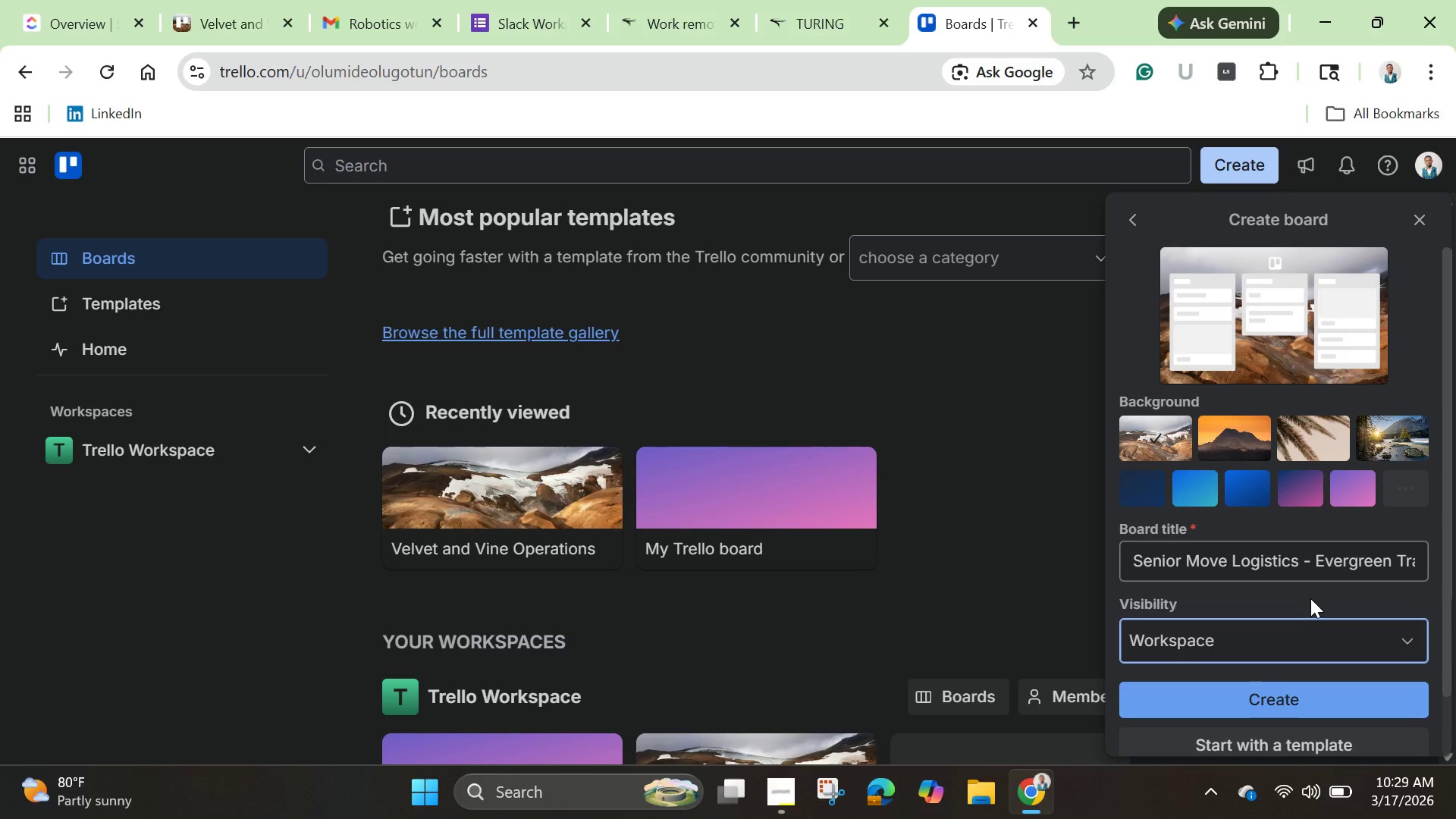 
scroll: coordinate [1327, 594], scroll_direction: down, amount: 10.0
 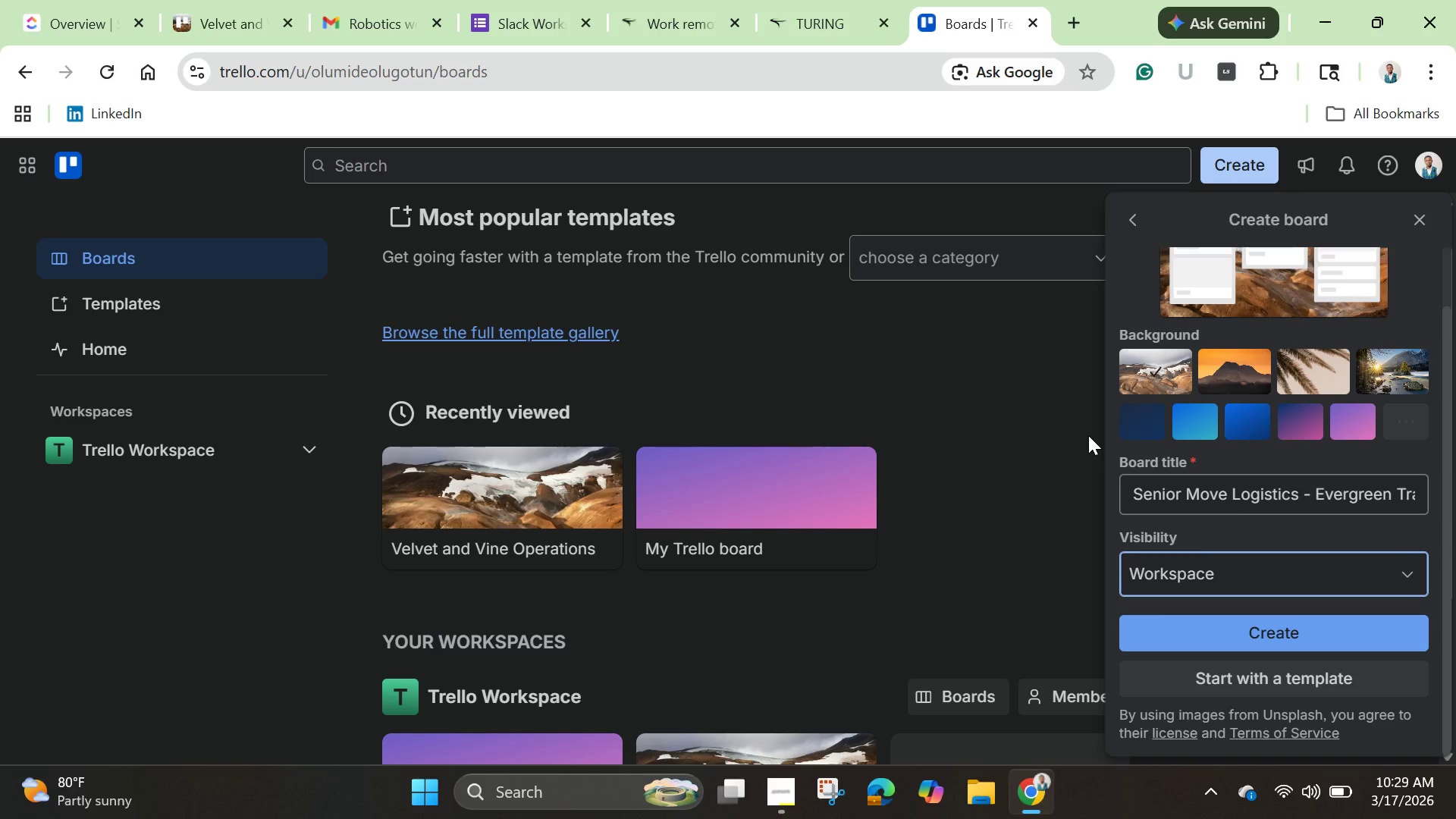 
wait(6.11)
 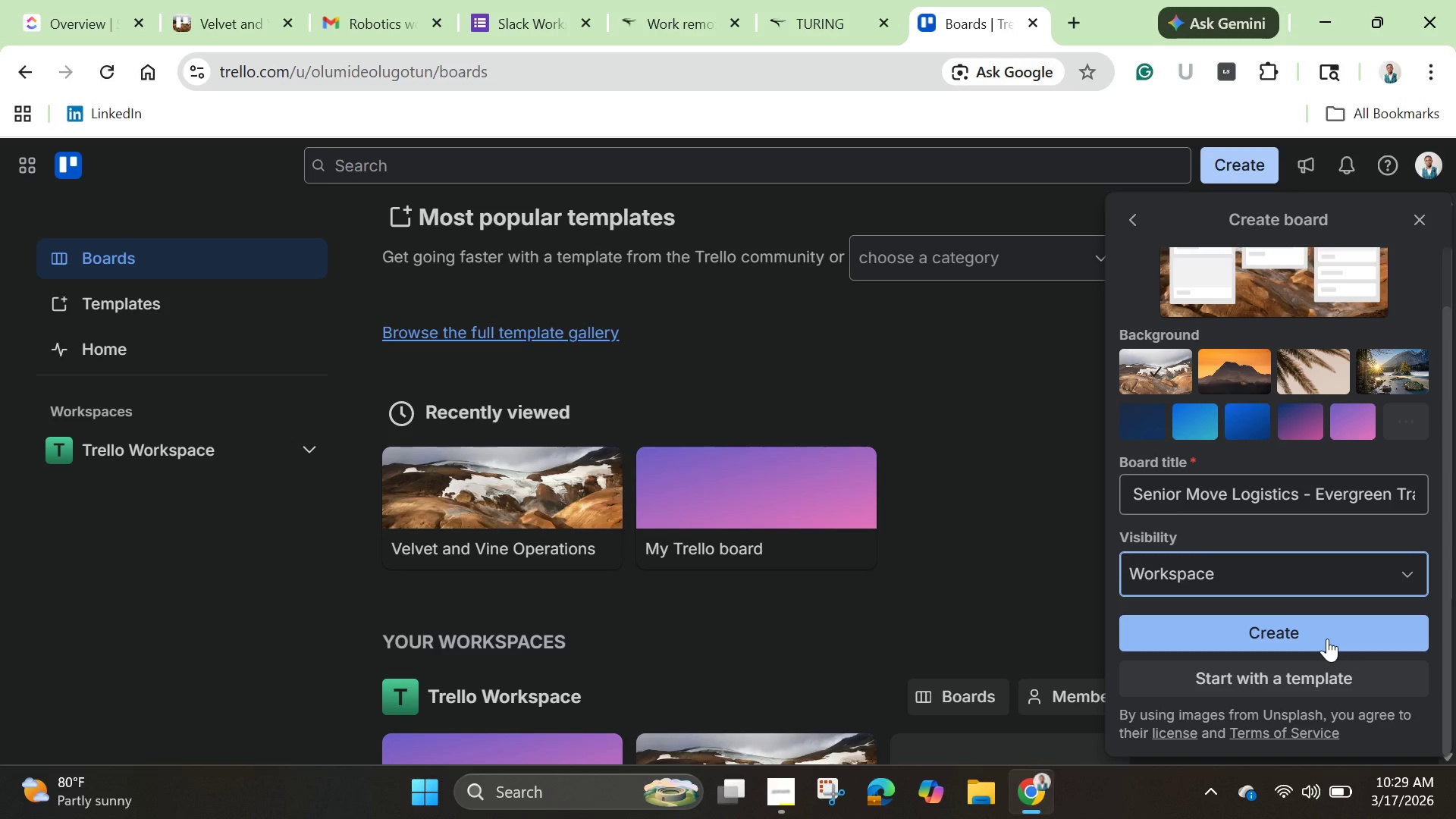 
left_click([1131, 426])
 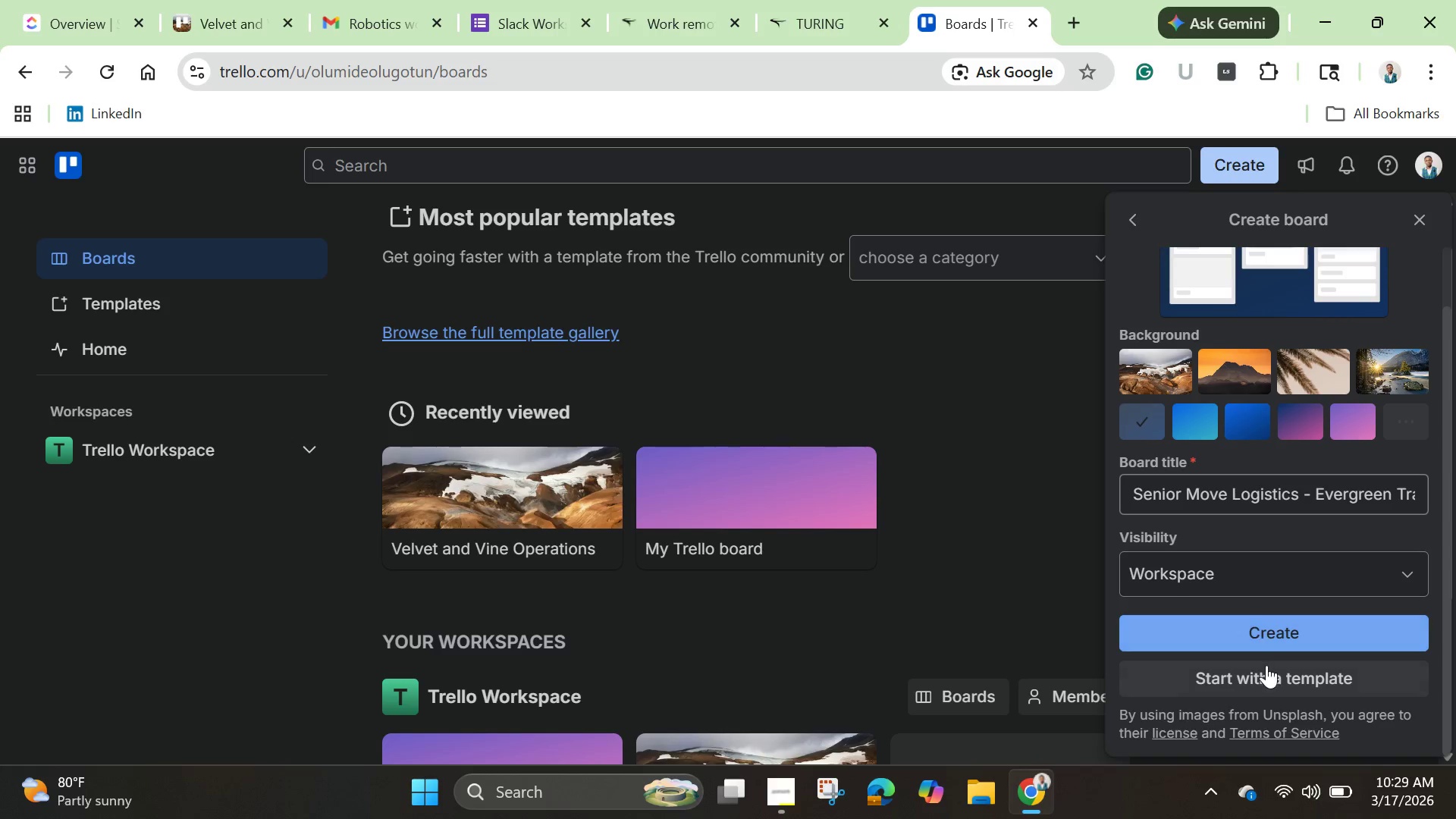 
scroll: coordinate [1266, 638], scroll_direction: down, amount: 3.0
 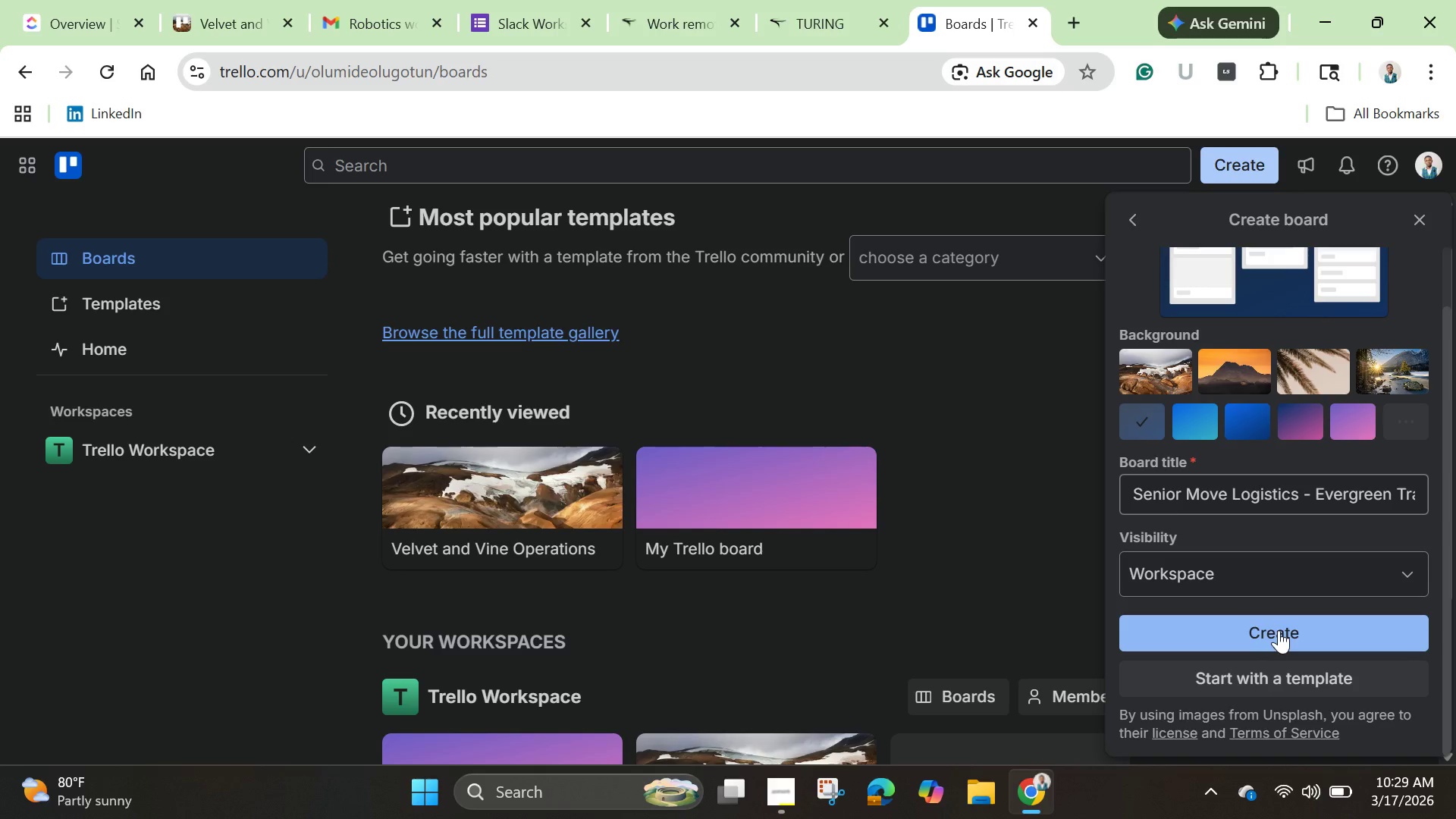 
left_click([1279, 630])
 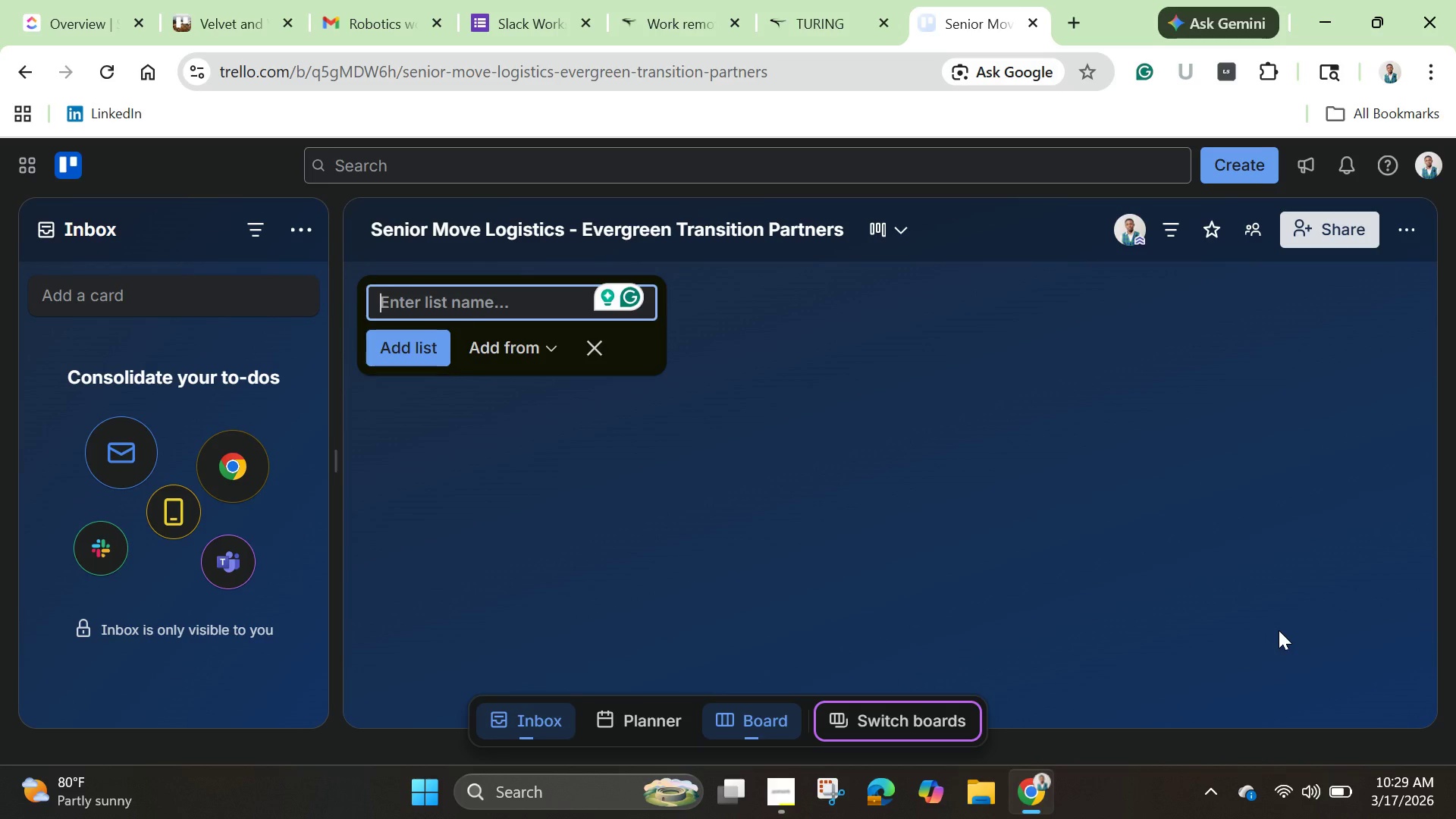 
wait(15.56)
 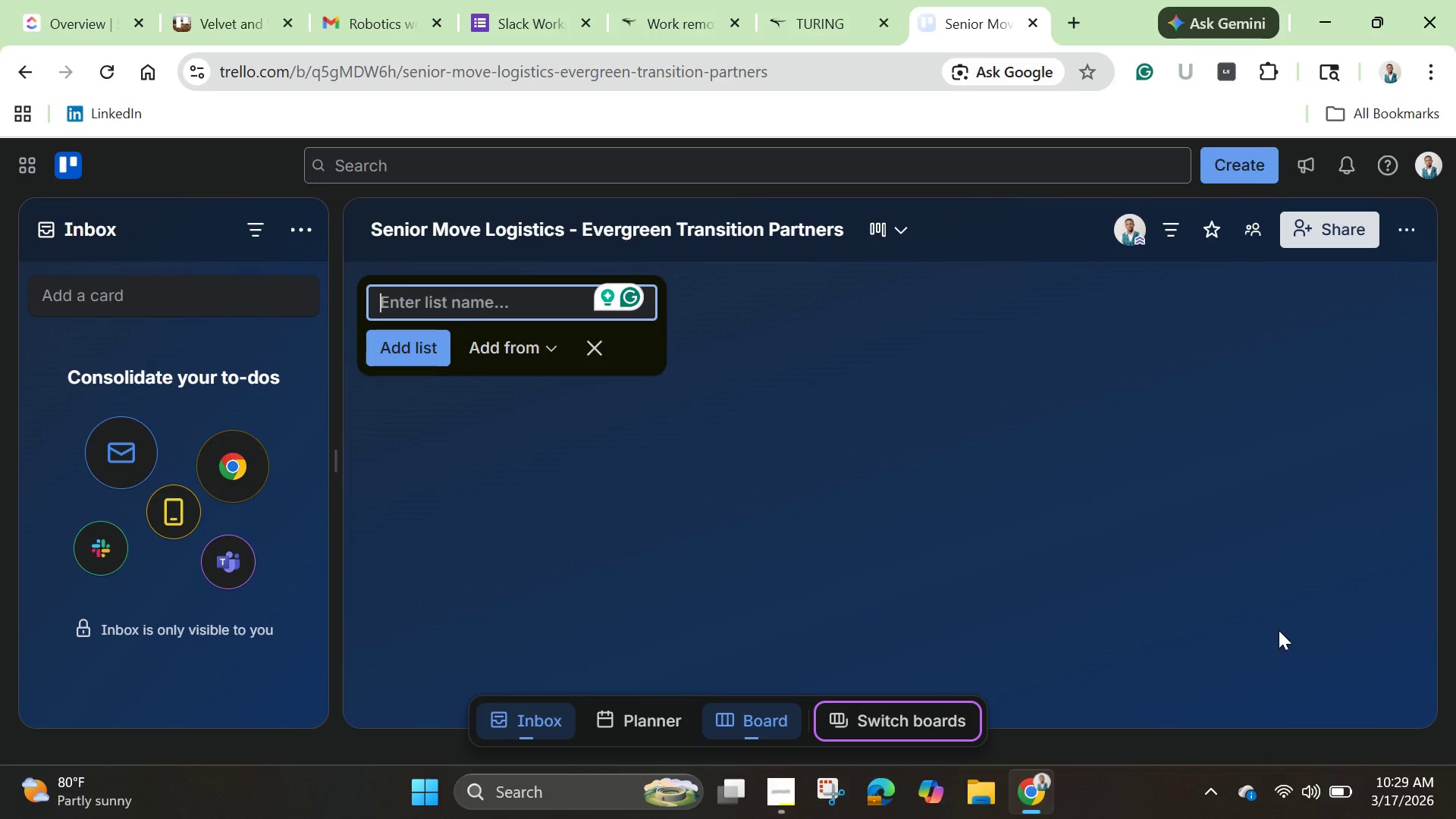 
left_click([428, 353])
 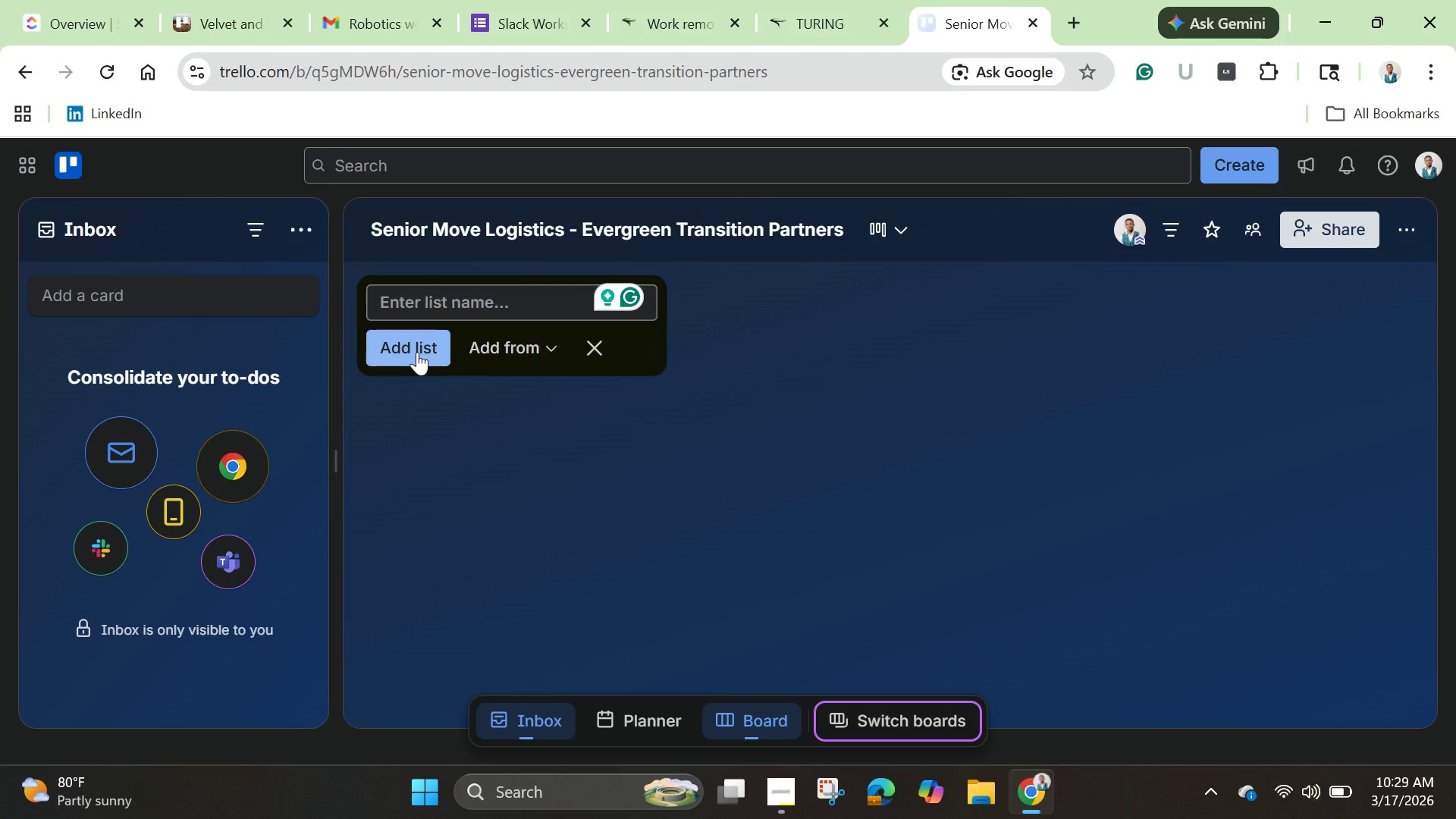 
left_click([414, 350])
 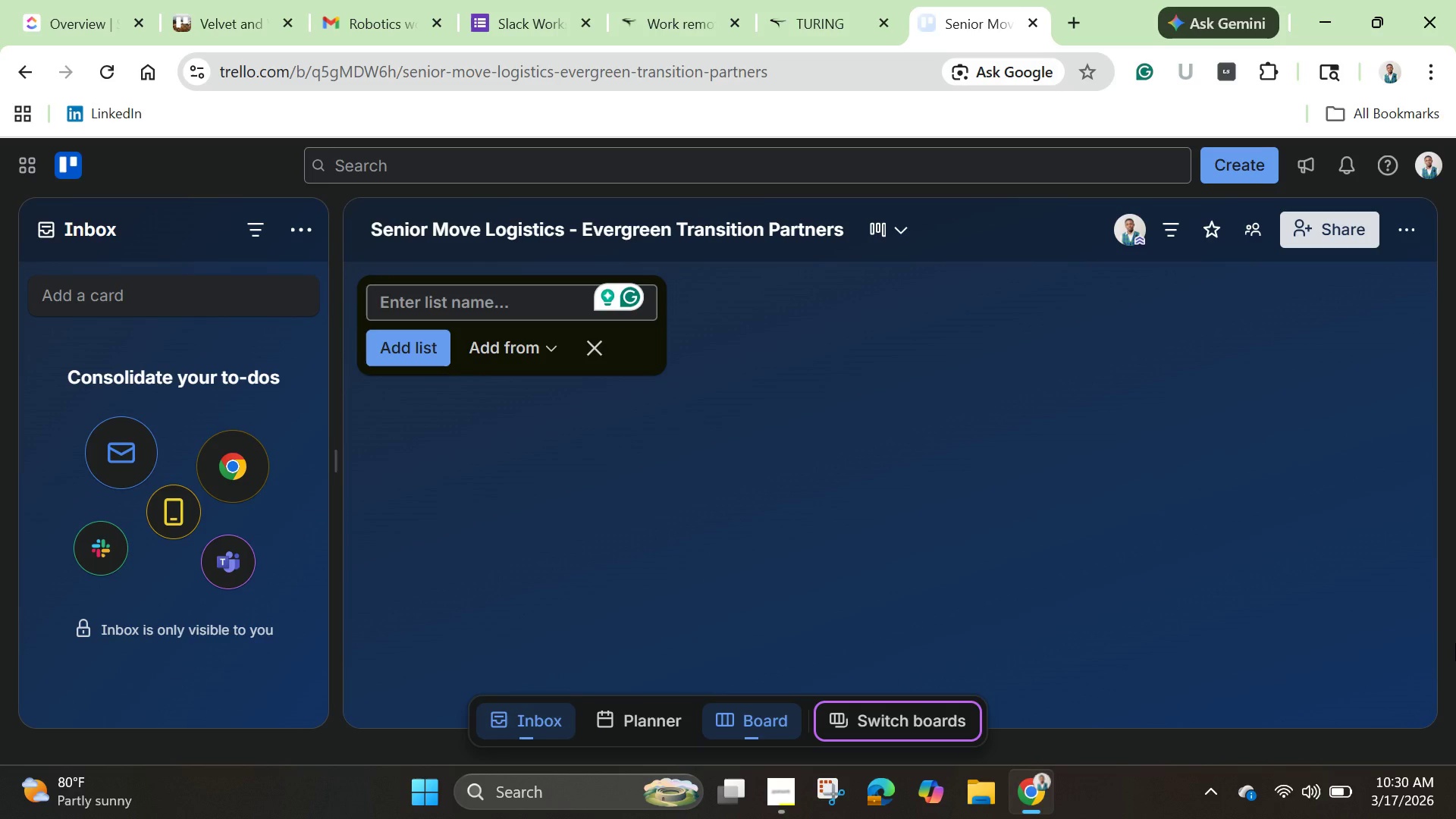 
wait(50.48)
 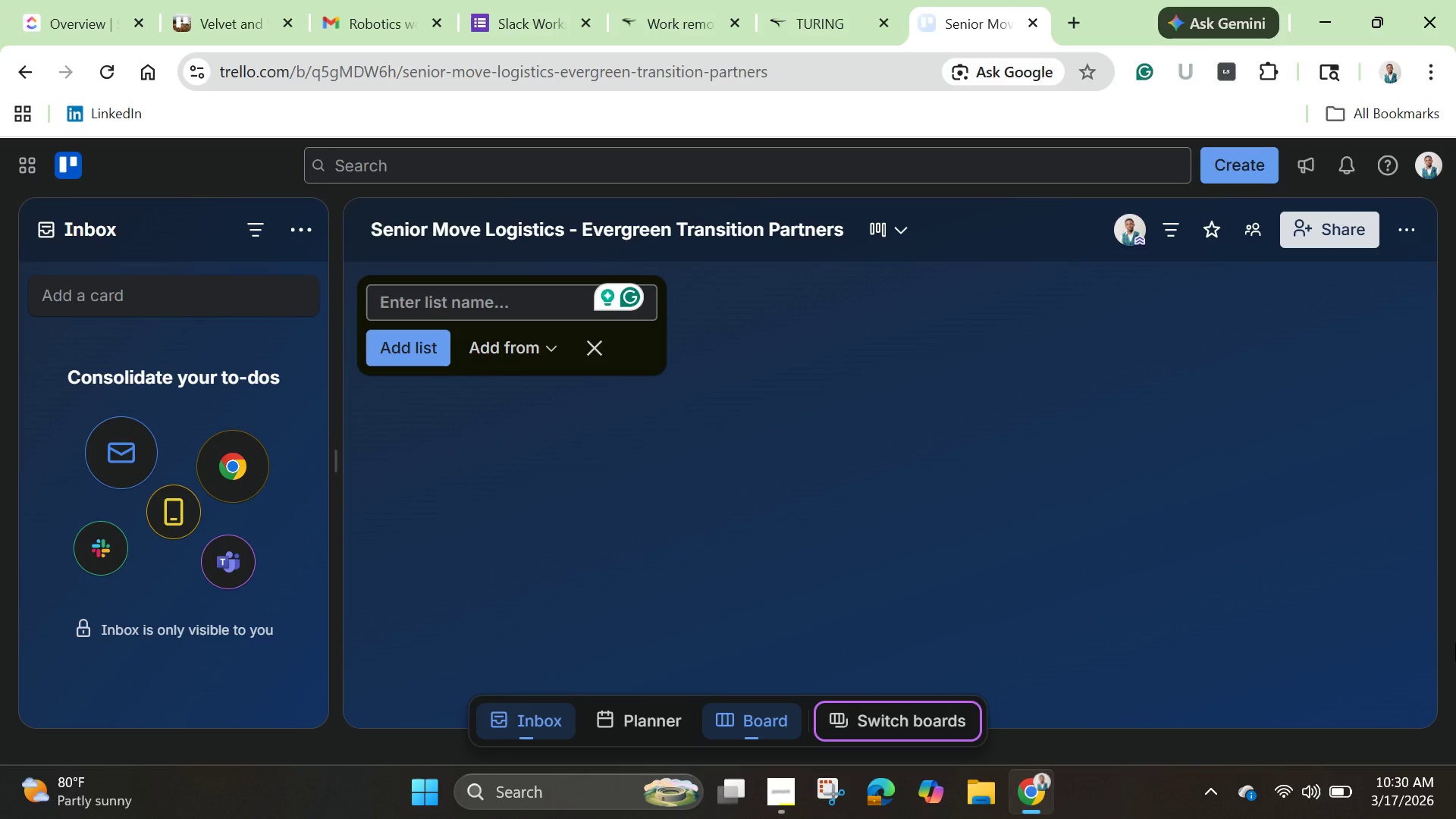 
left_click([520, 303])
 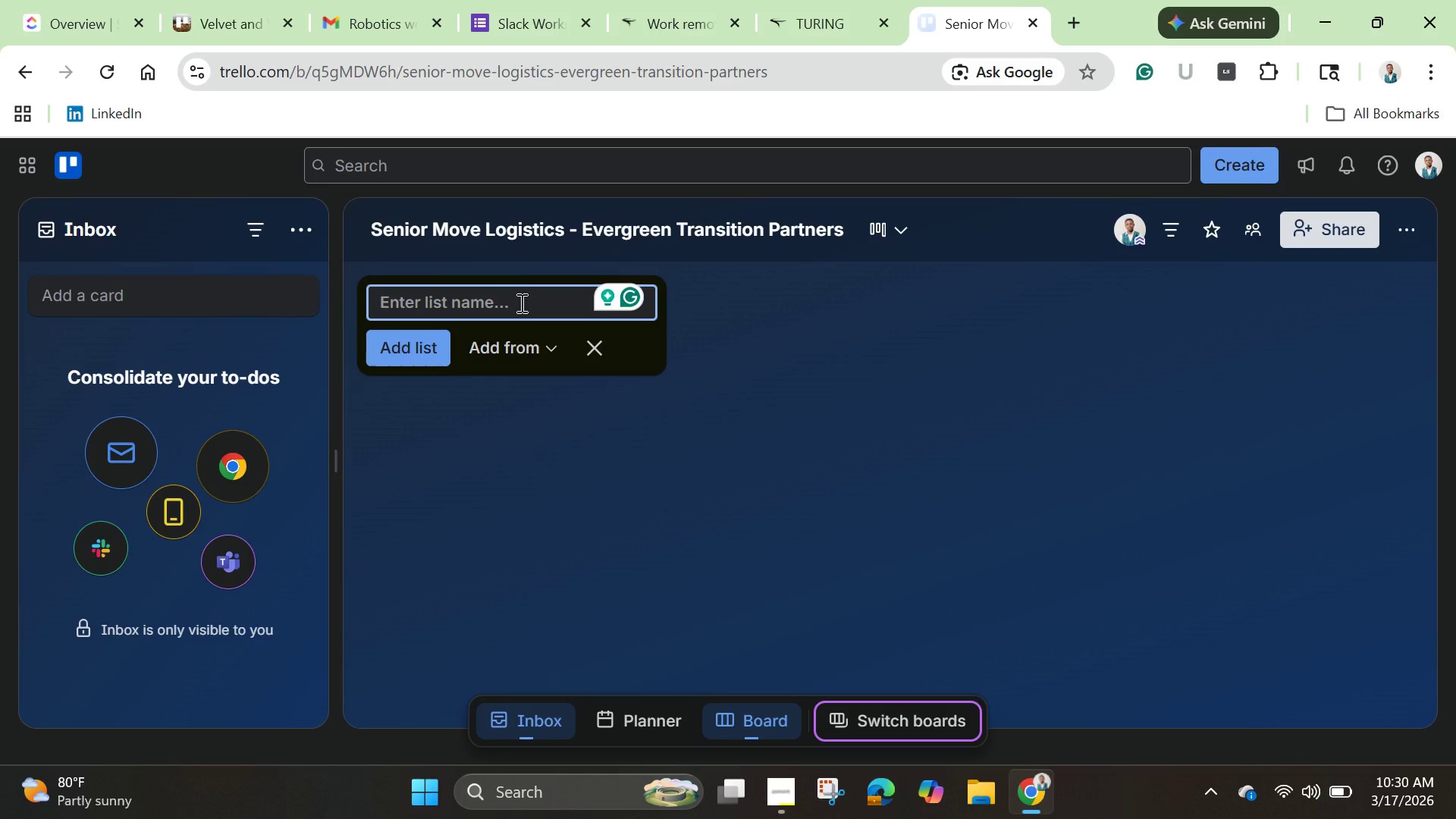 
type(Intake ^ )
key(Backspace)
key(Backspace)
type(& Discovery)
 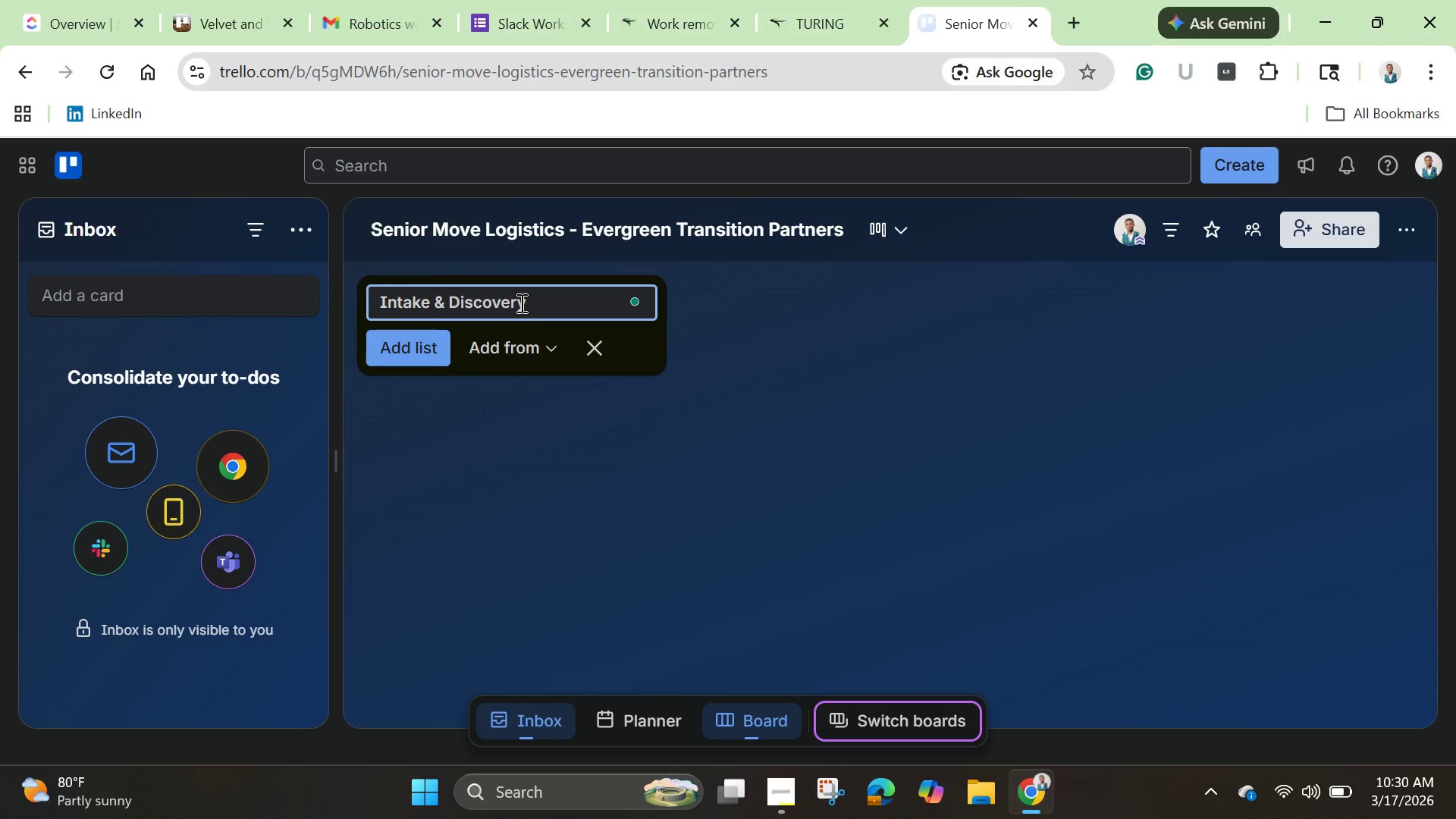 
wait(7.36)
 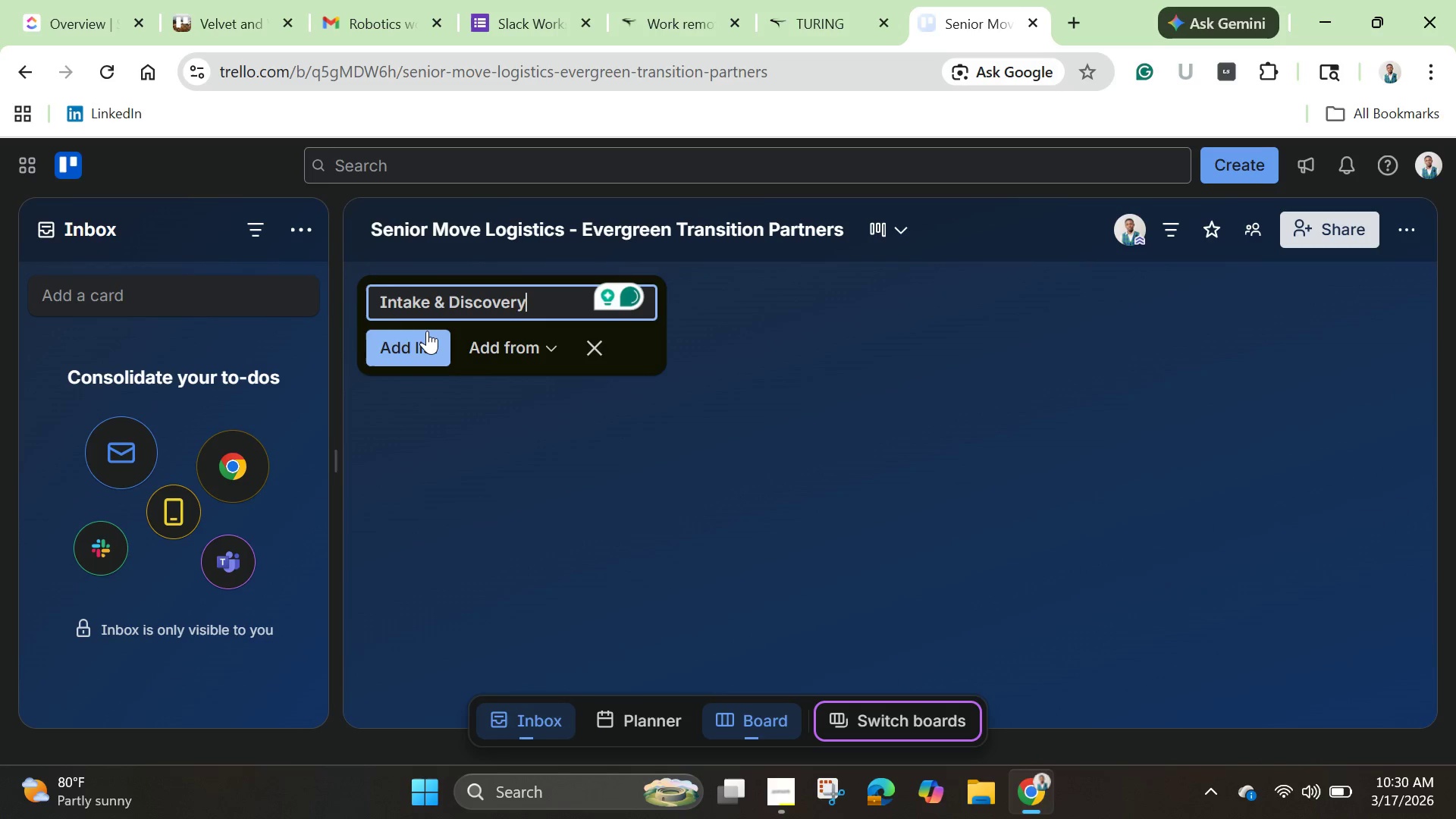 
left_click([427, 331])
 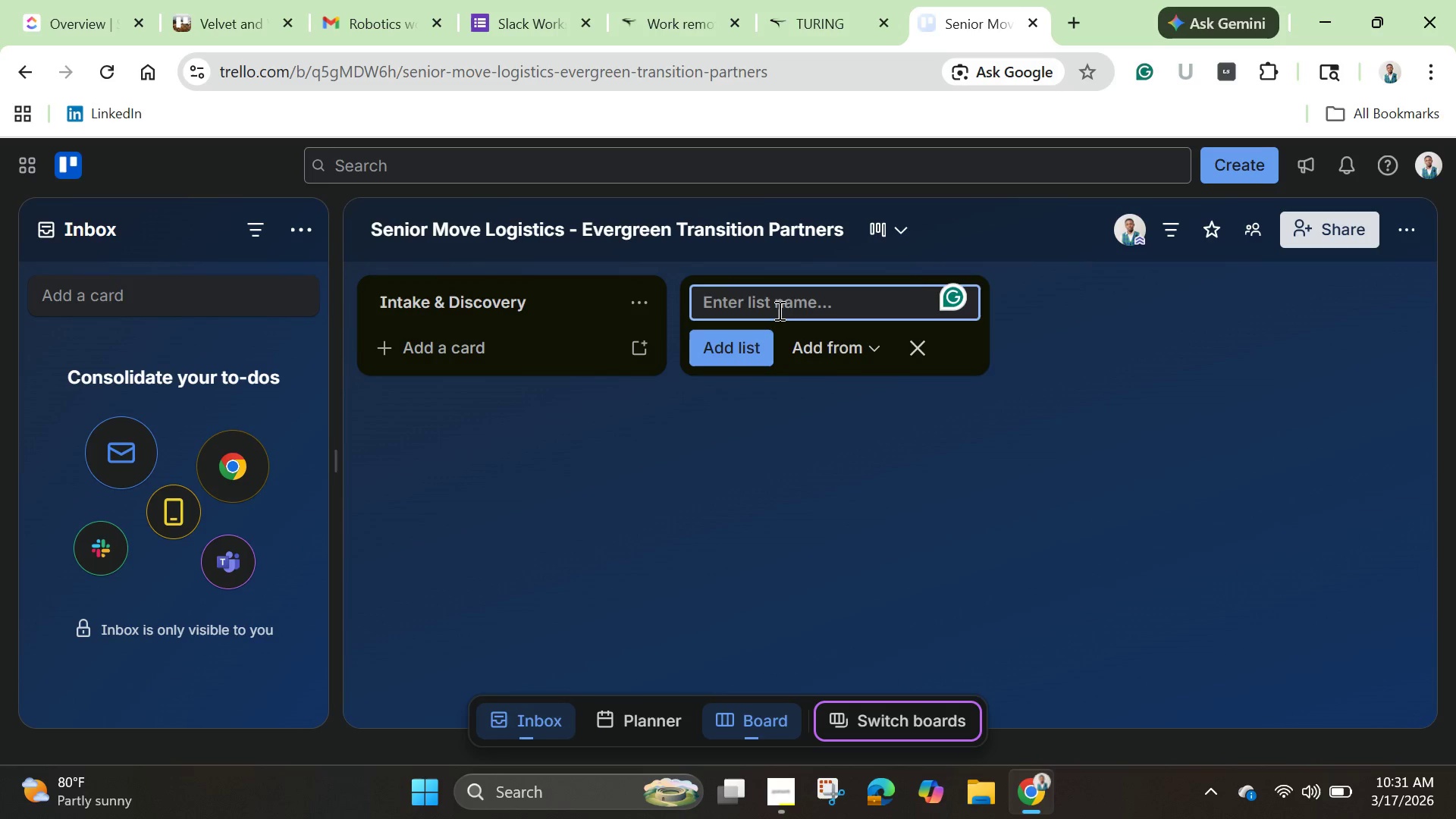 
type(The sorti)
key(Backspace)
key(Backspace)
key(Backspace)
key(Backspace)
key(Backspace)
type(Sorting b)
key(Backspace)
type( )
key(Backspace)
type(Process)
 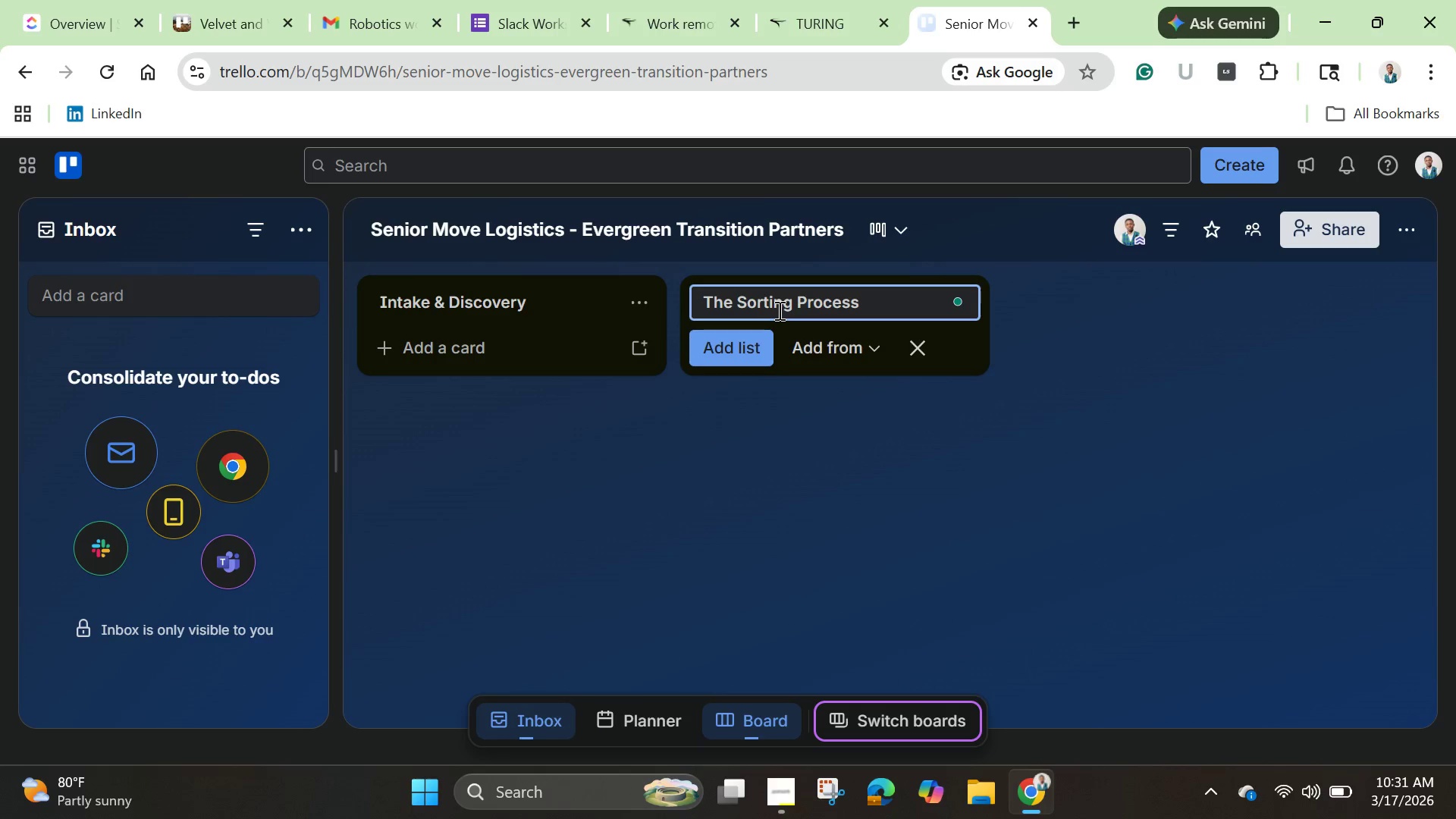 
left_click([735, 351])
 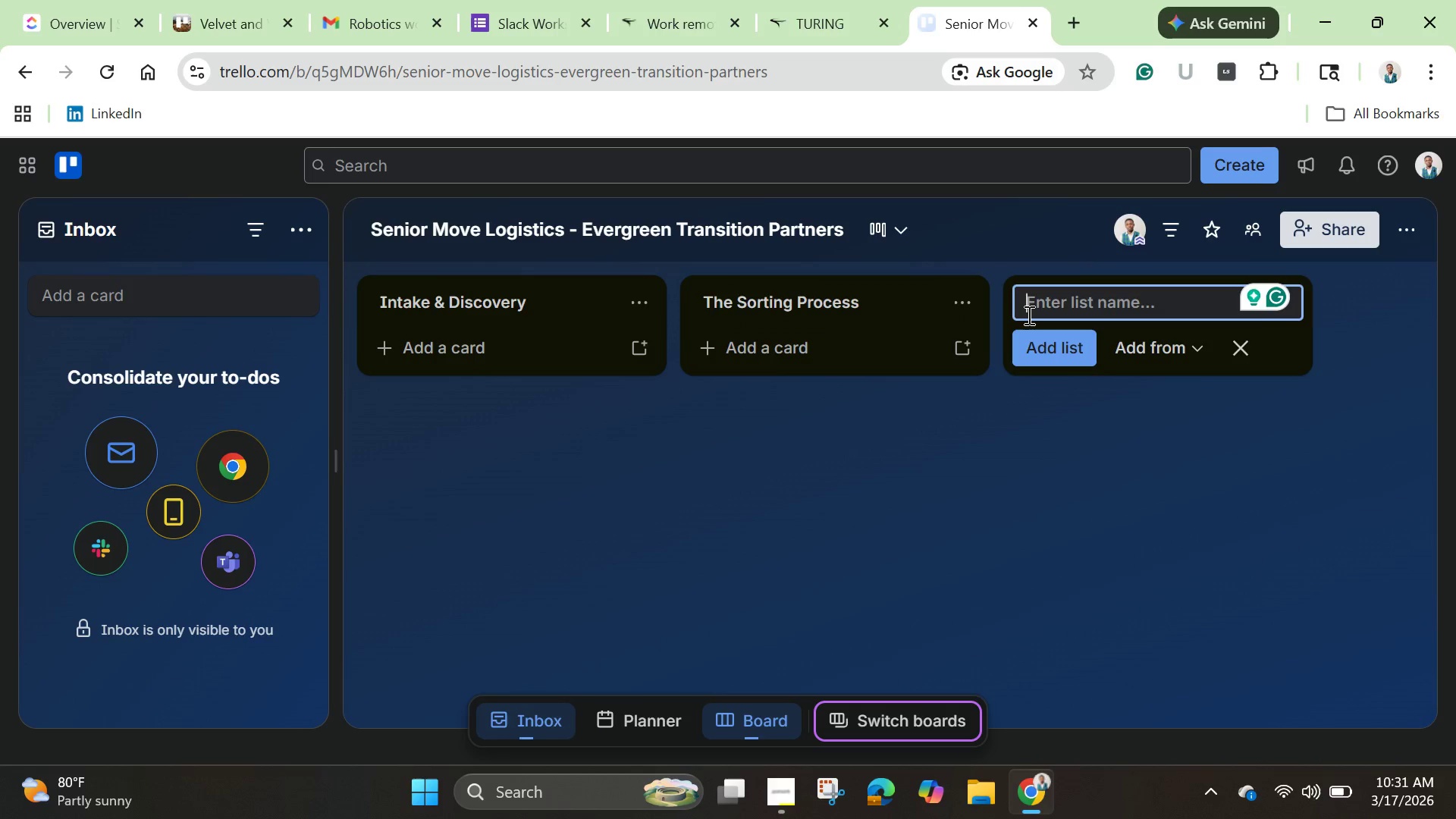 
type(Estate Sale Prep)
 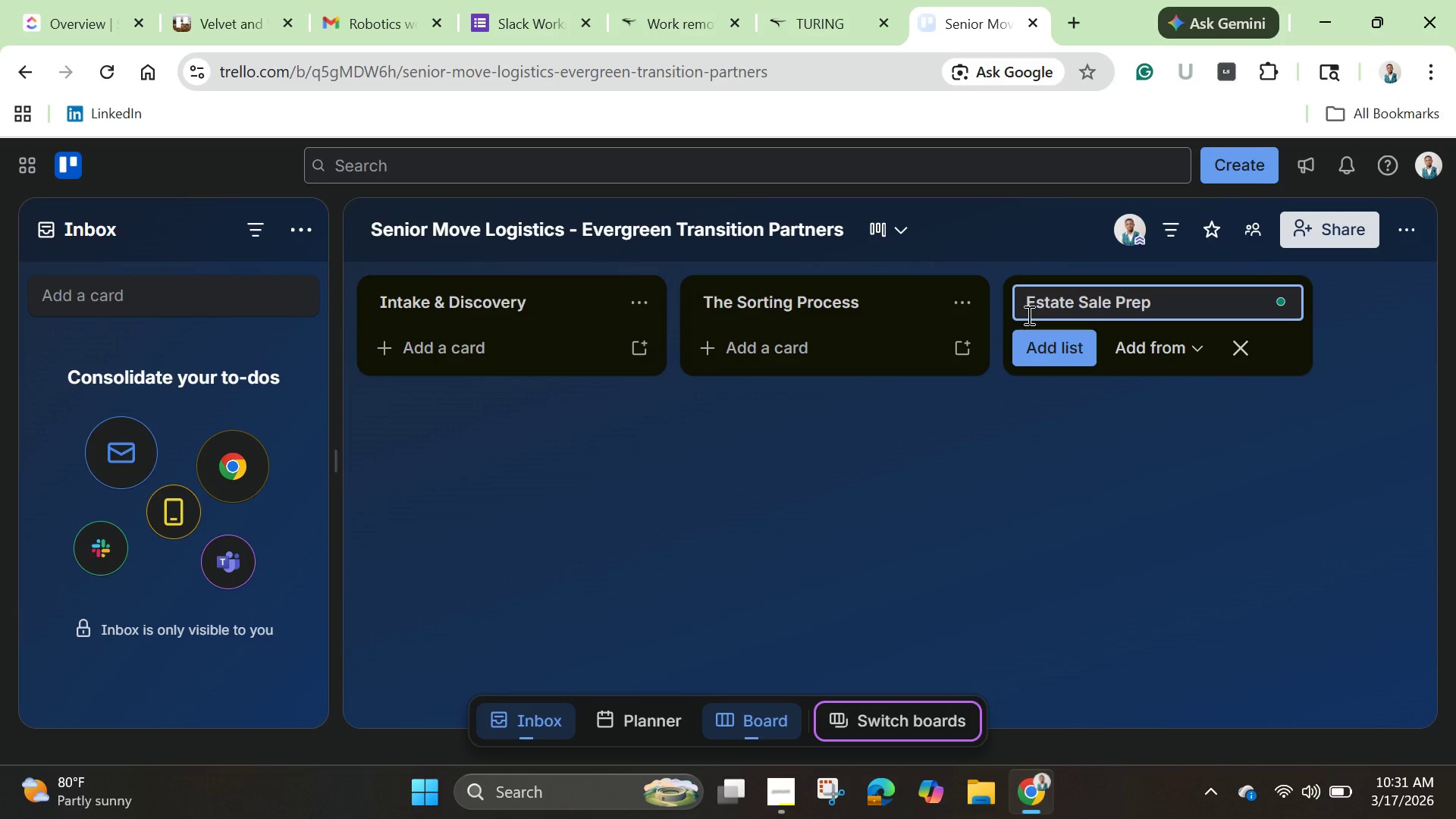 
left_click([1053, 353])
 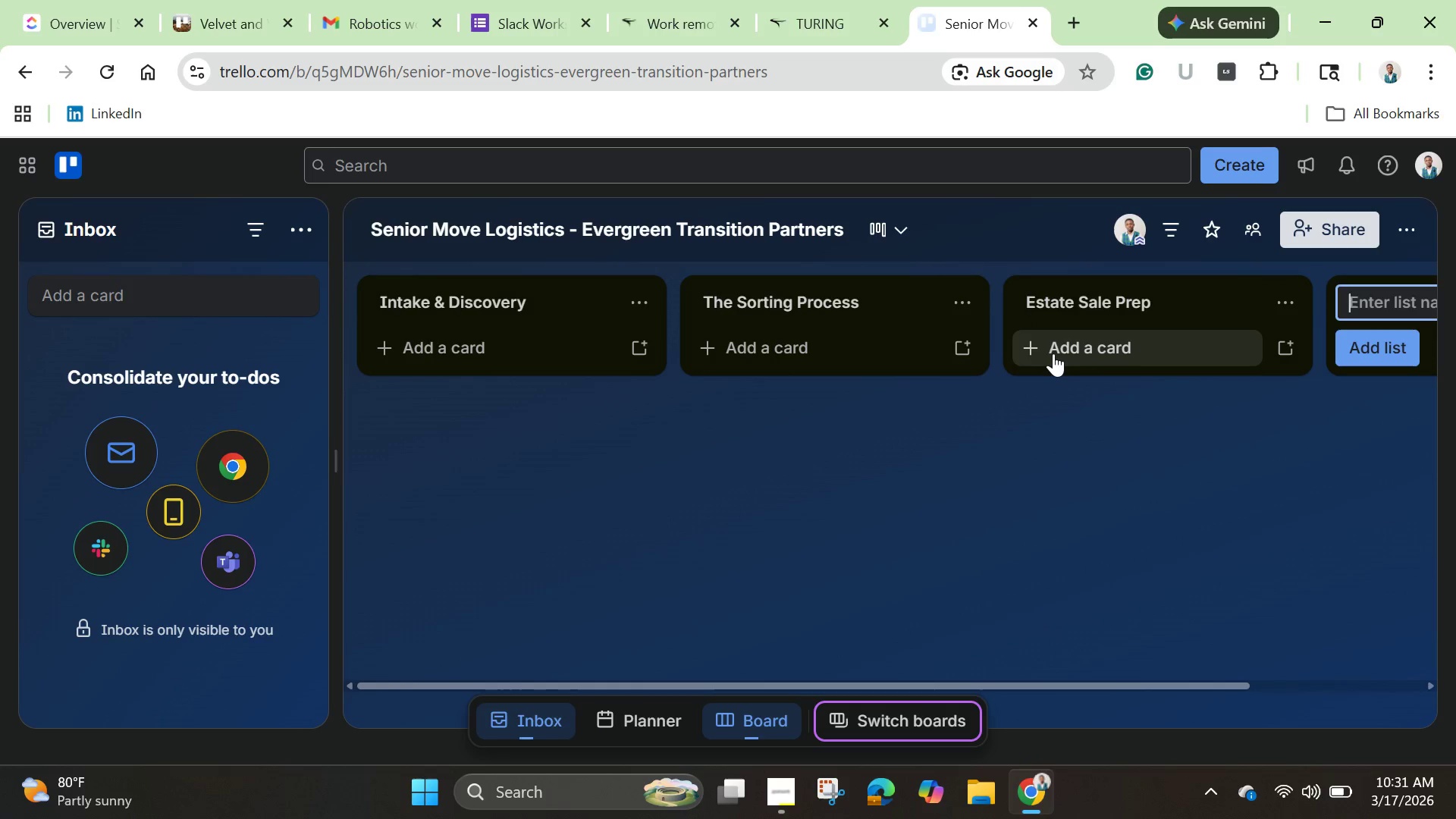 
type(Logistices)
key(Backspace)
key(Backspace)
 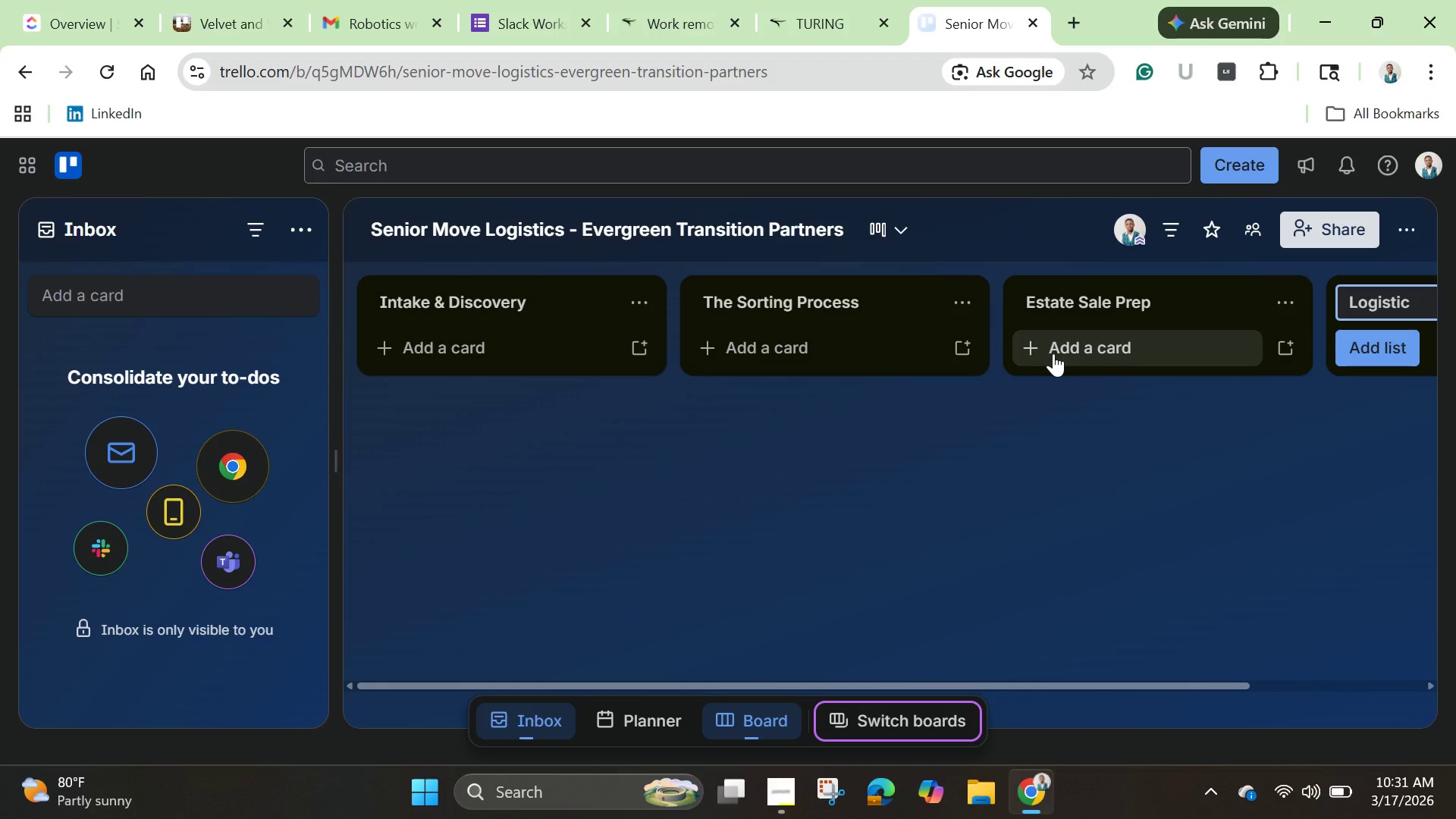 
wait(7.23)
 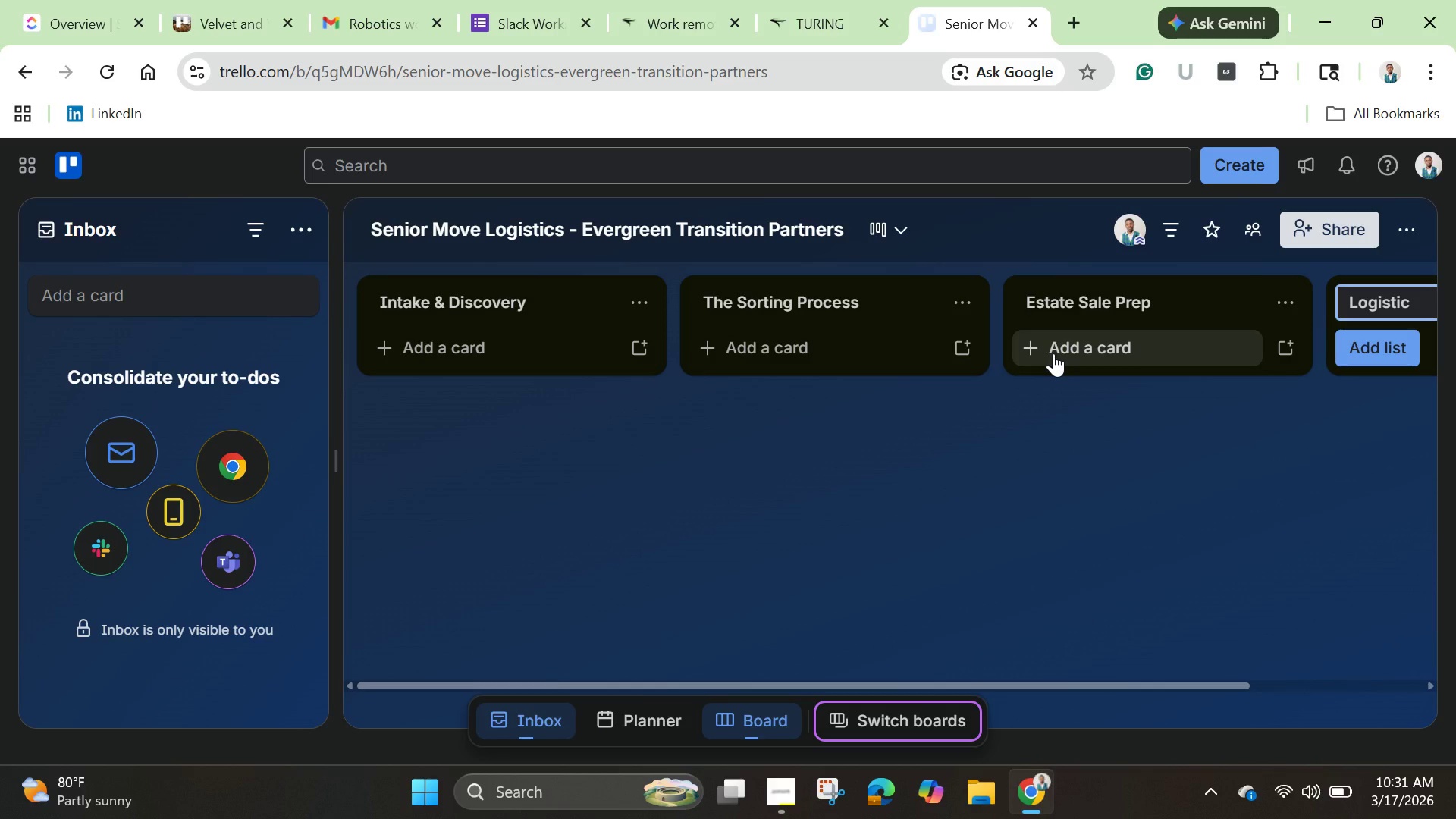 
type(s ^)
key(Backspace)
type(& Veno)
key(Backspace)
type(dor Coordination)
 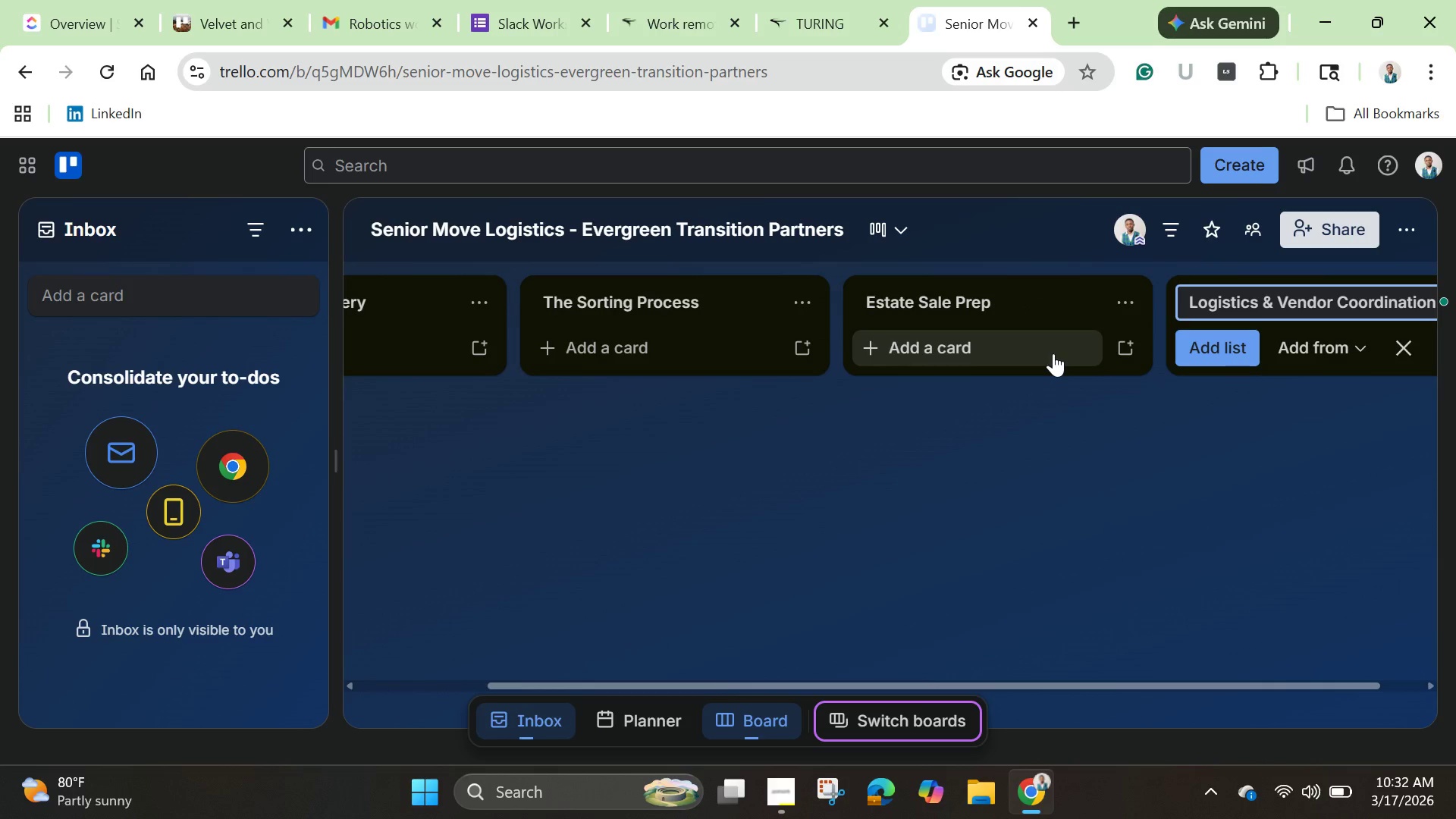 
left_click([1212, 346])
 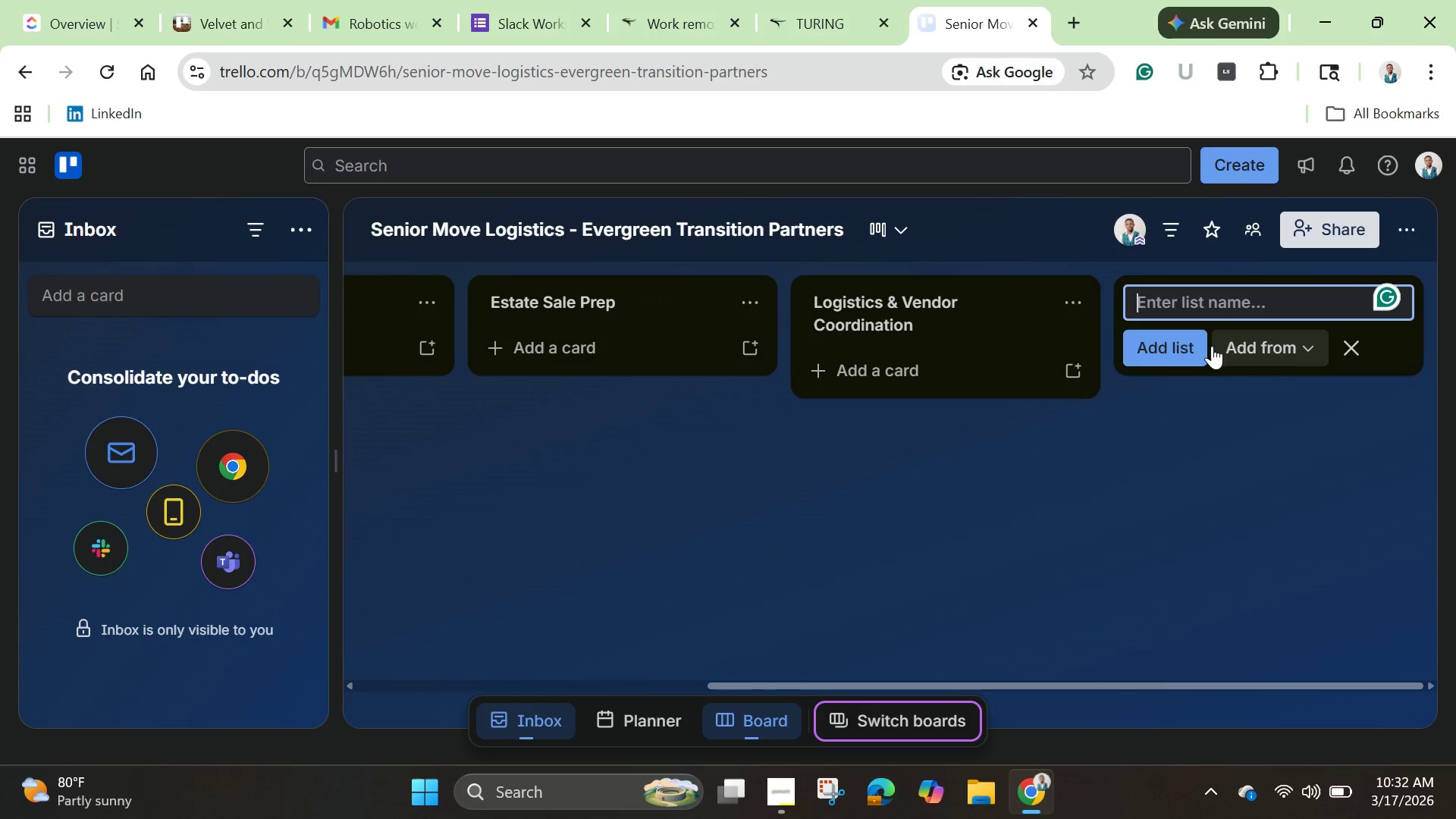 
type(Moving Day)
 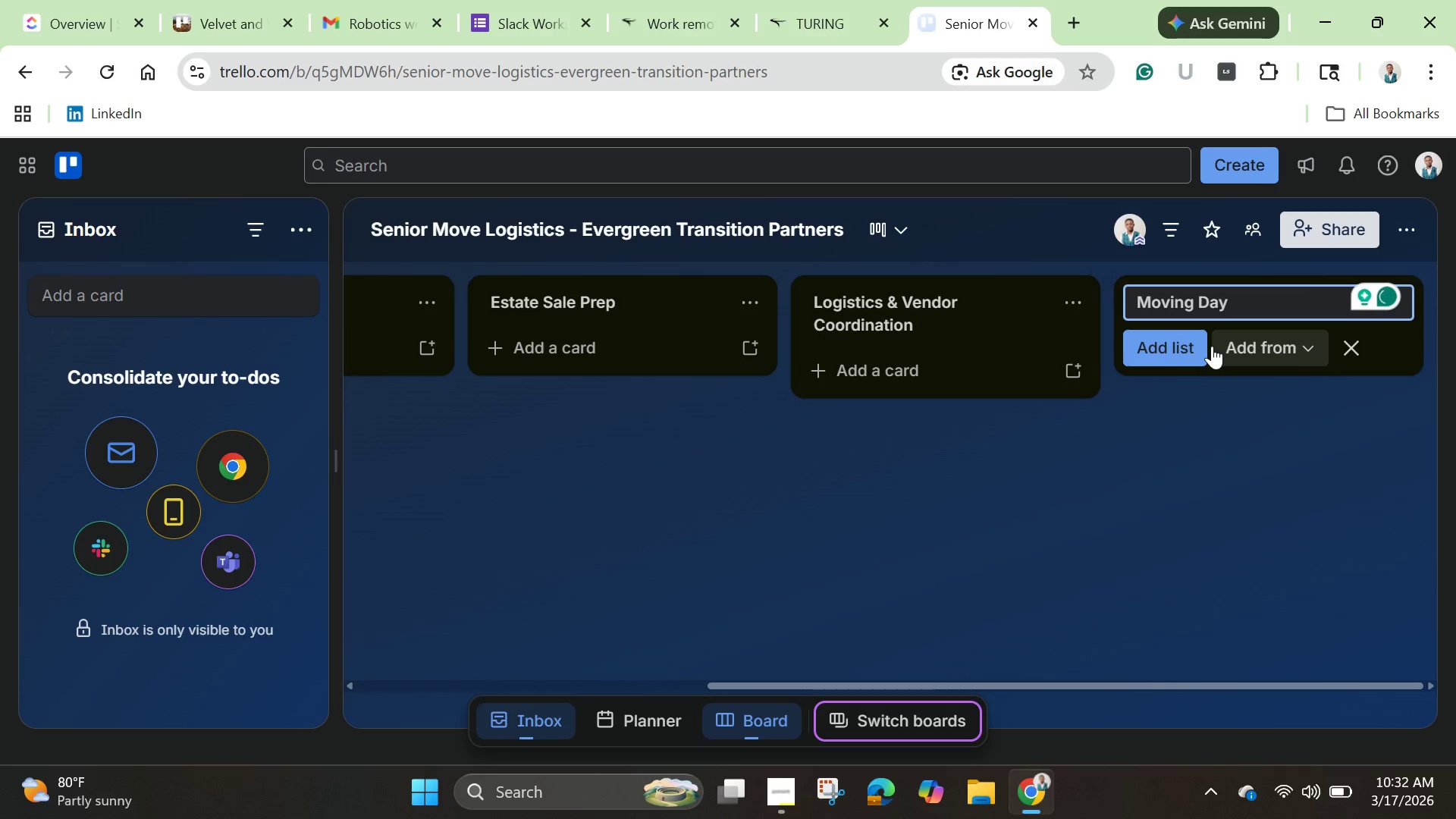 
left_click([1176, 344])
 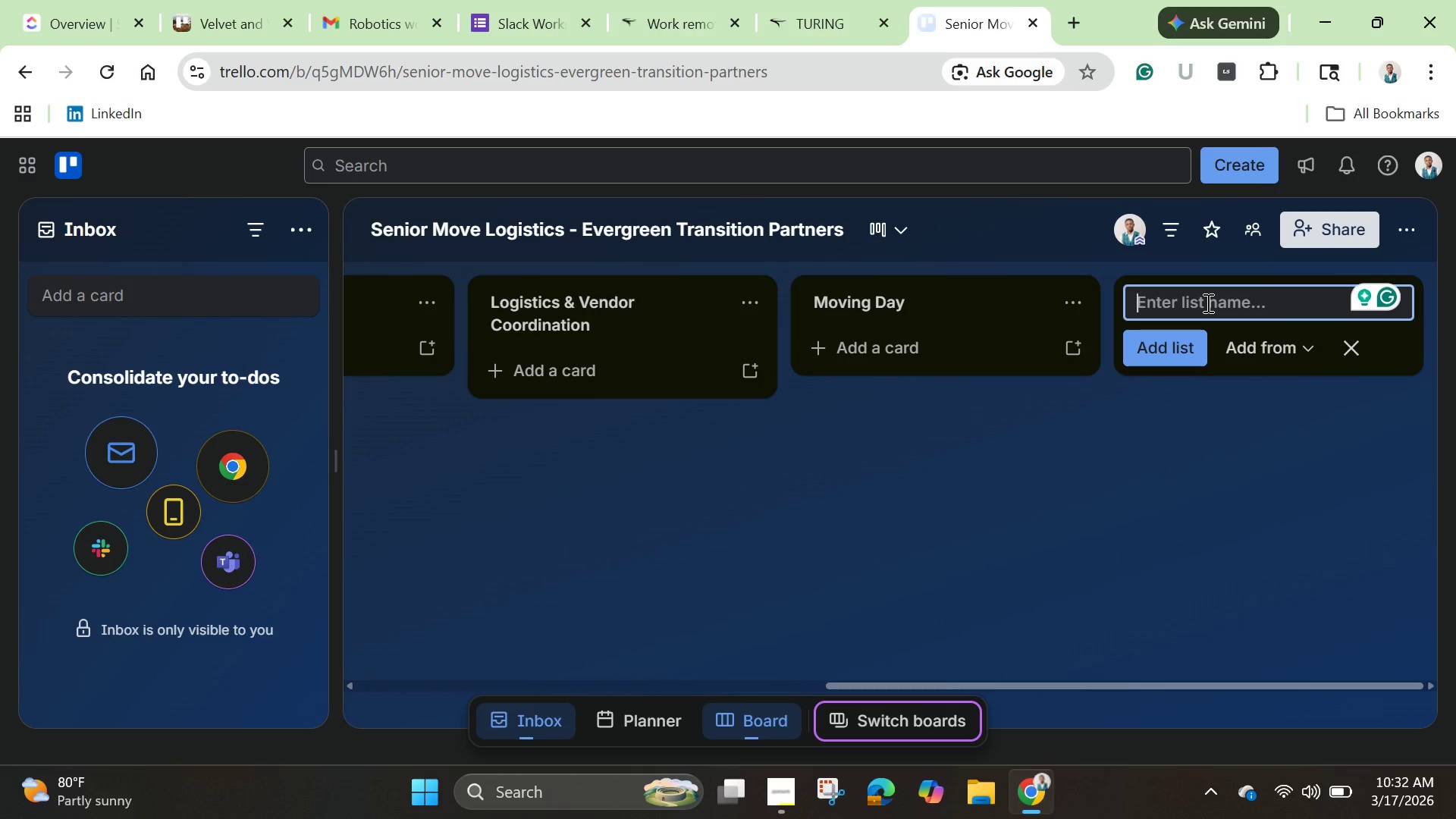 
type(Post )
key(Backspace)
type(-Move Follow upp)
key(Backspace)
 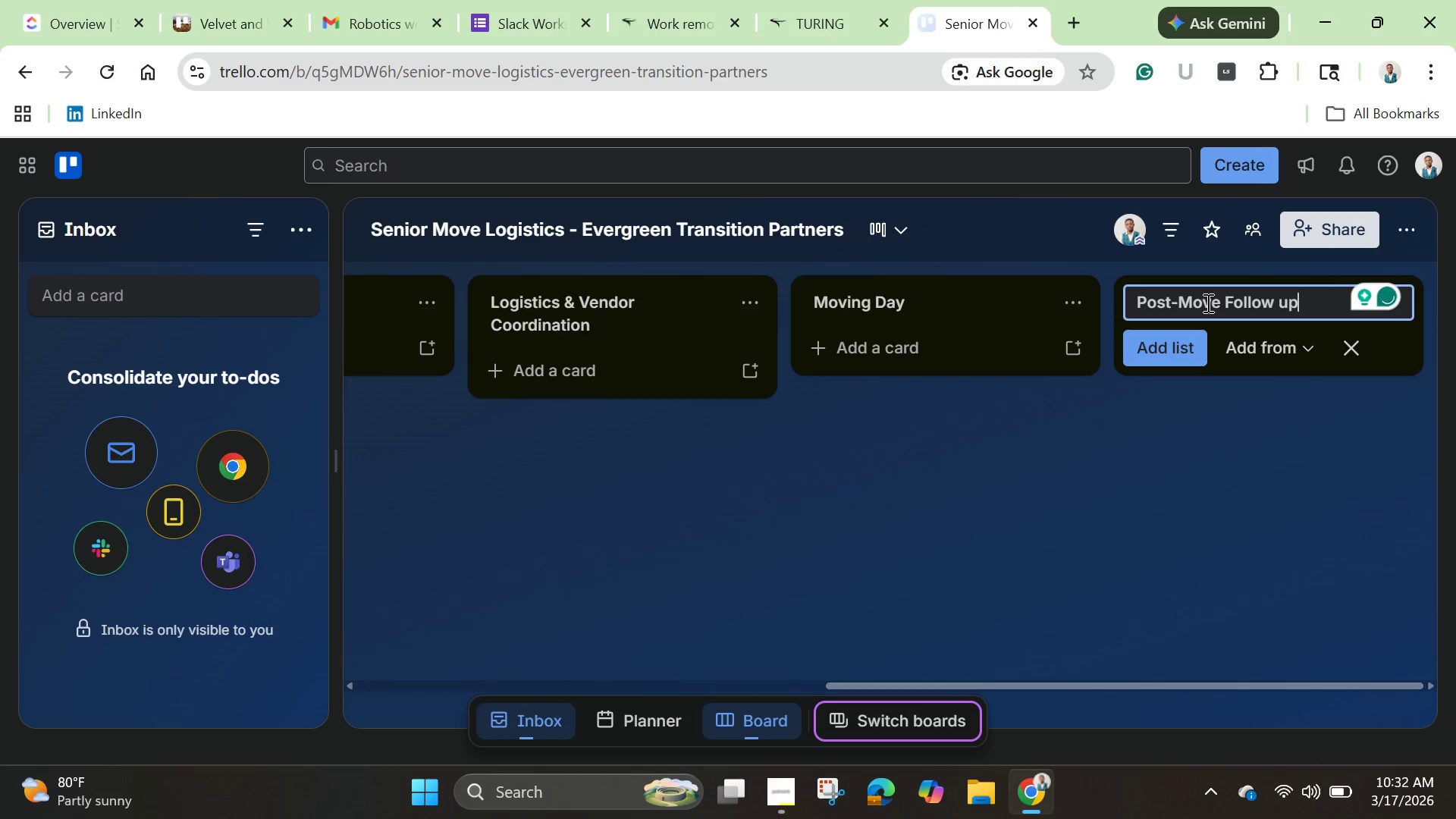 
wait(12.34)
 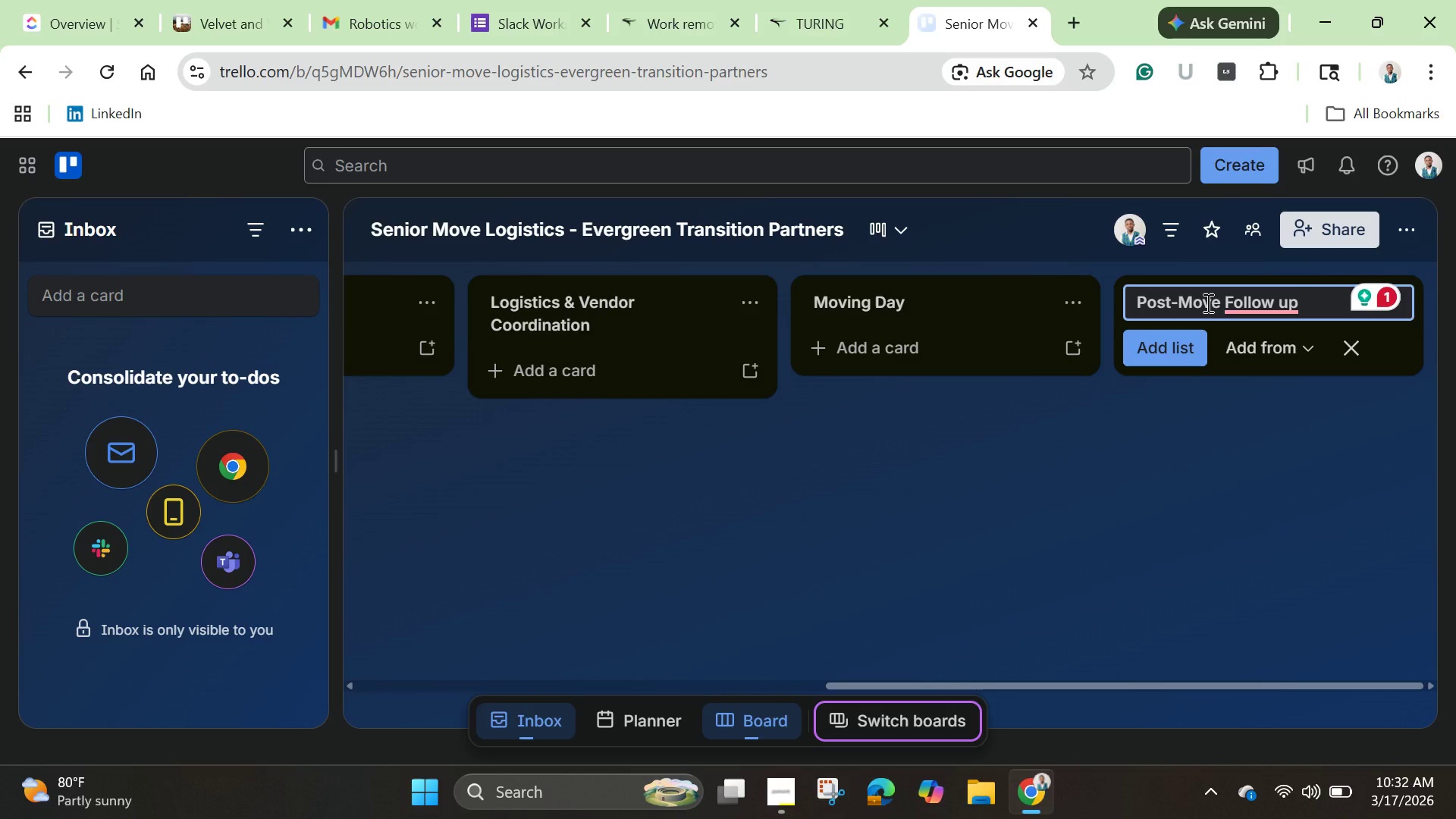 
left_click([1261, 303])
 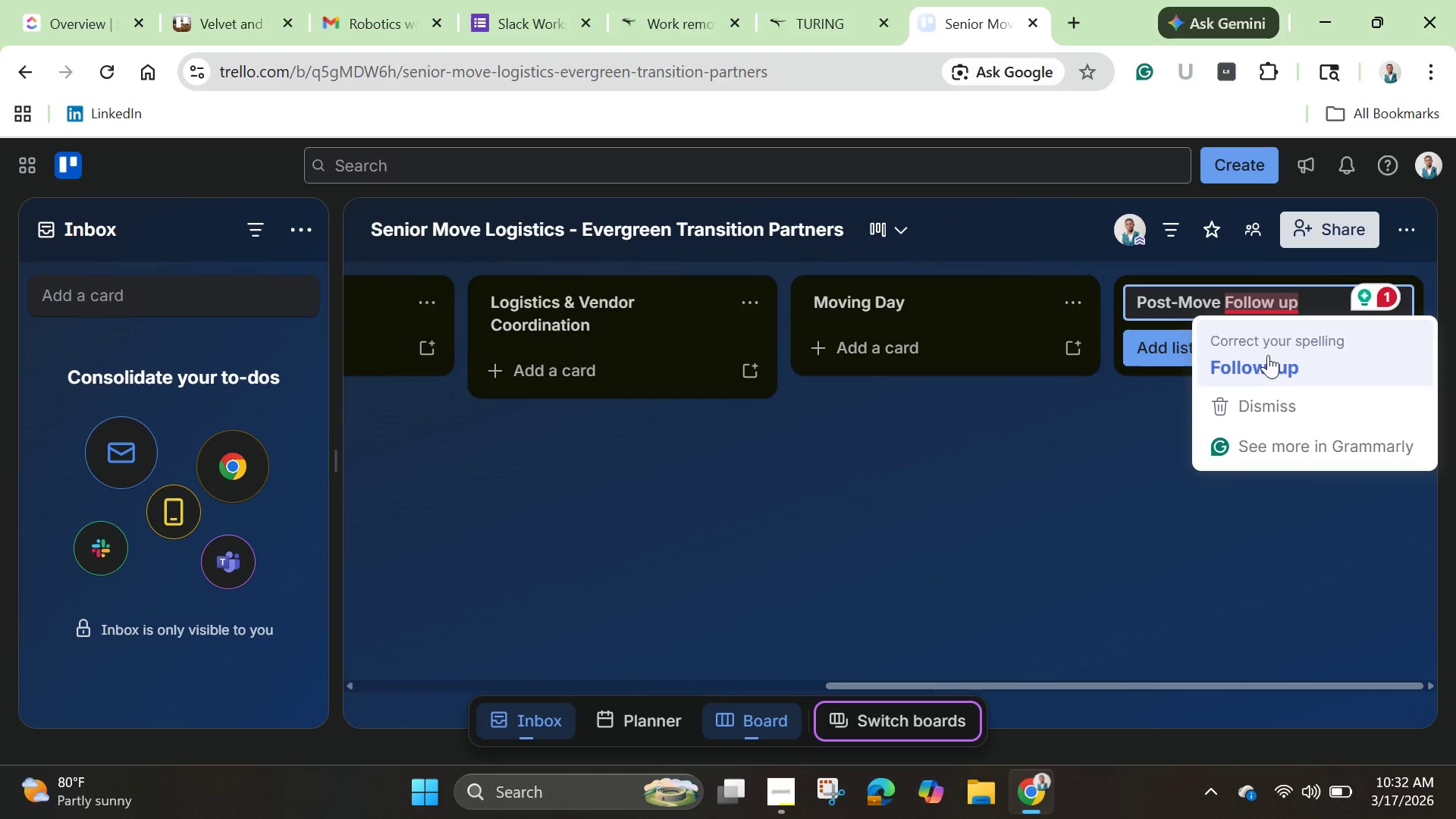 
left_click([1268, 355])
 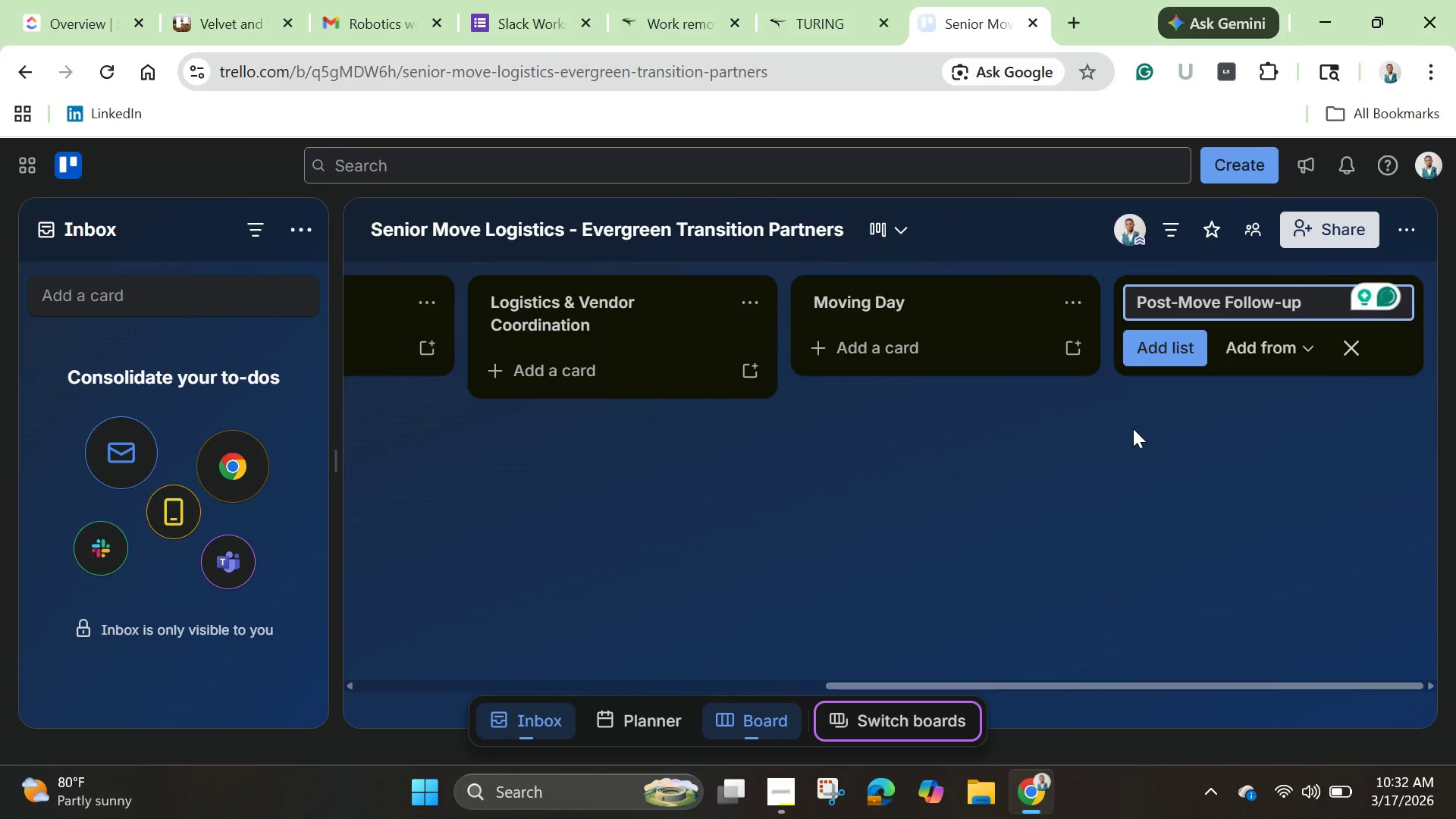 
left_click([1133, 428])
 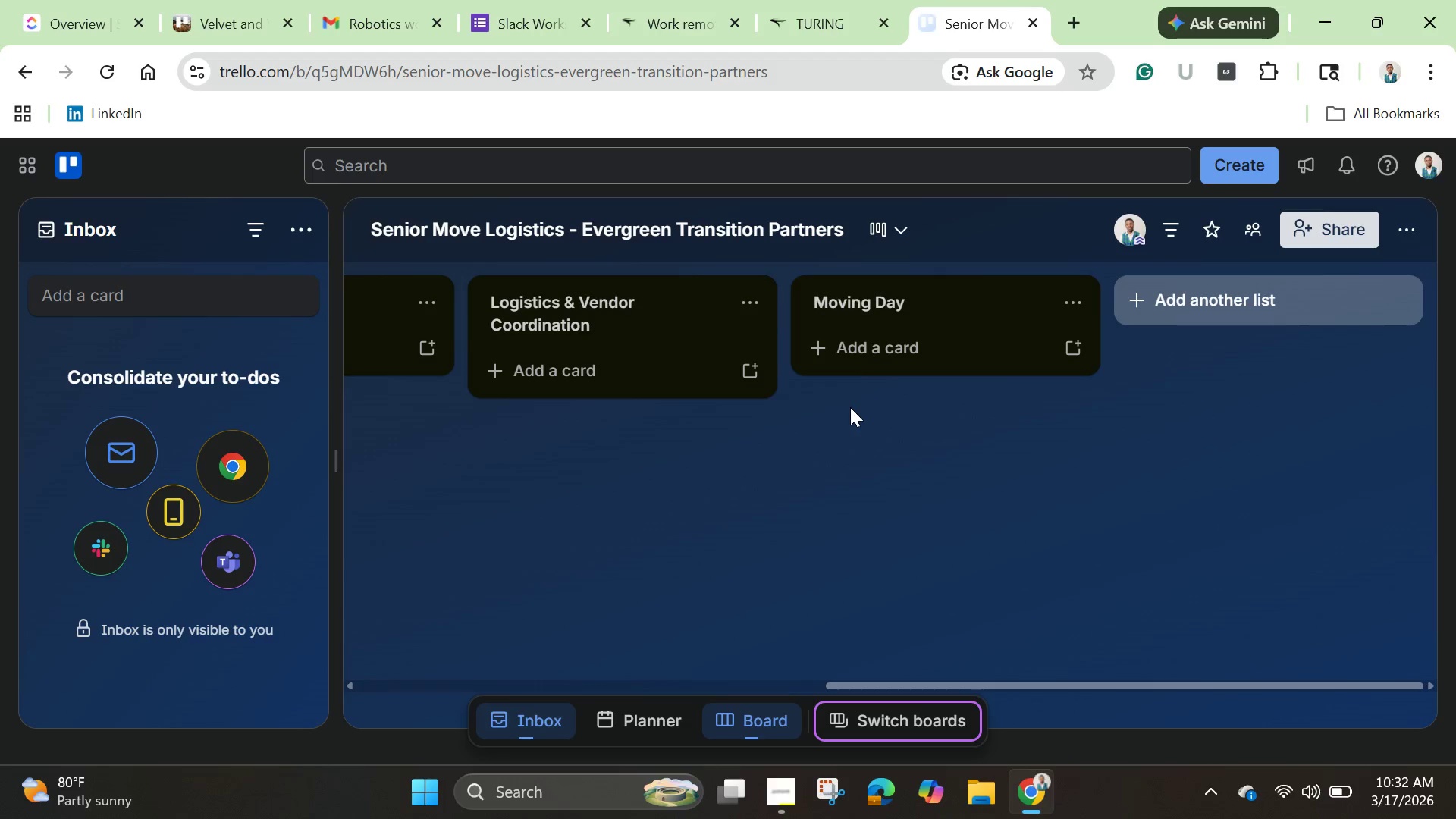 
scroll: coordinate [850, 407], scroll_direction: up, amount: 1.0
 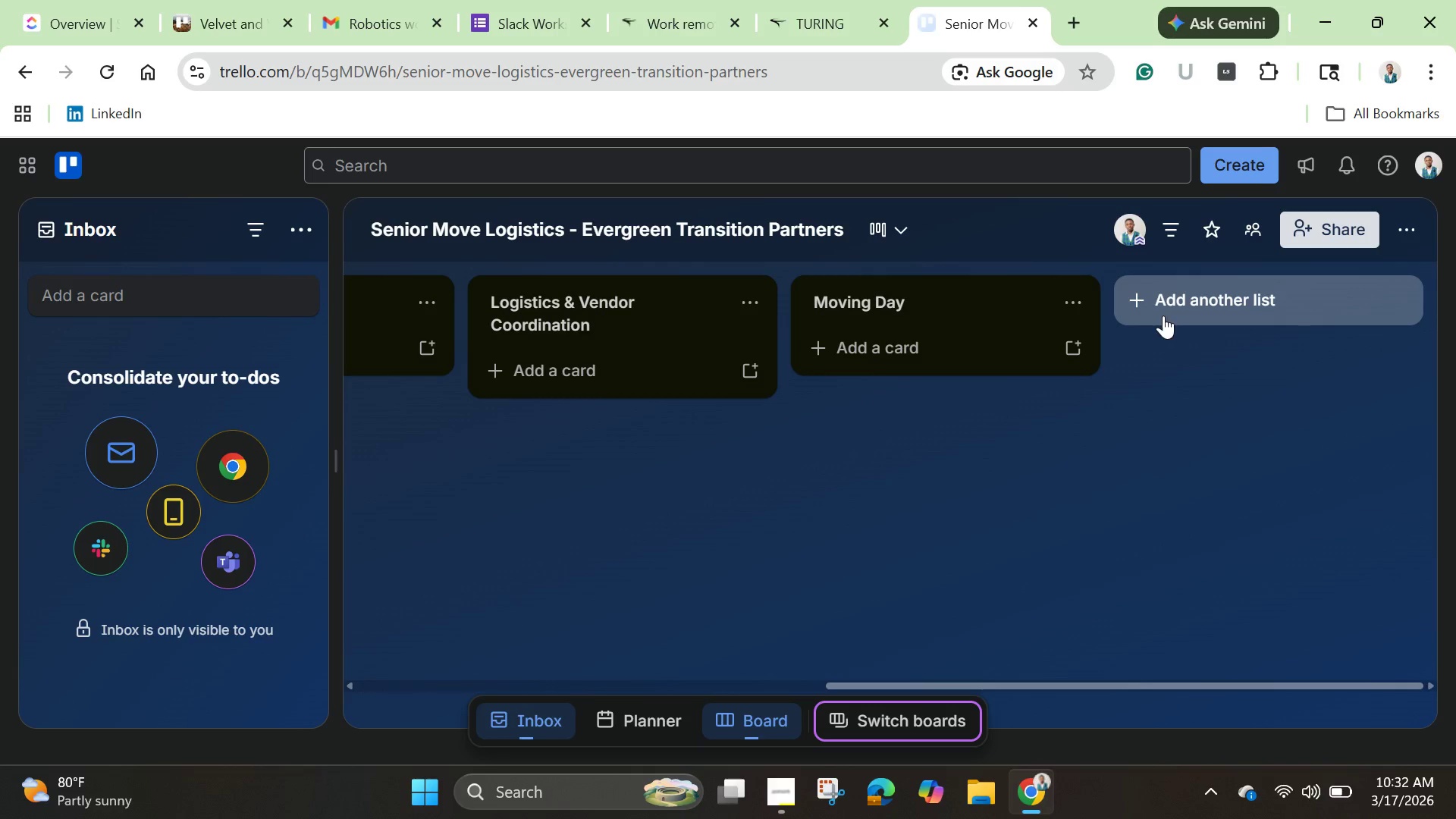 
left_click([1165, 308])
 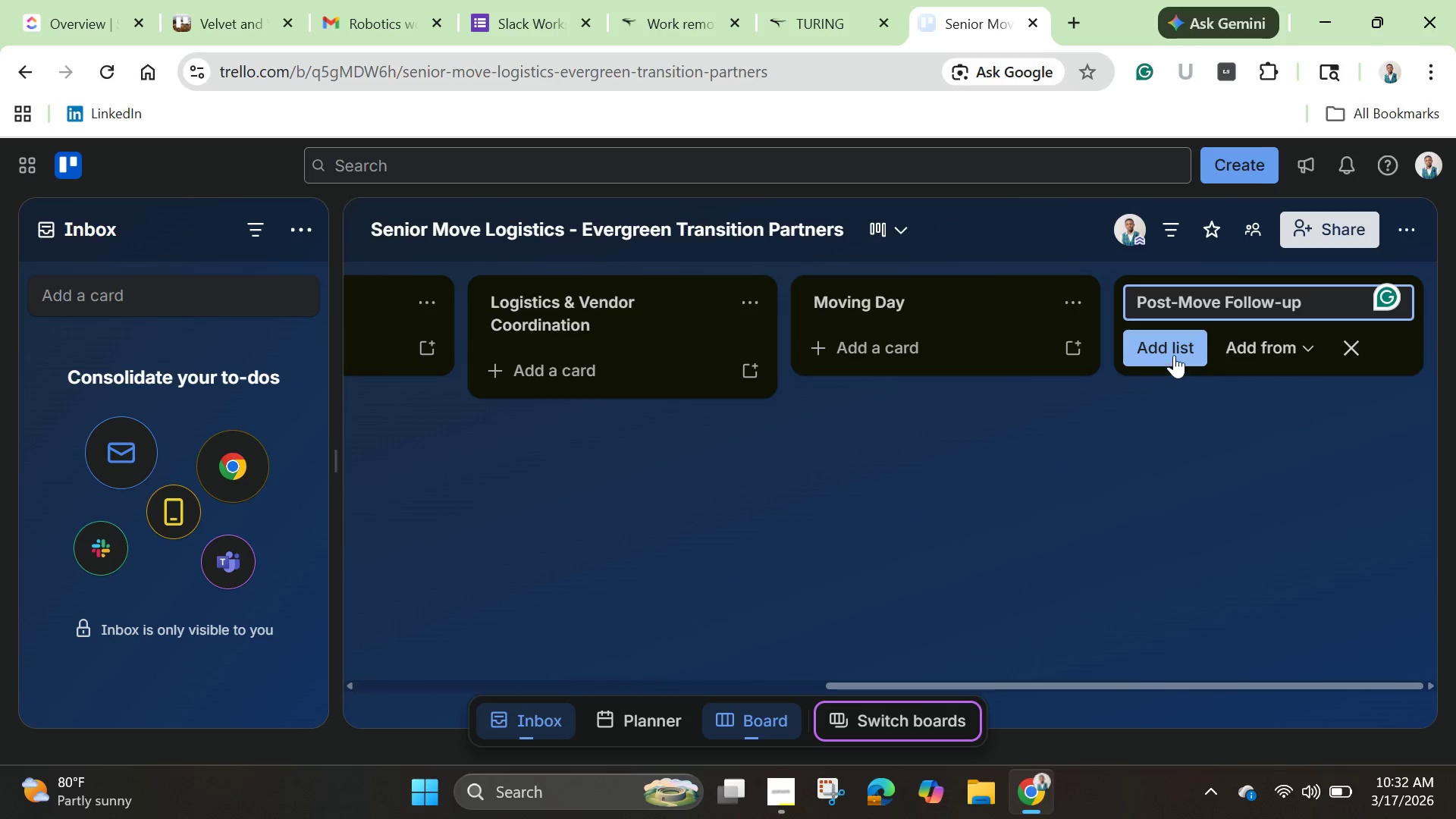 
left_click([1174, 355])
 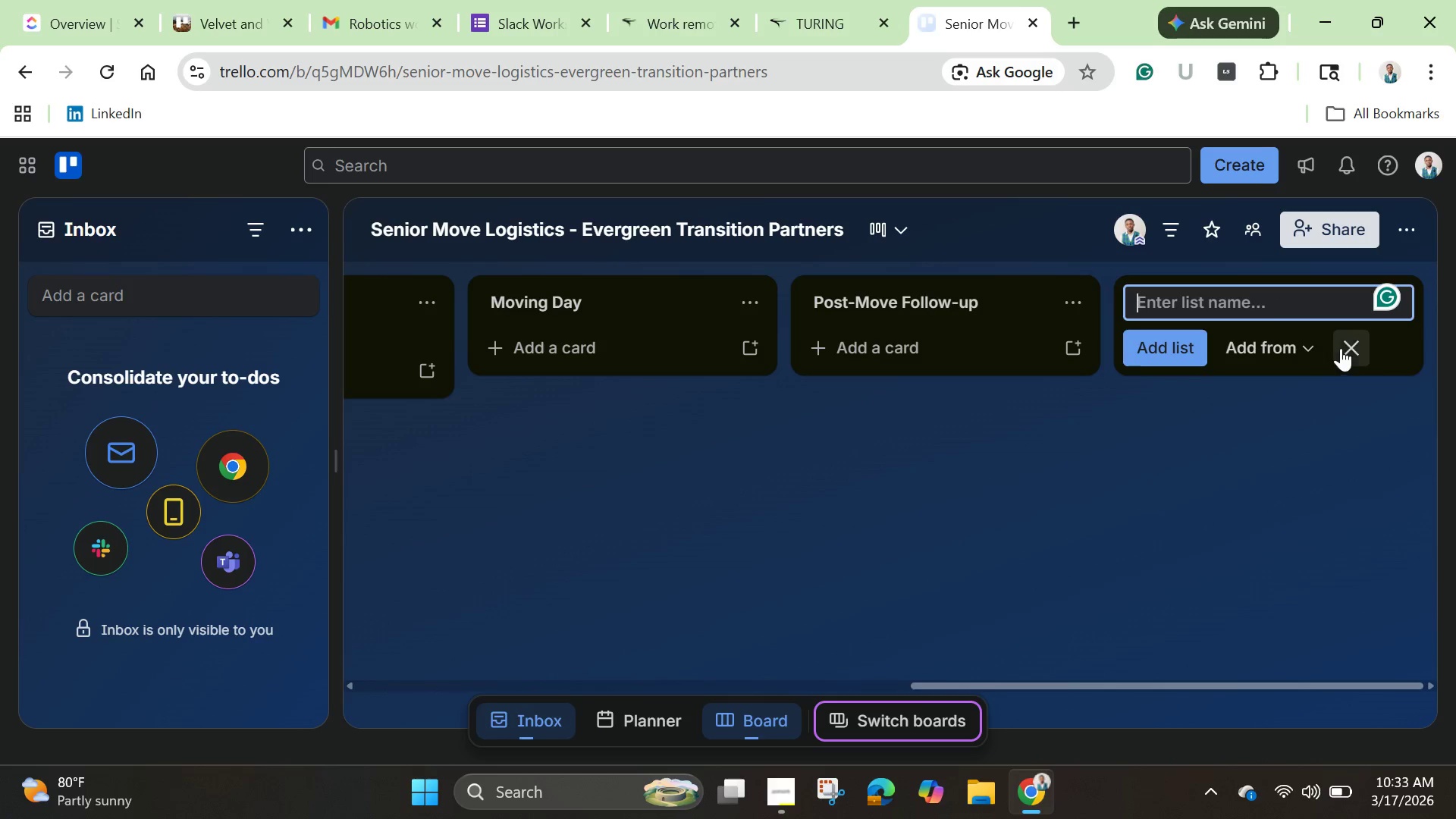 
left_click([1348, 345])
 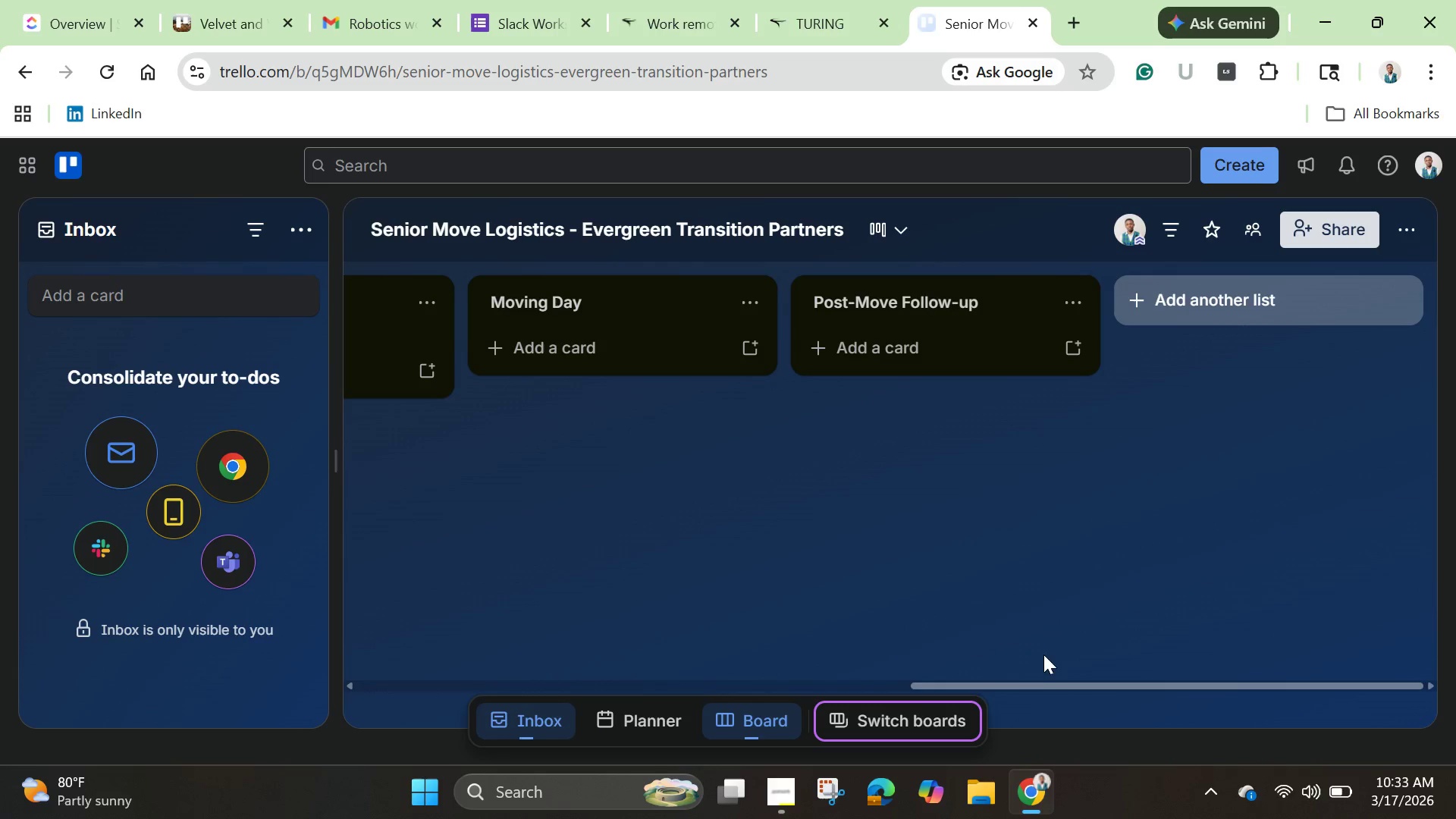 
left_click_drag(start_coordinate=[1026, 681], to_coordinate=[360, 630])
 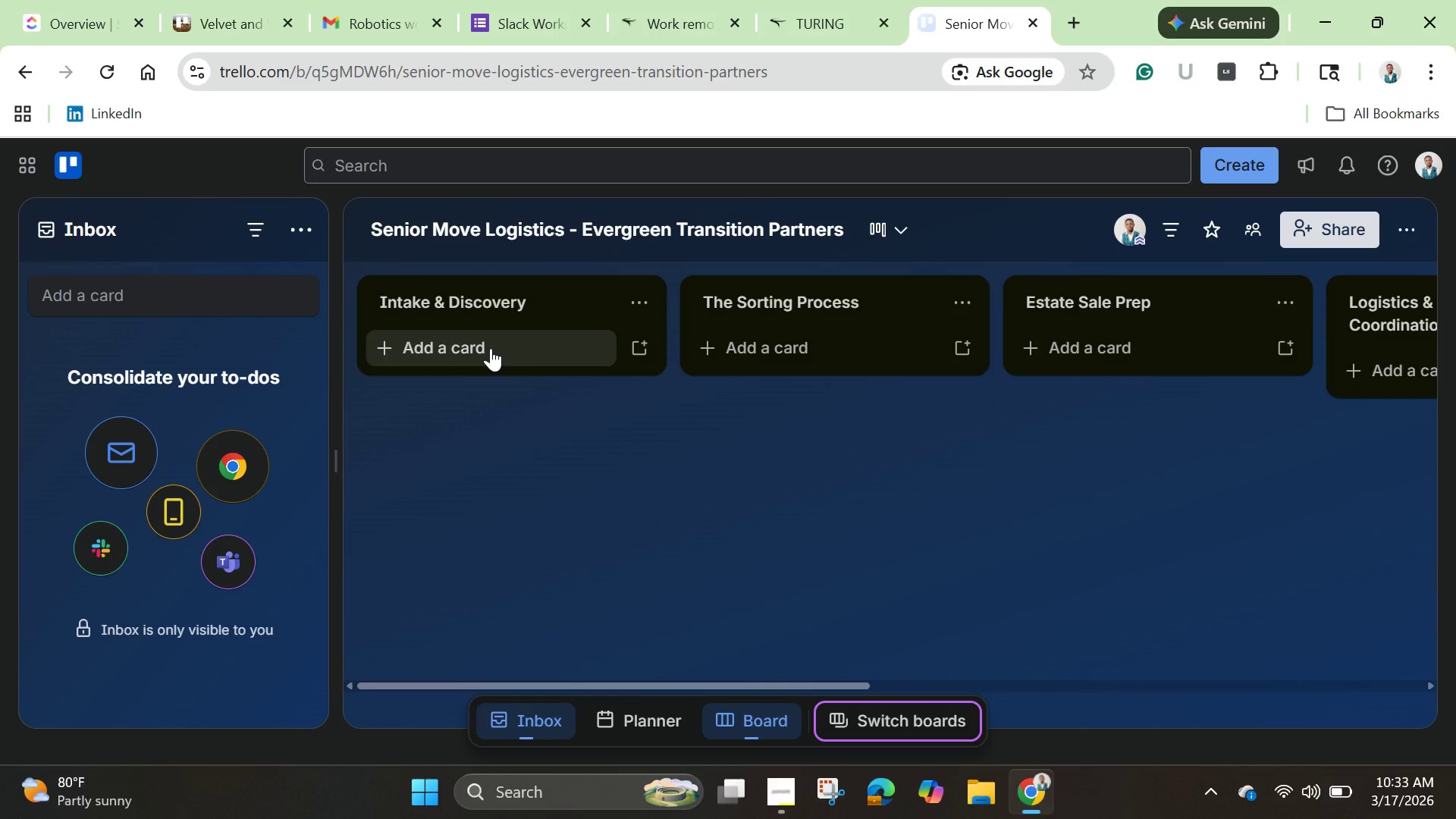 
left_click([491, 348])
 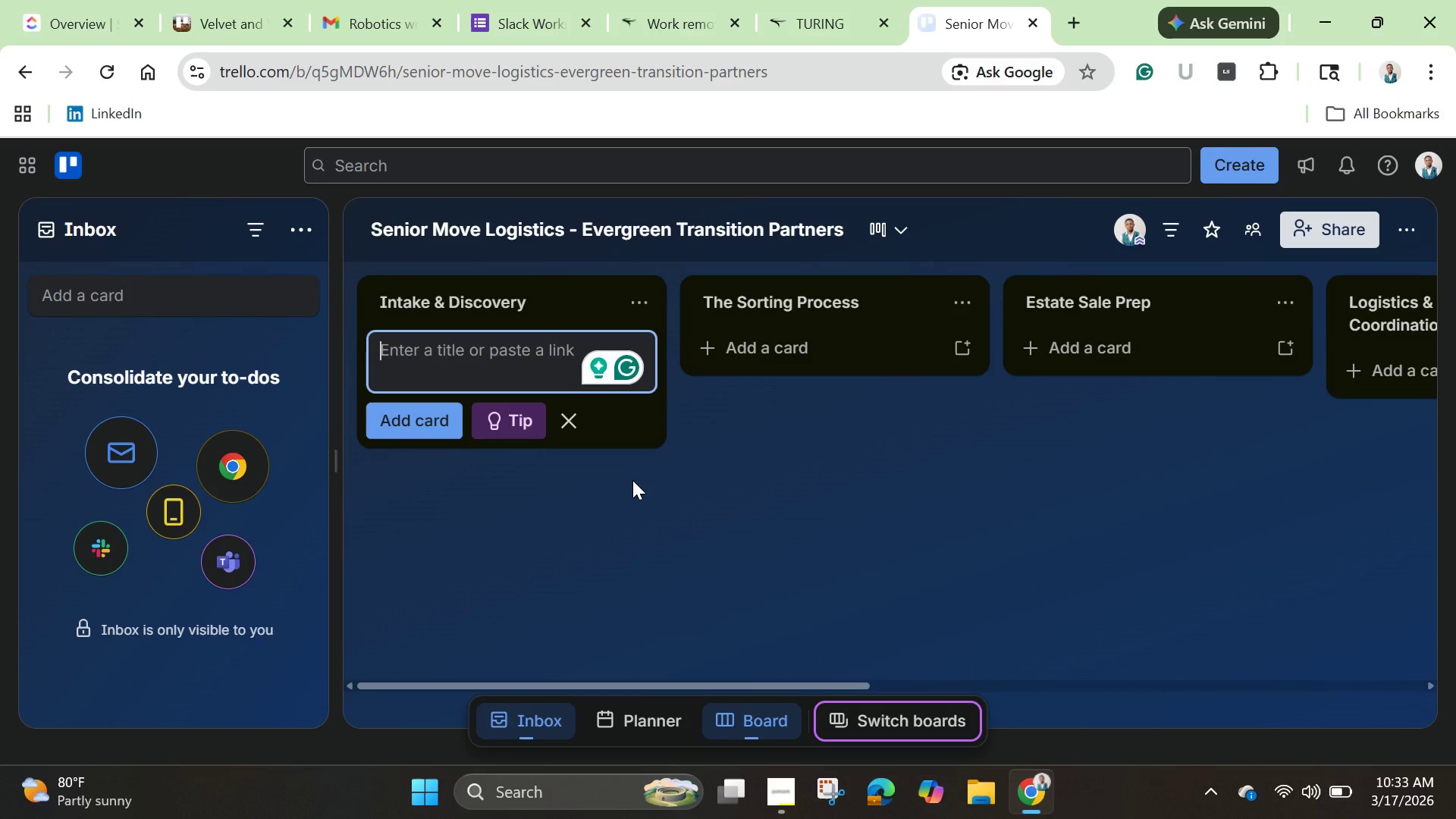 
wait(12.89)
 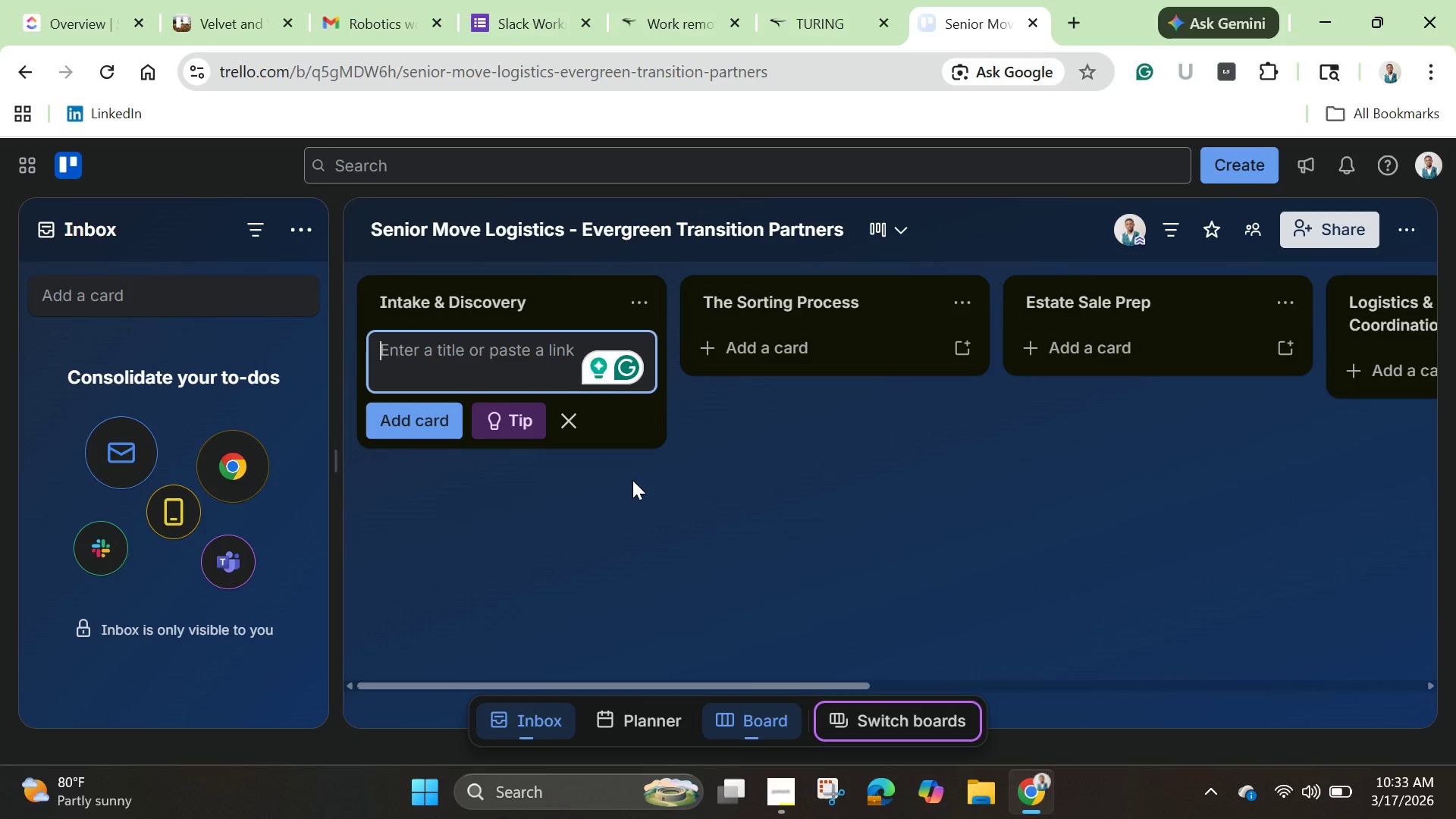 
left_click([499, 372])
 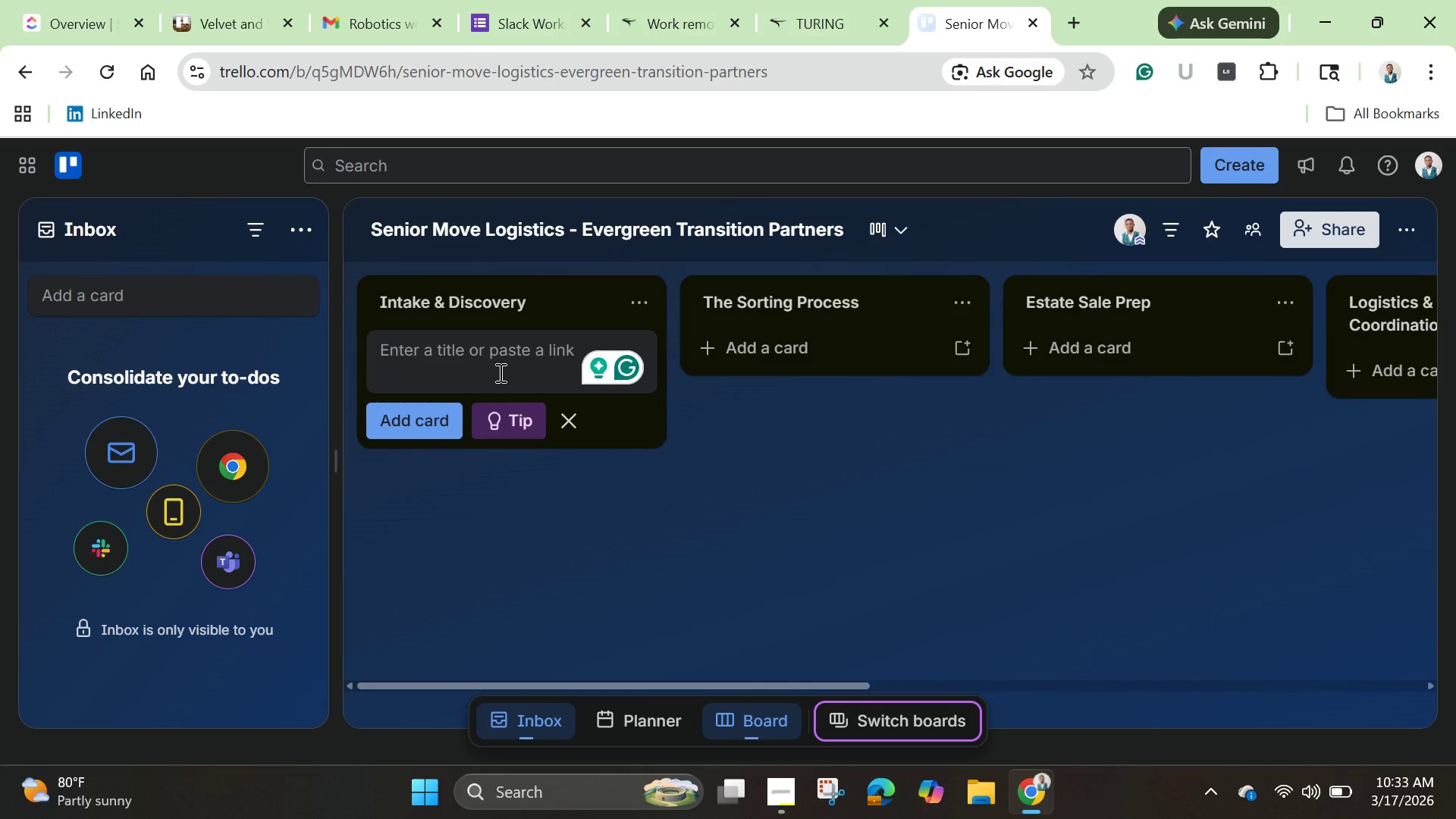 
wait(30.23)
 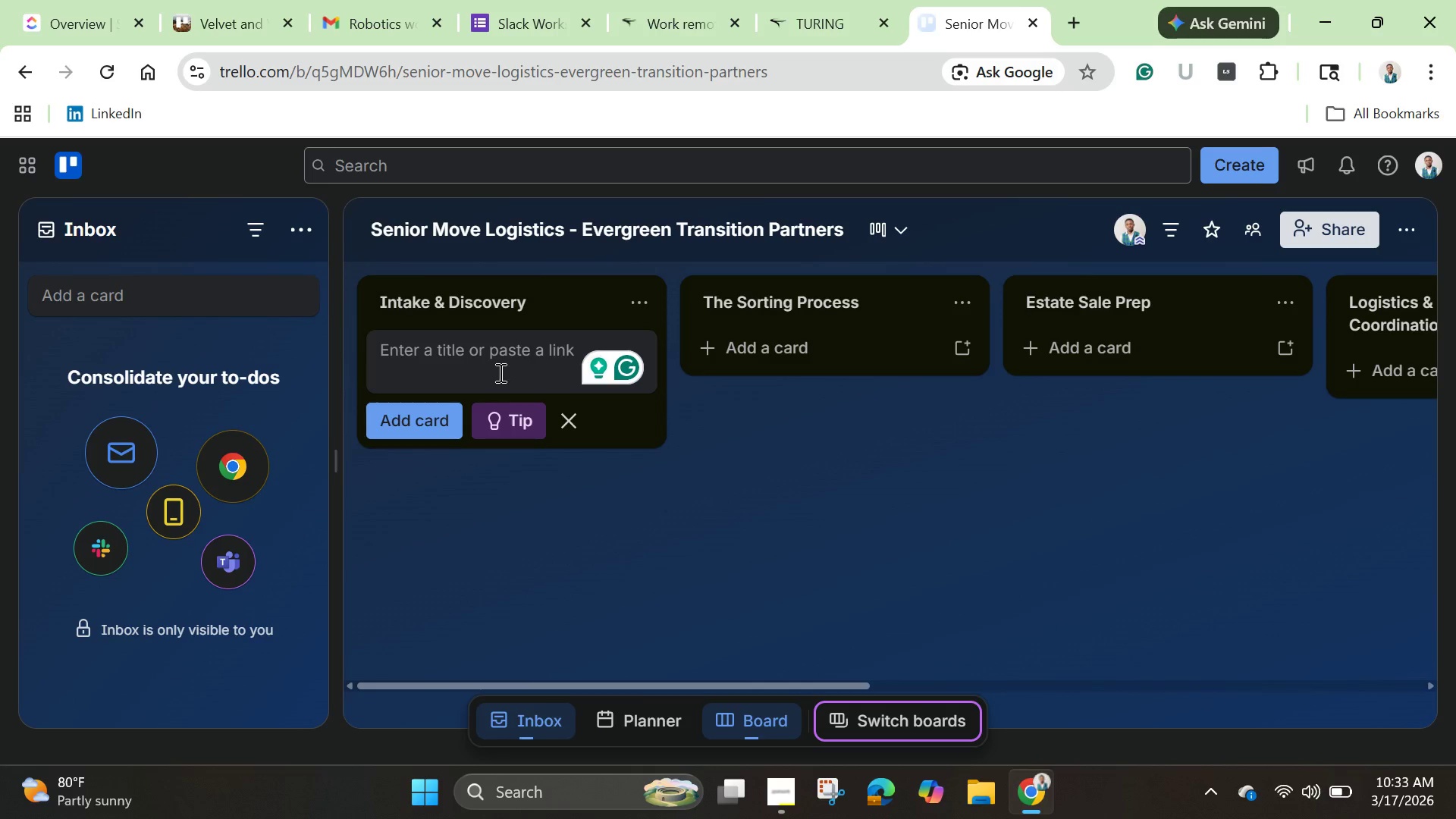 
left_click([575, 421])
 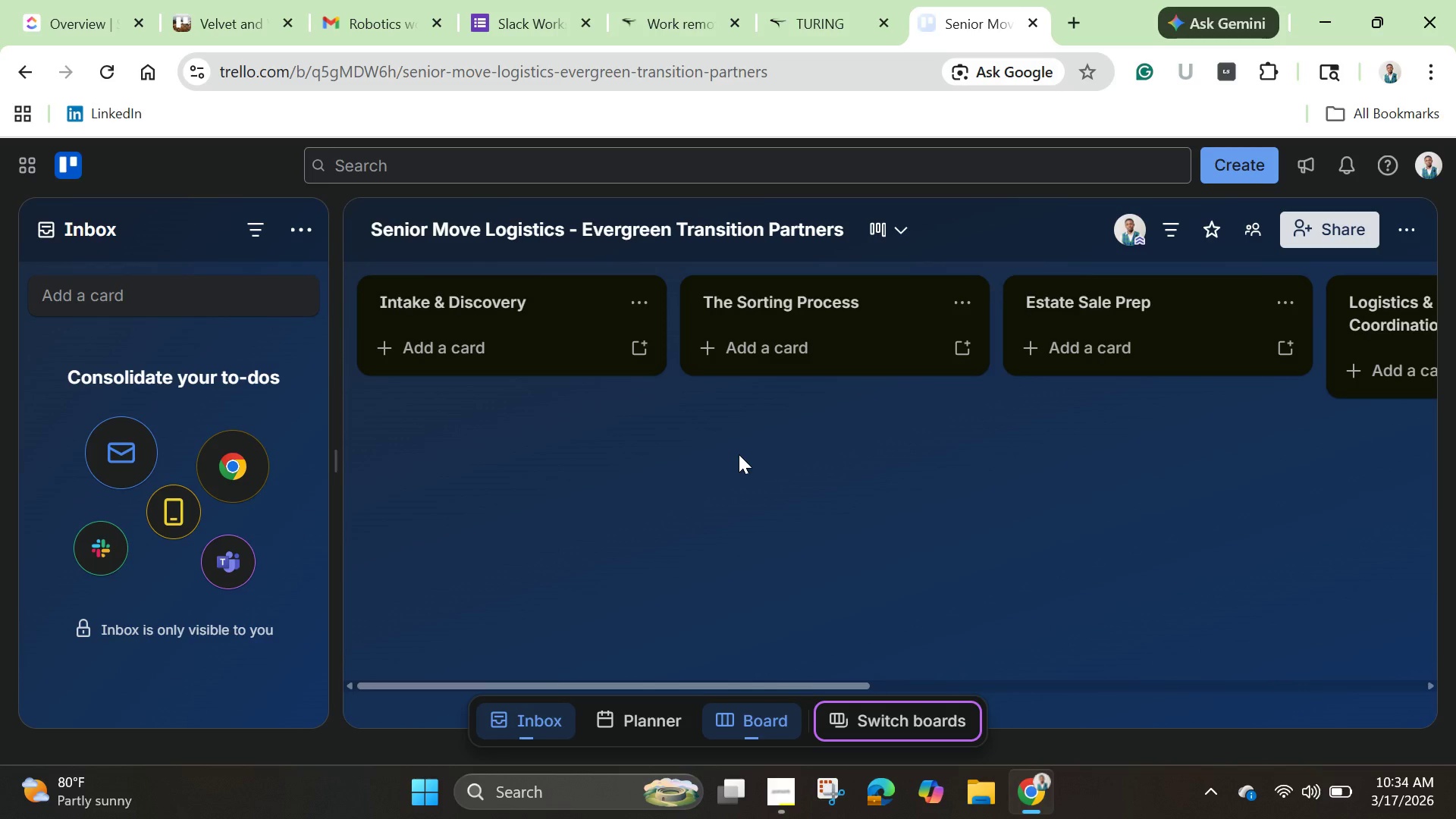 
wait(43.42)
 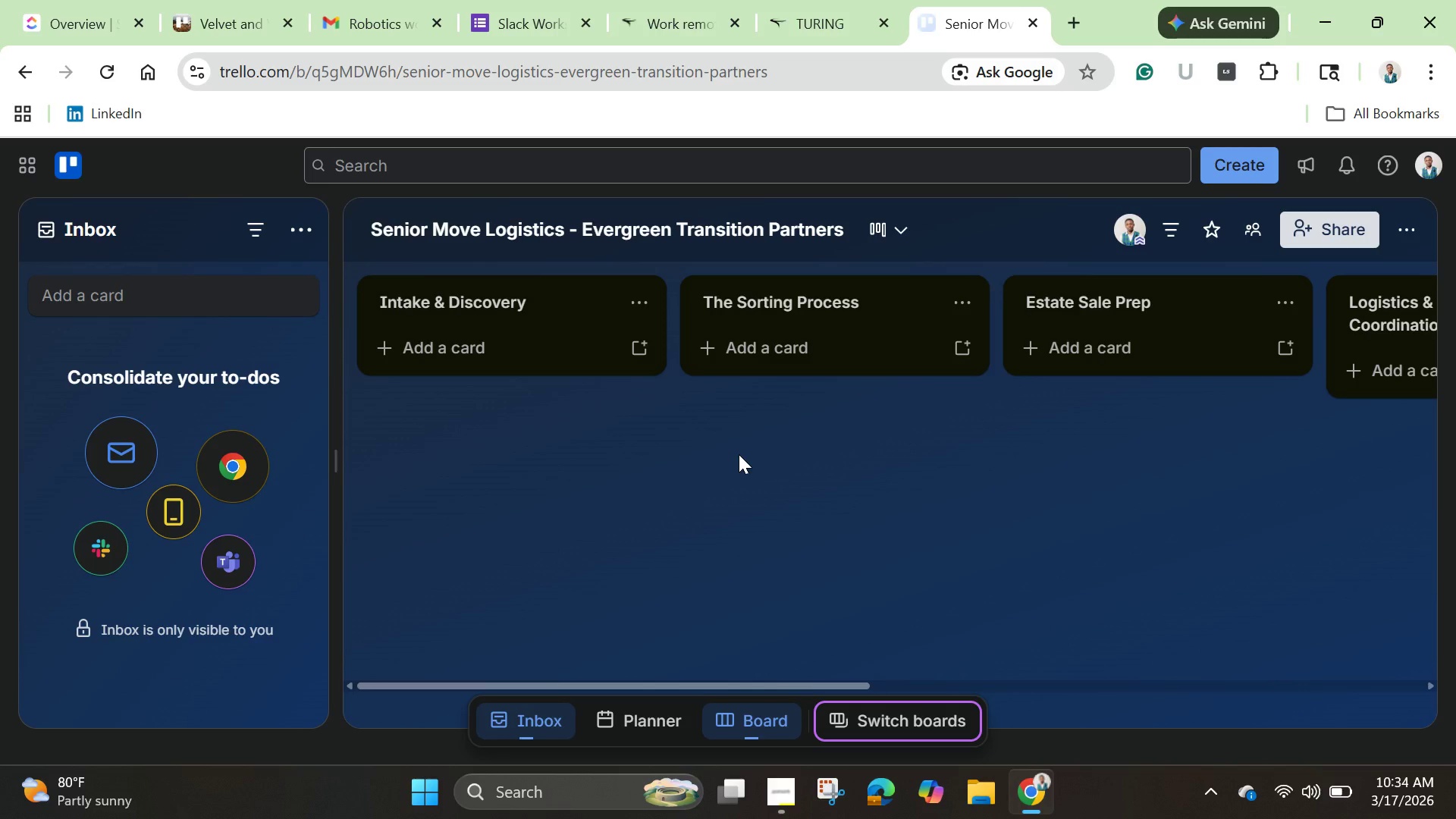 
left_click([525, 356])
 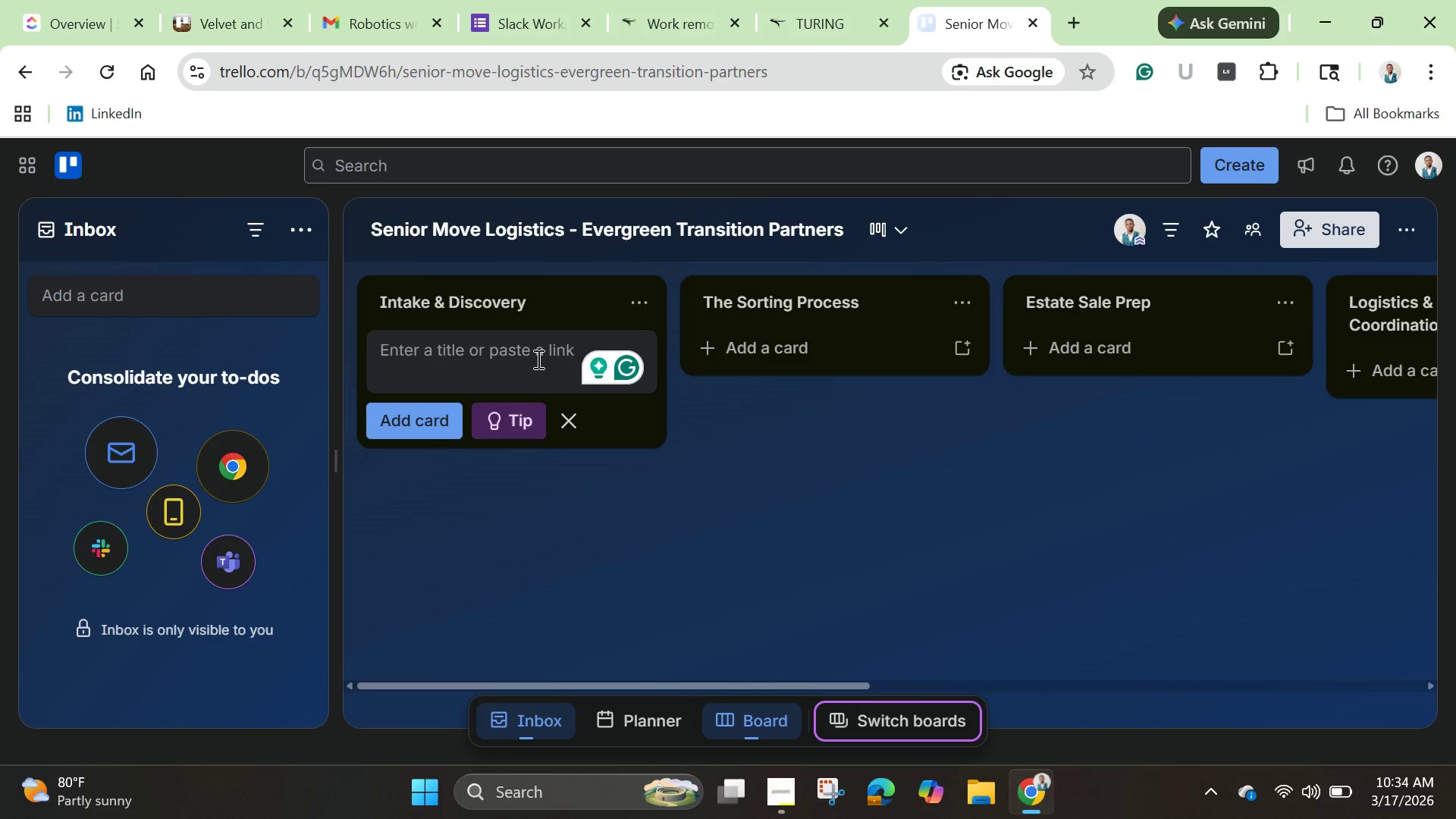 
wait(11.67)
 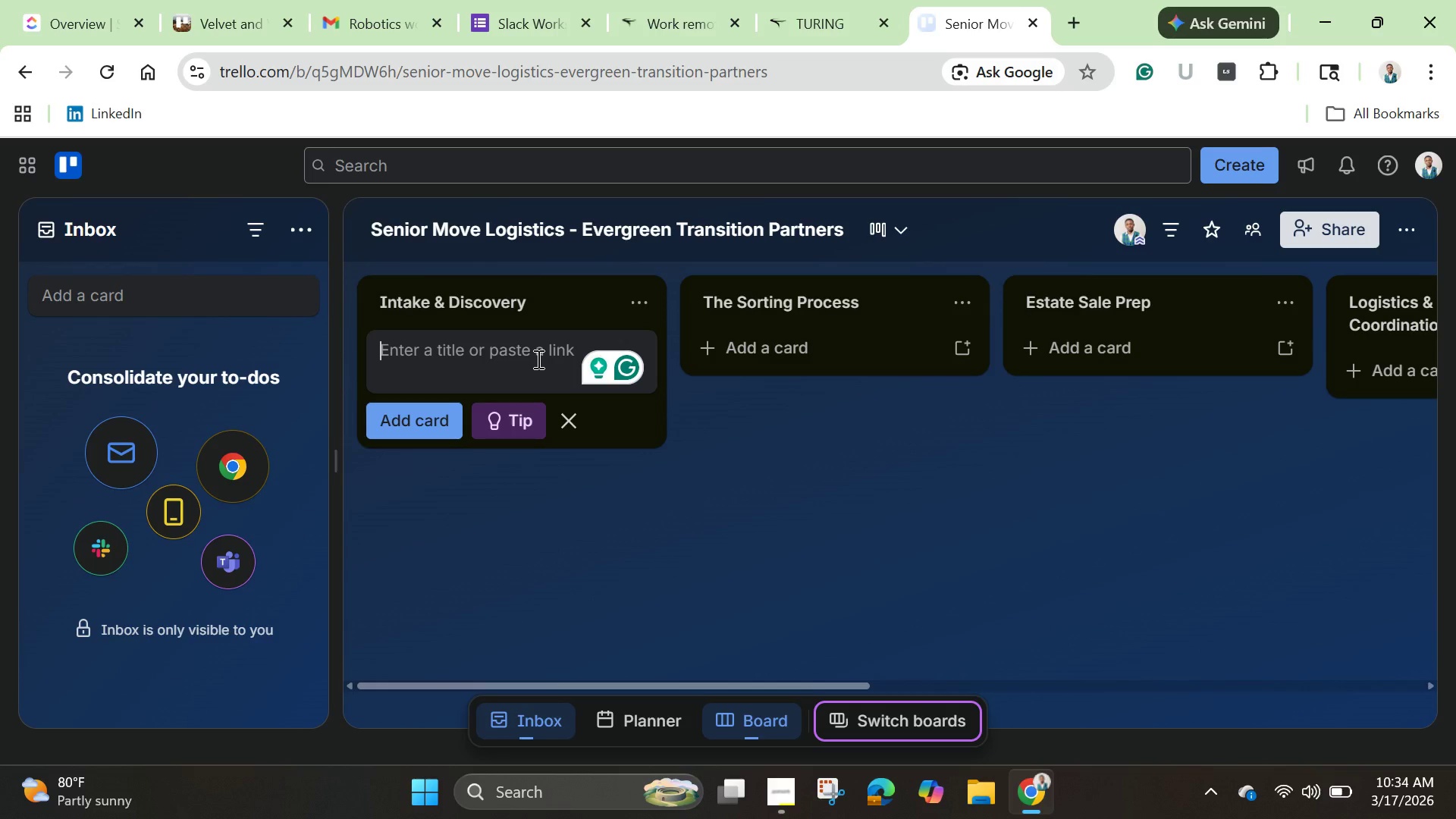 
type(Senior Move Client )
 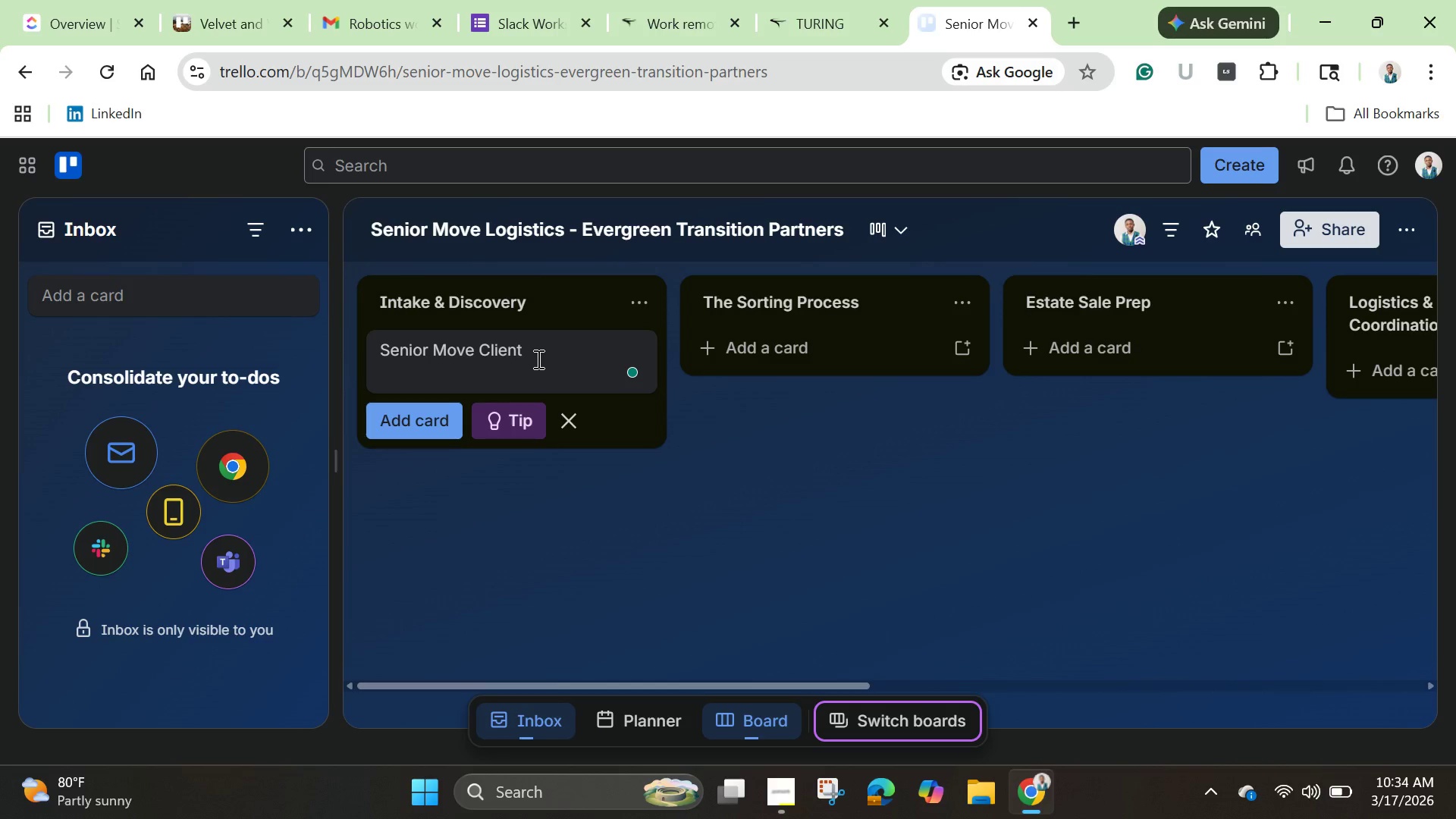 
key(Enter)
 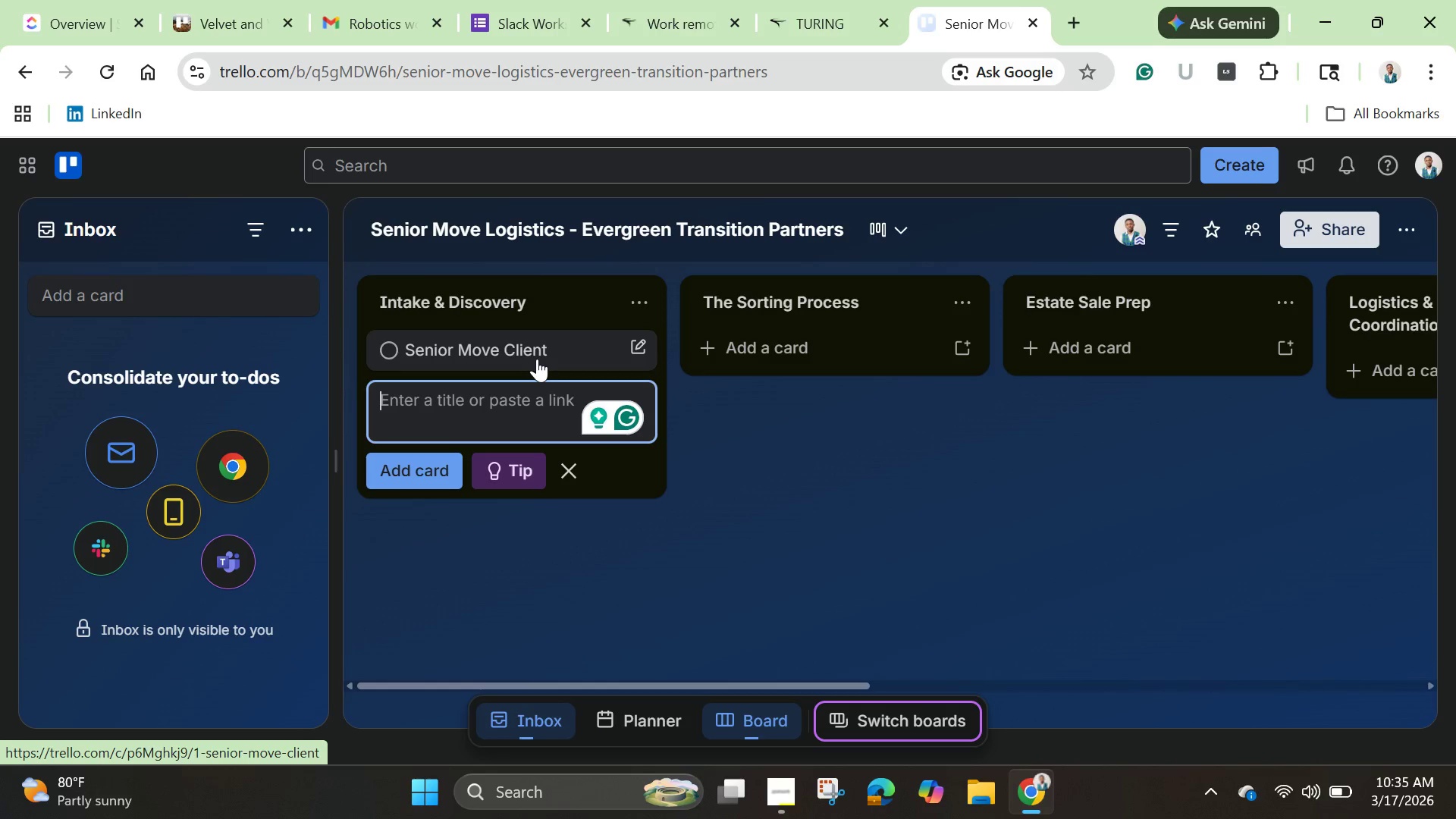 
wait(15.95)
 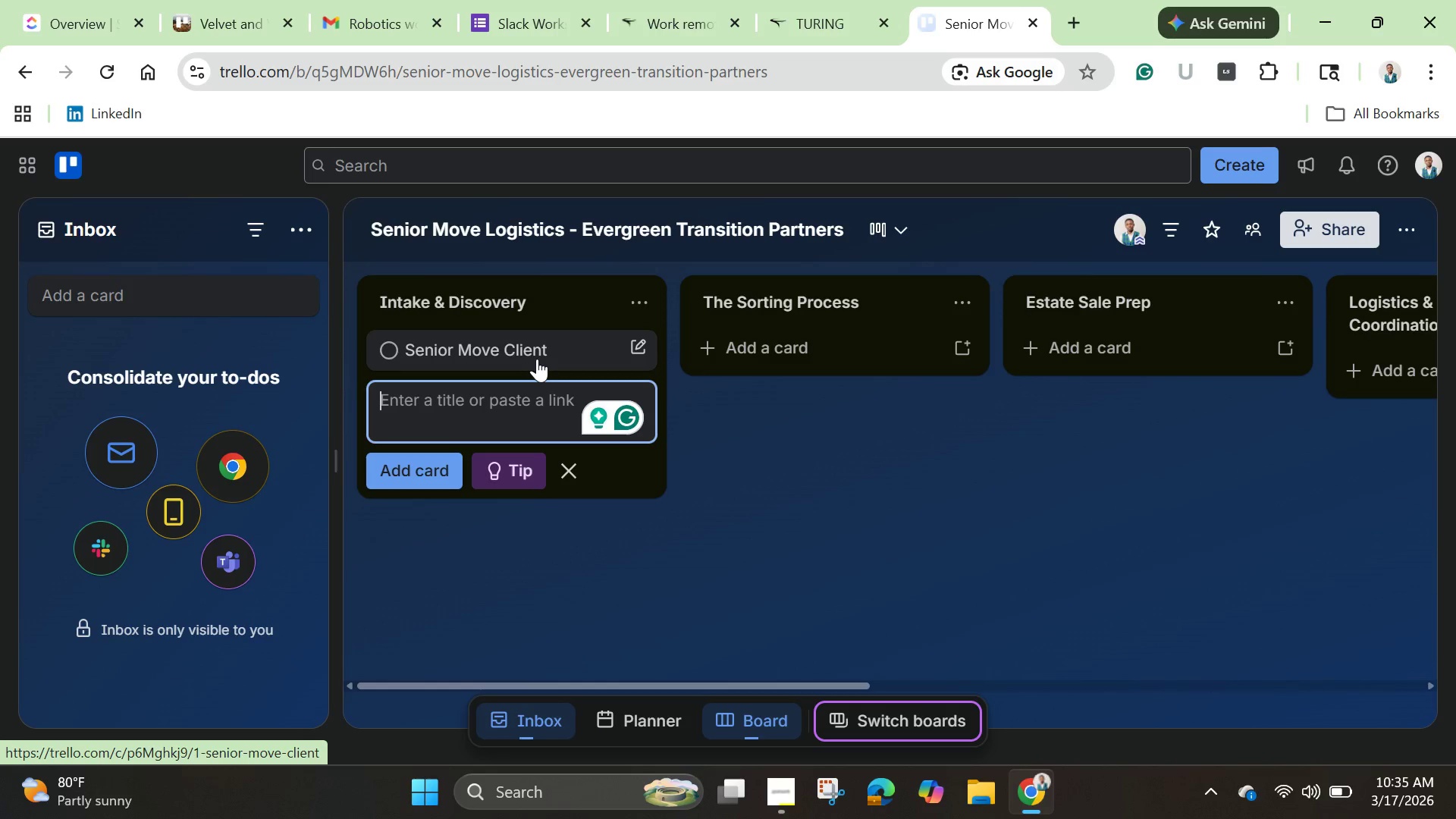 
left_click([642, 347])
 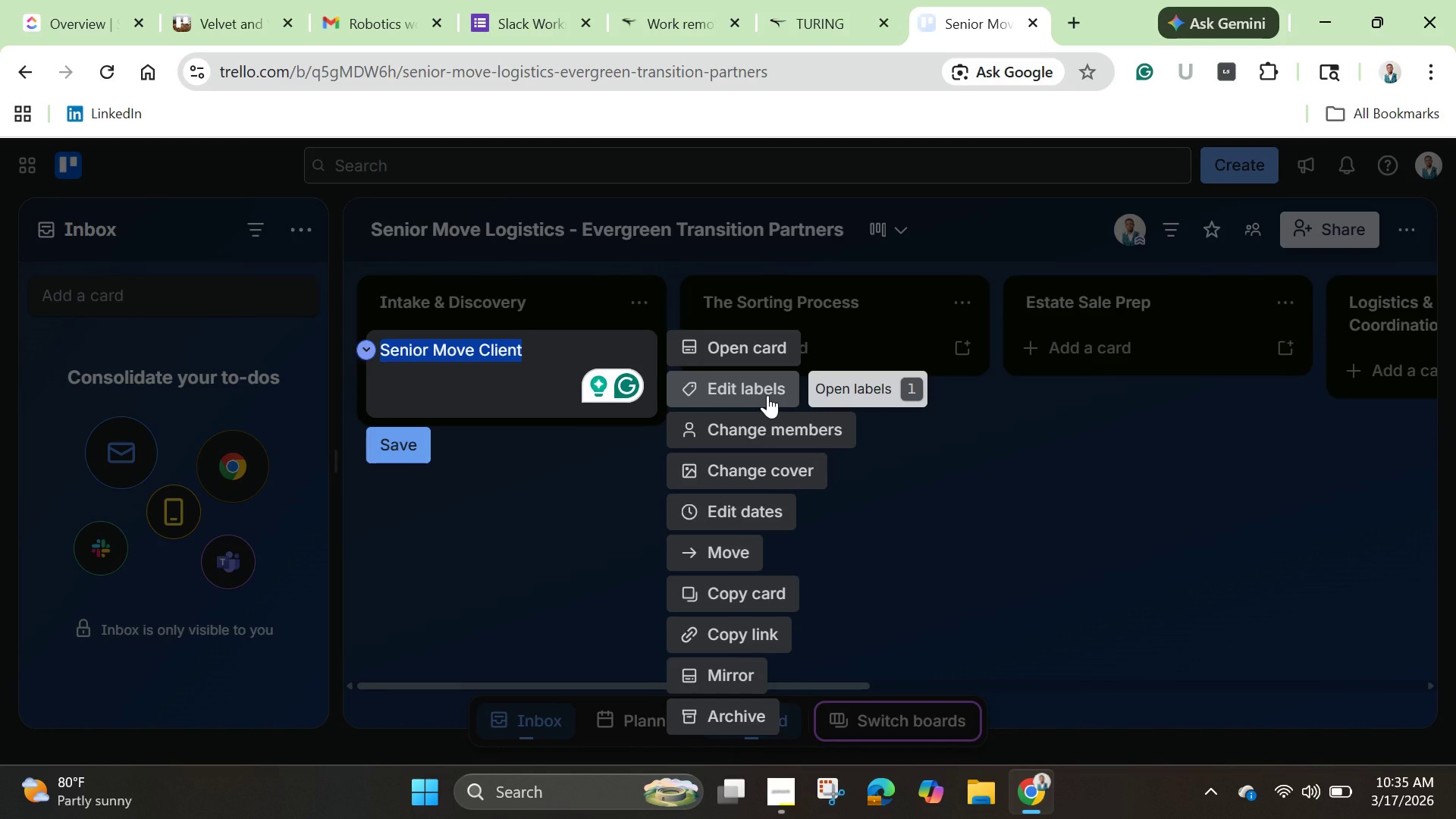 
wait(19.75)
 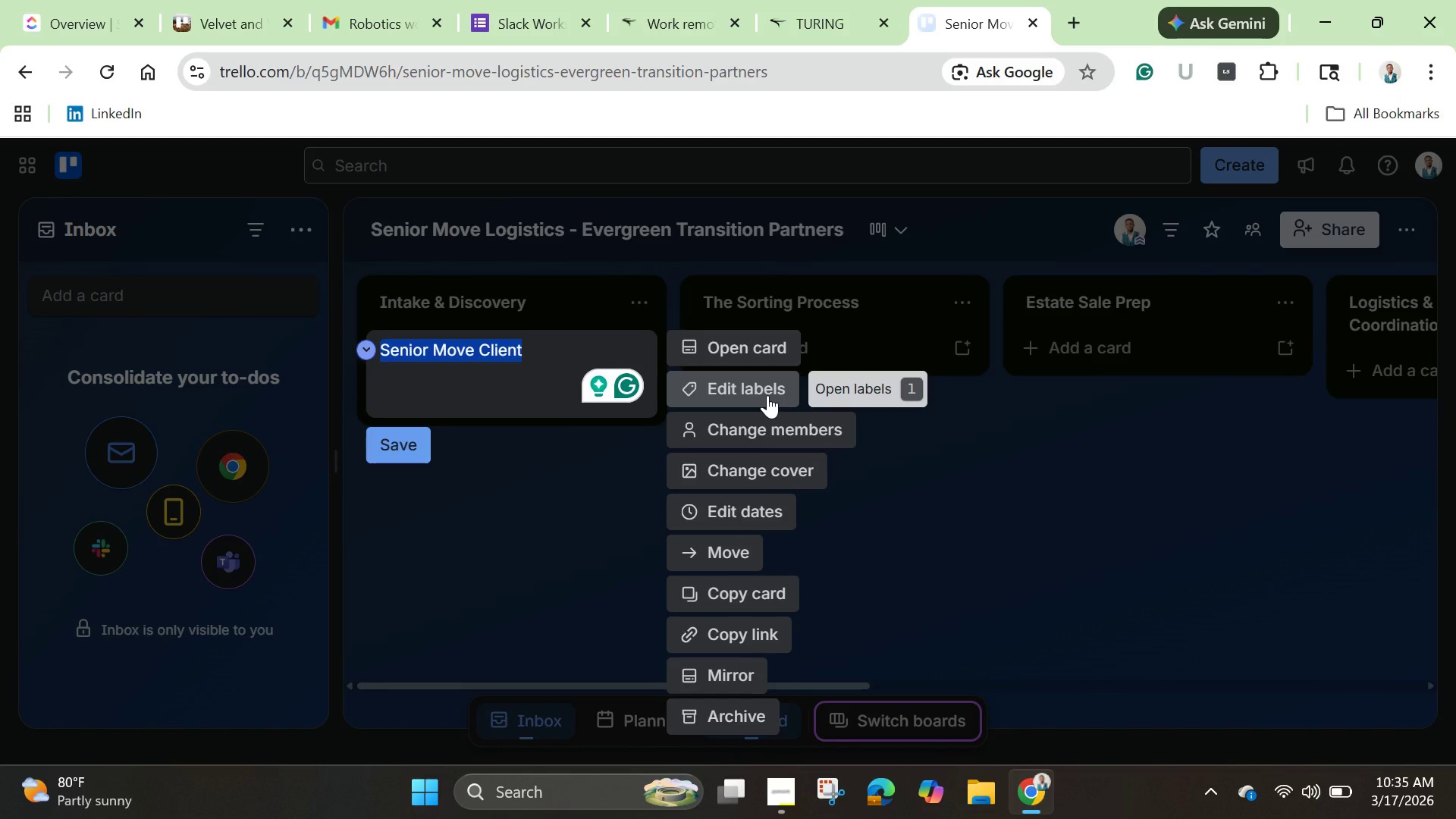 
scroll: coordinate [767, 420], scroll_direction: down, amount: 3.0
 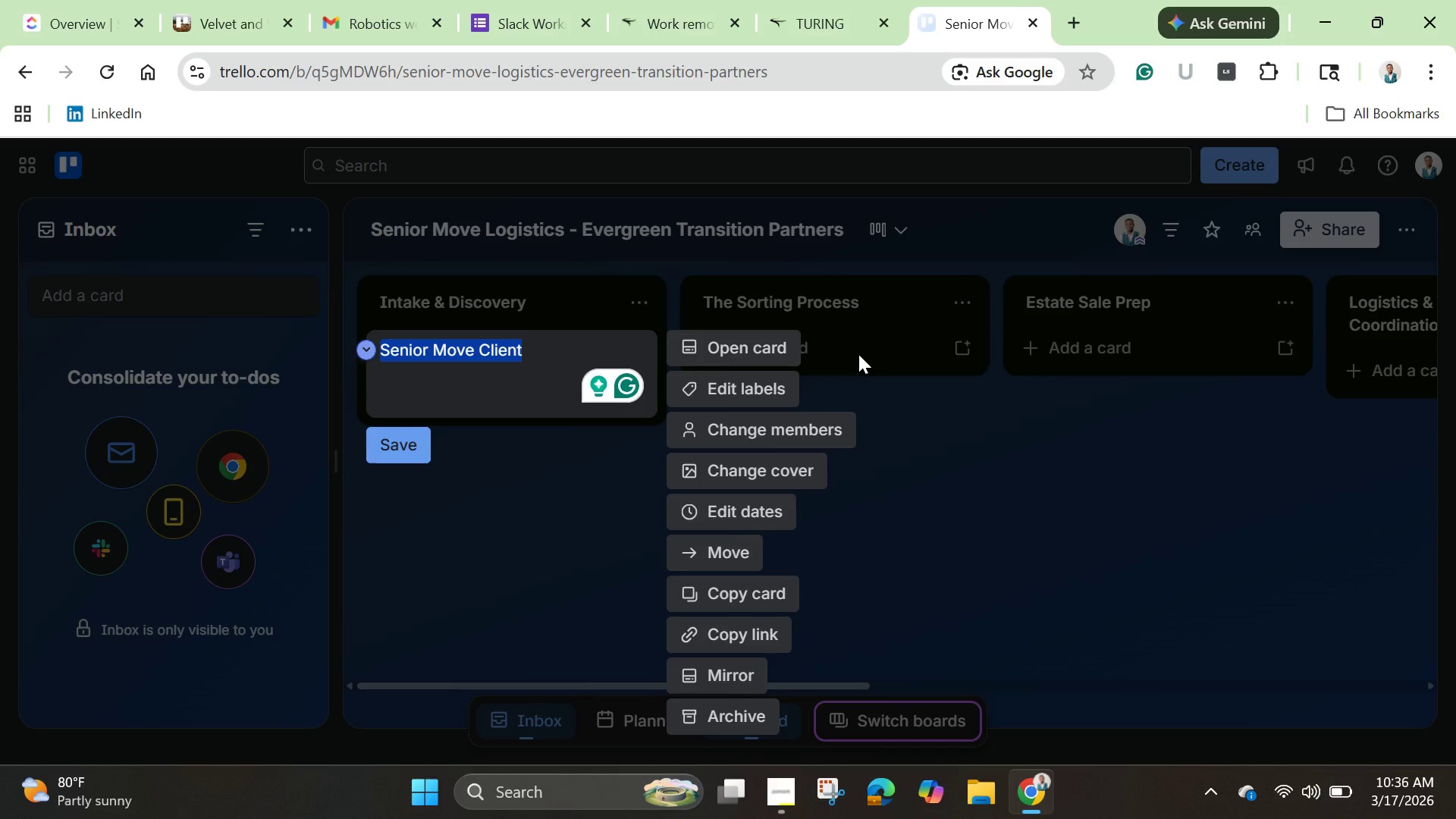 
wait(50.57)
 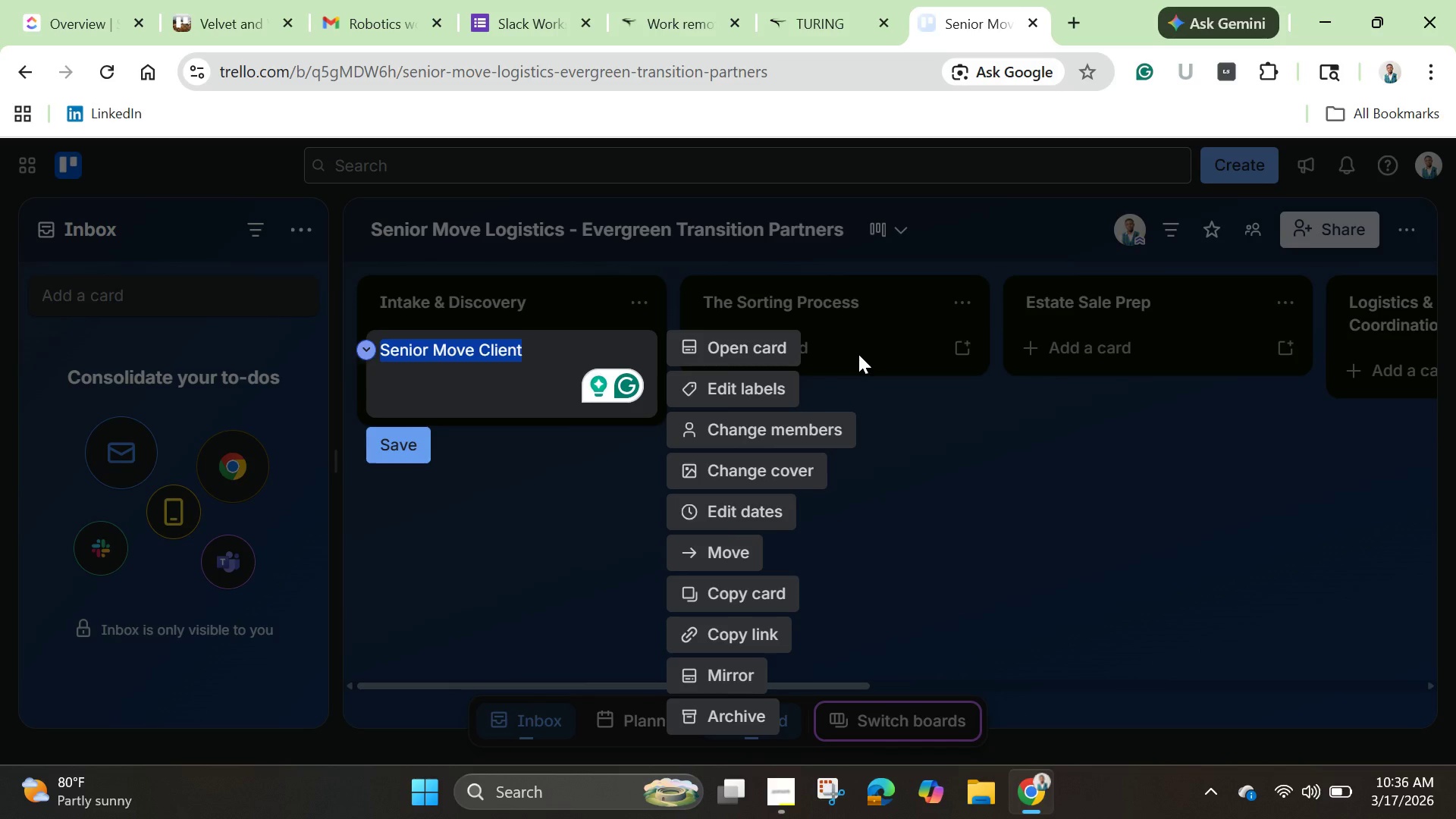 
left_click([742, 352])
 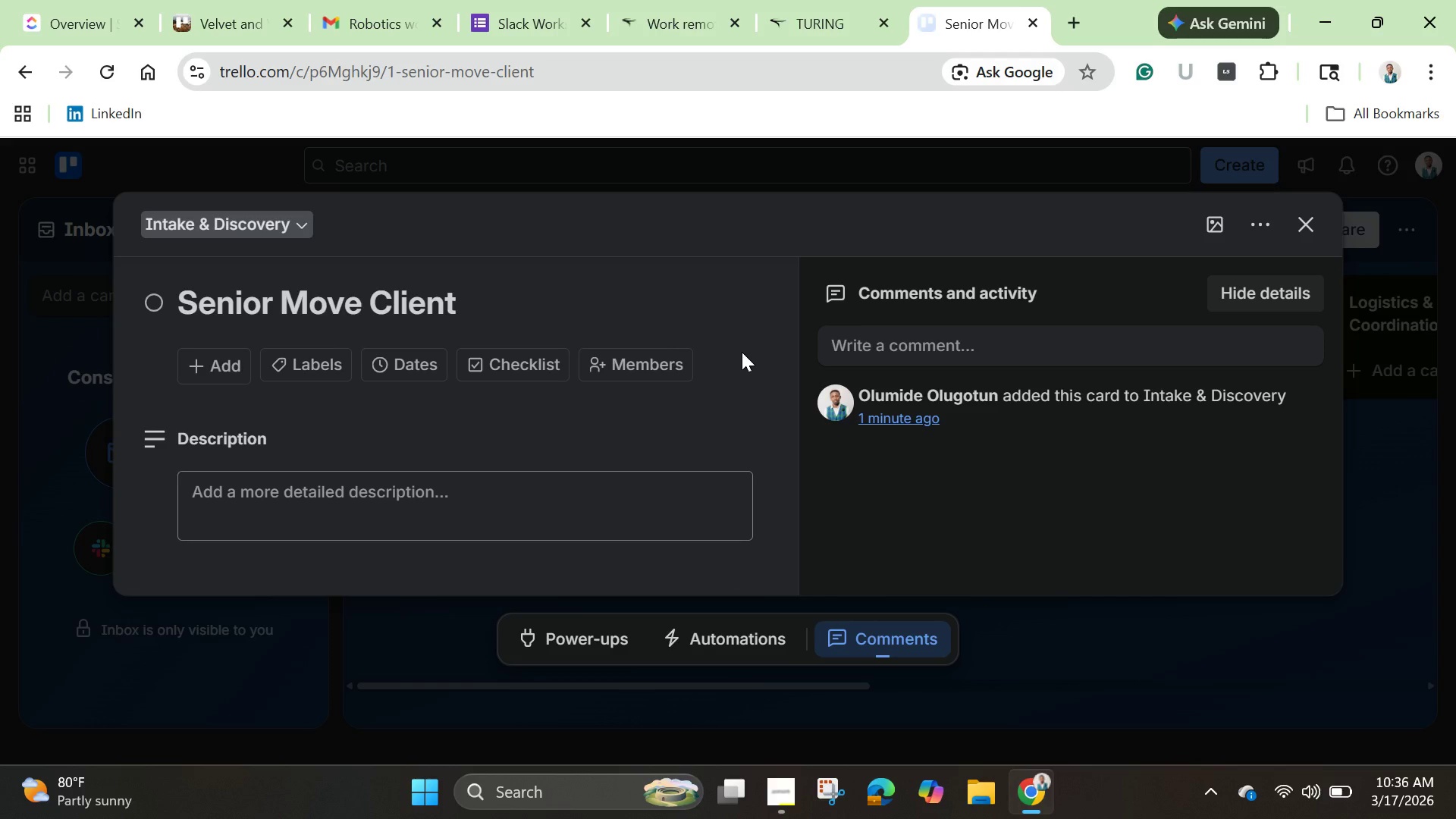 
wait(9.77)
 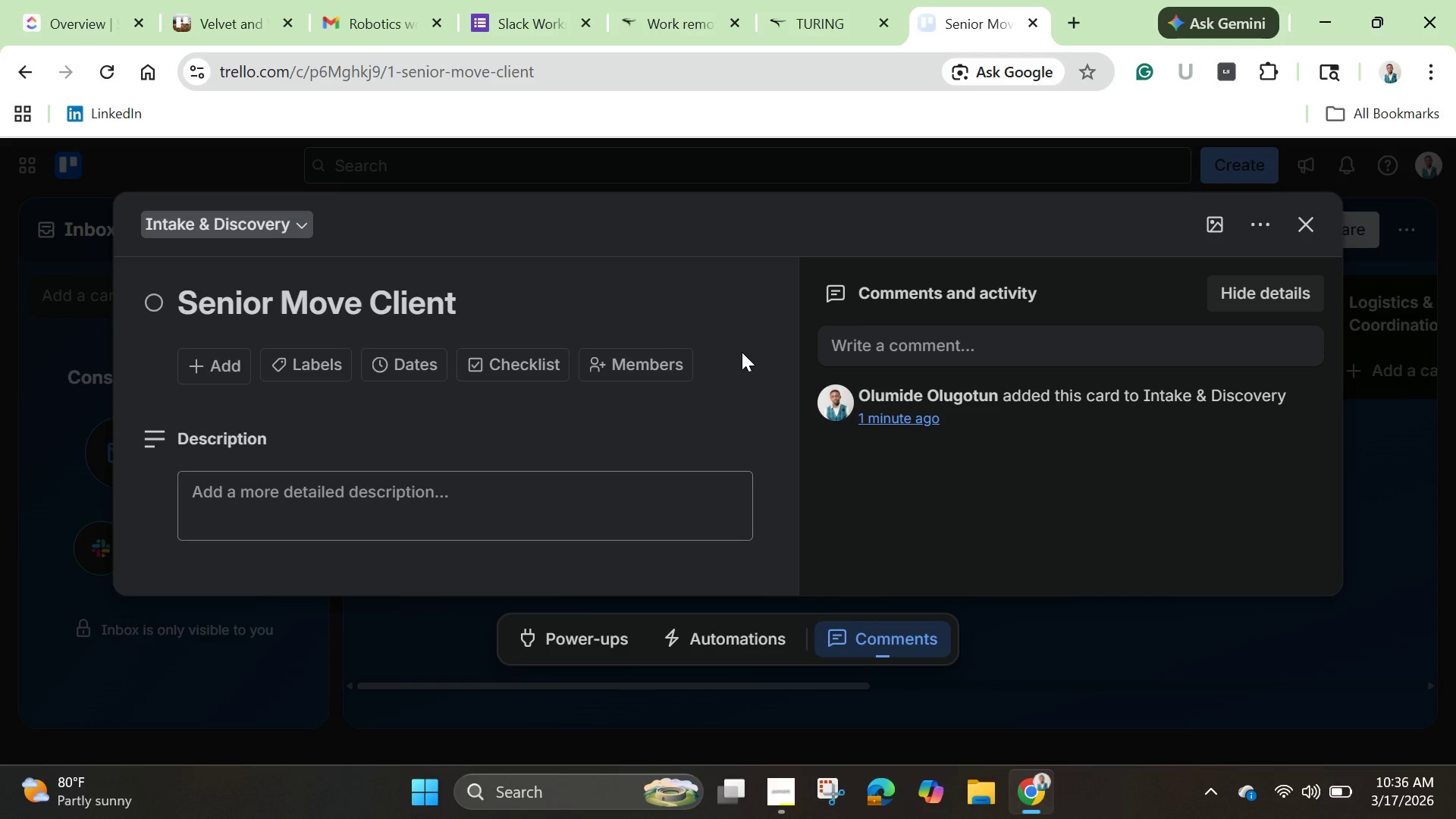 
scroll: coordinate [635, 528], scroll_direction: down, amount: 2.0
 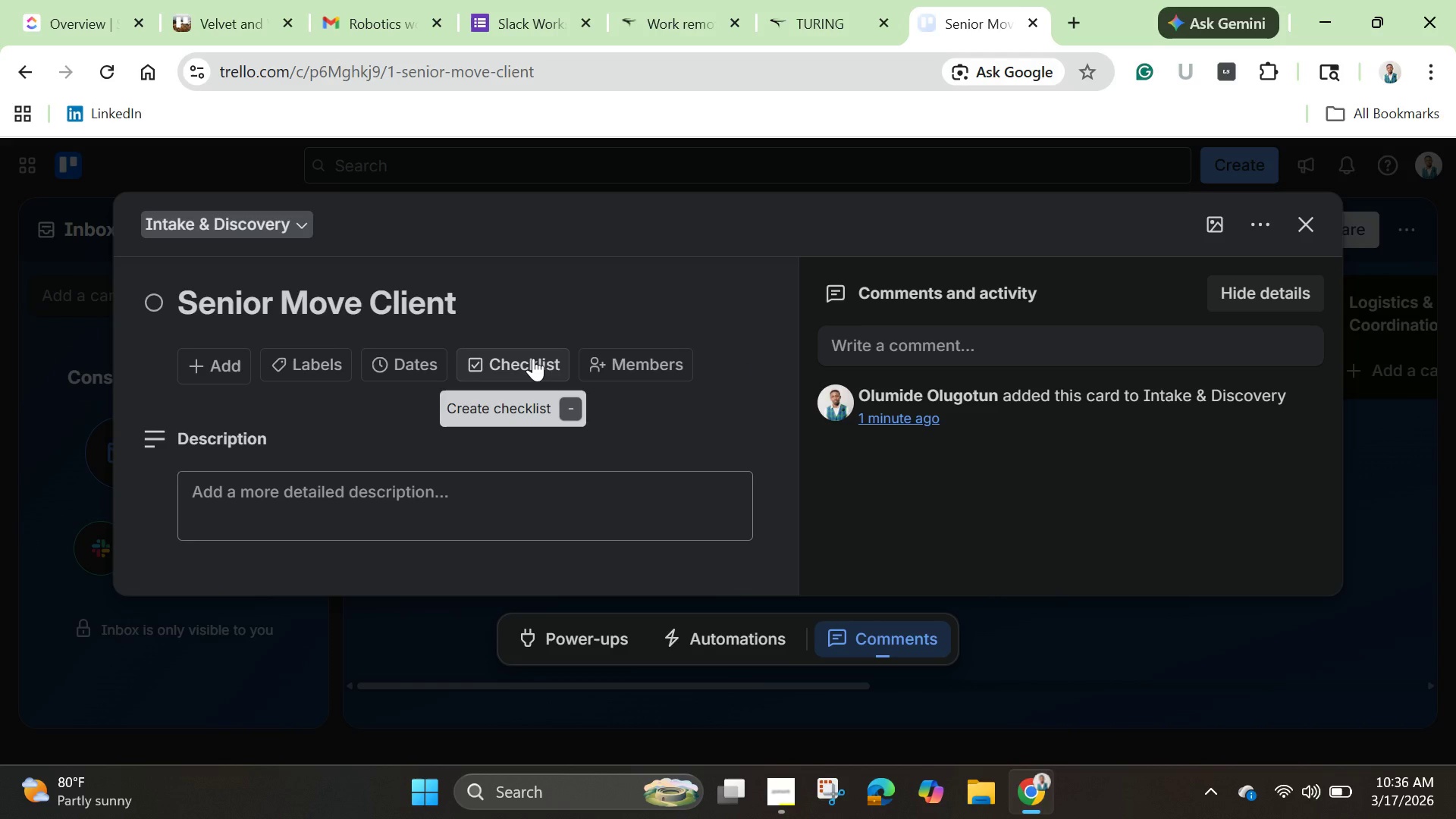 
left_click([533, 358])
 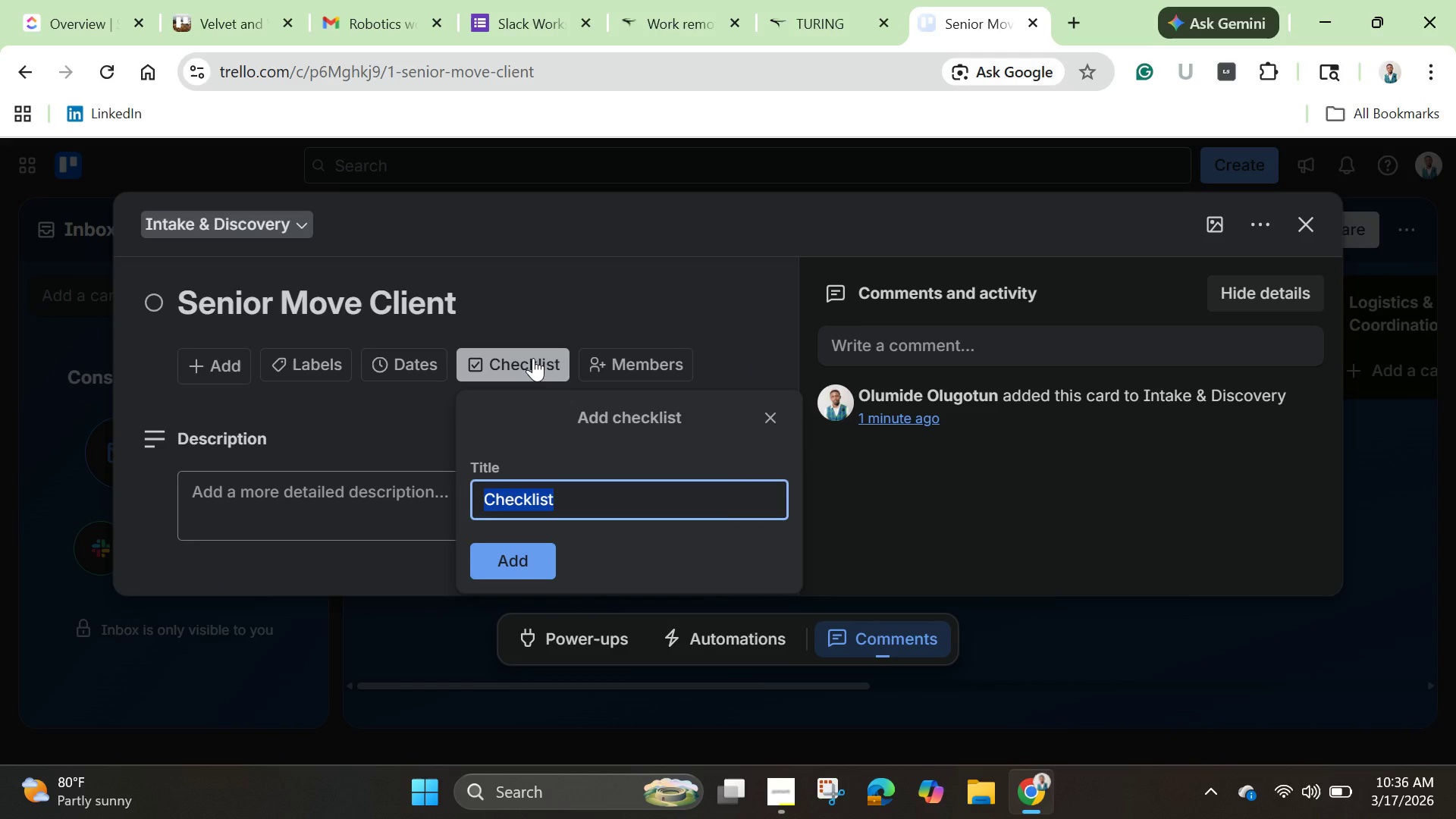 
key(Backspace)
type(The Sorting Checklist)
 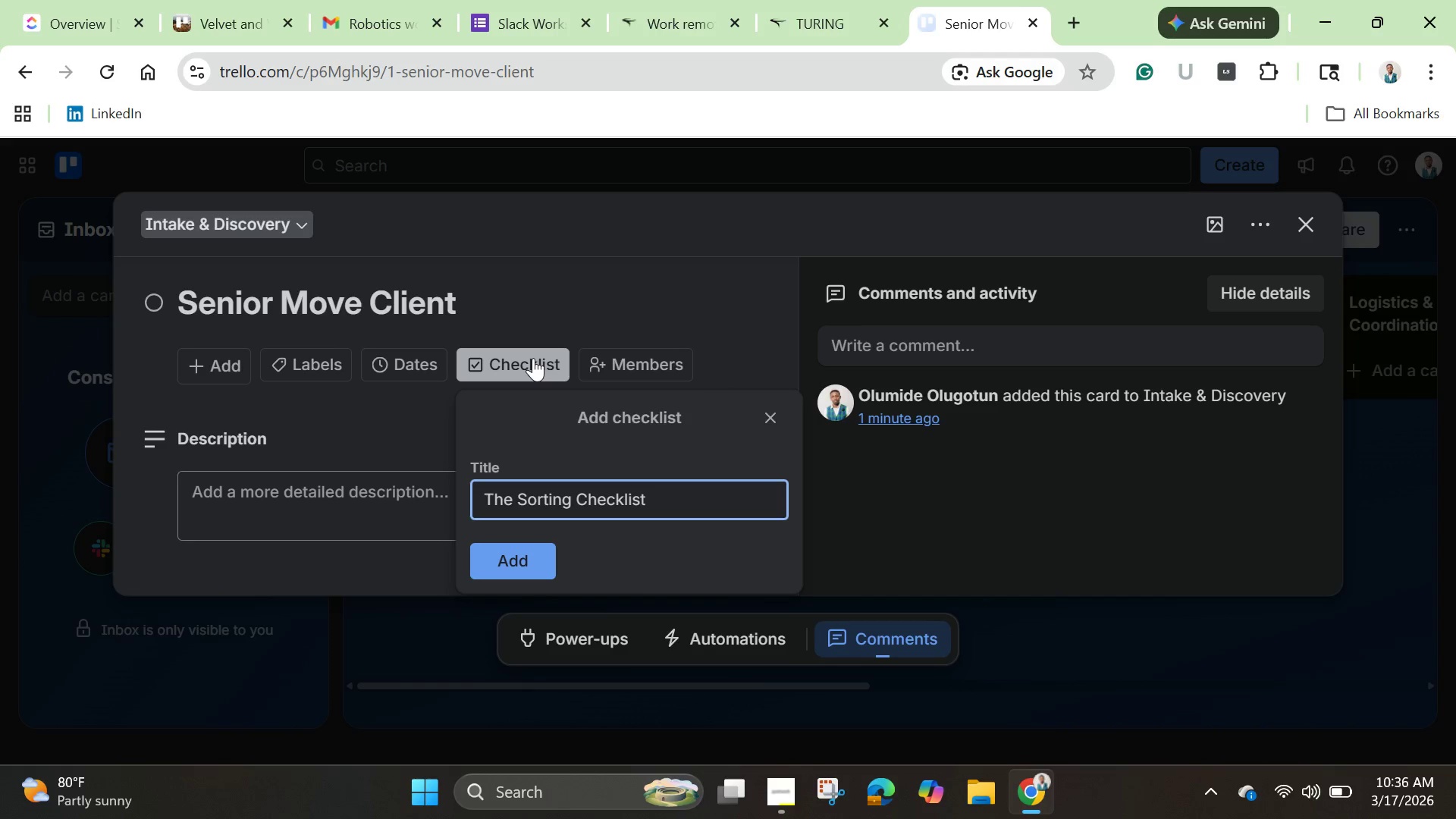 
wait(6.17)
 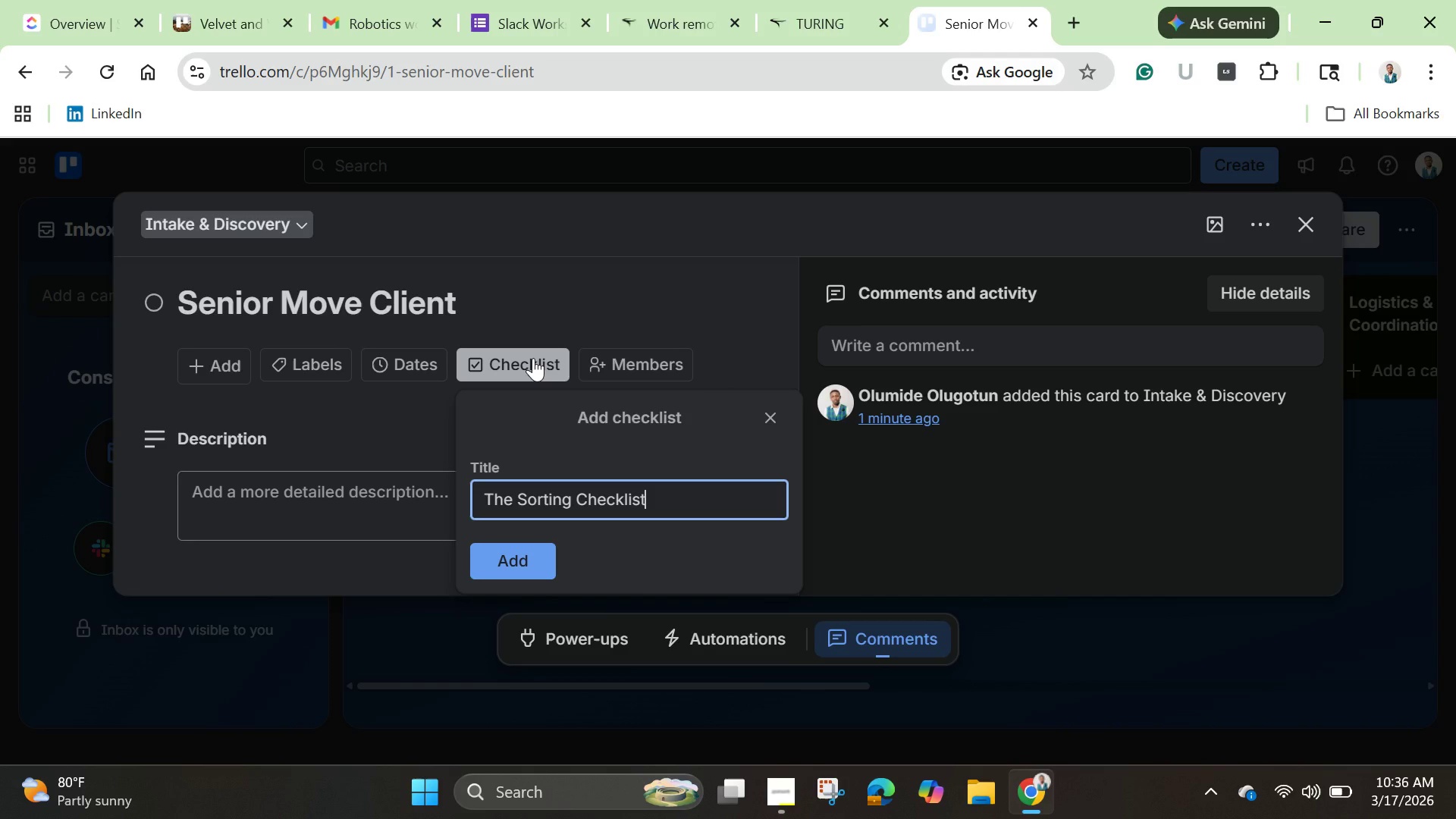 
scroll: coordinate [595, 406], scroll_direction: down, amount: 2.0
 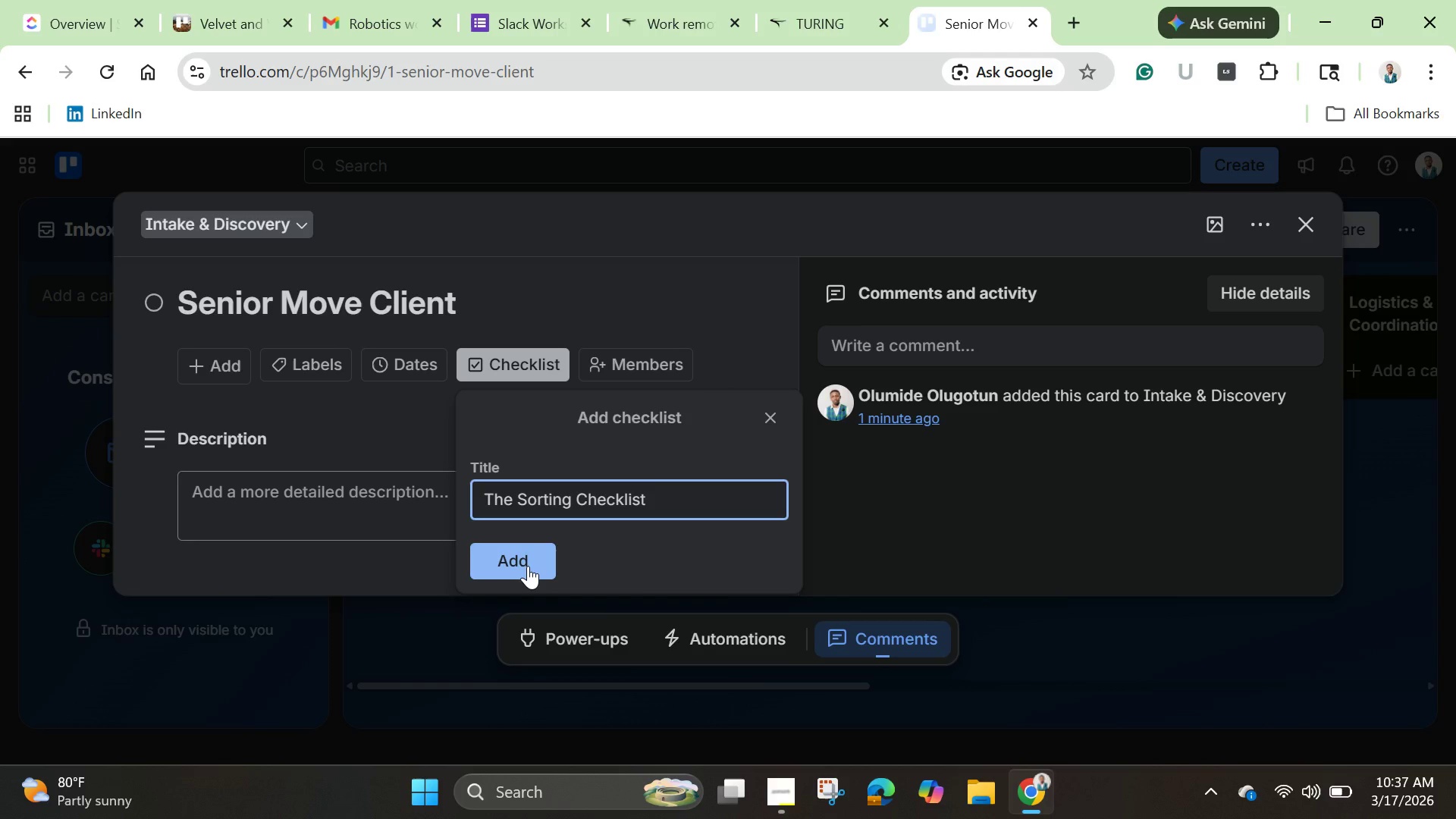 
left_click([528, 566])
 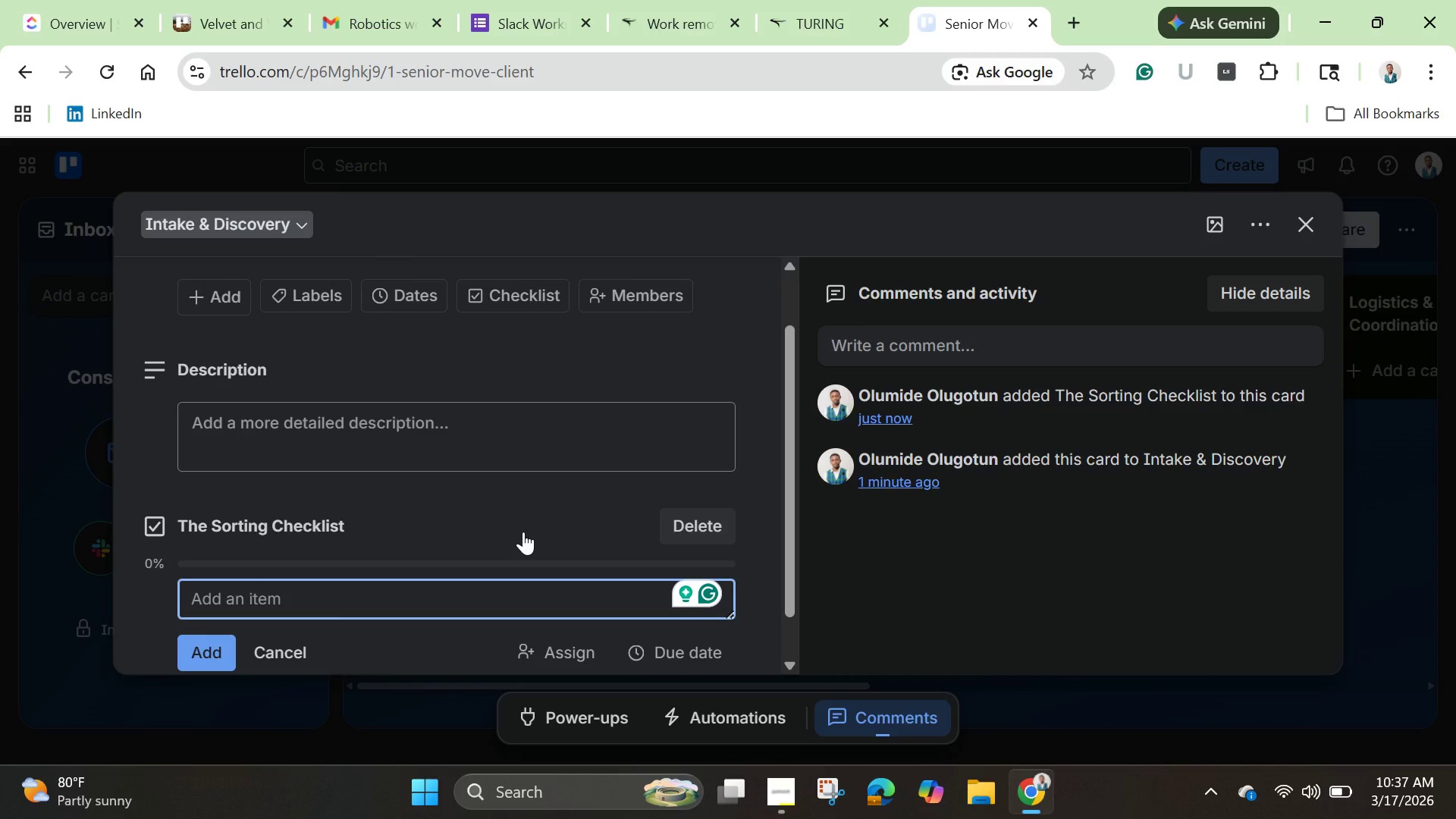 
wait(12.03)
 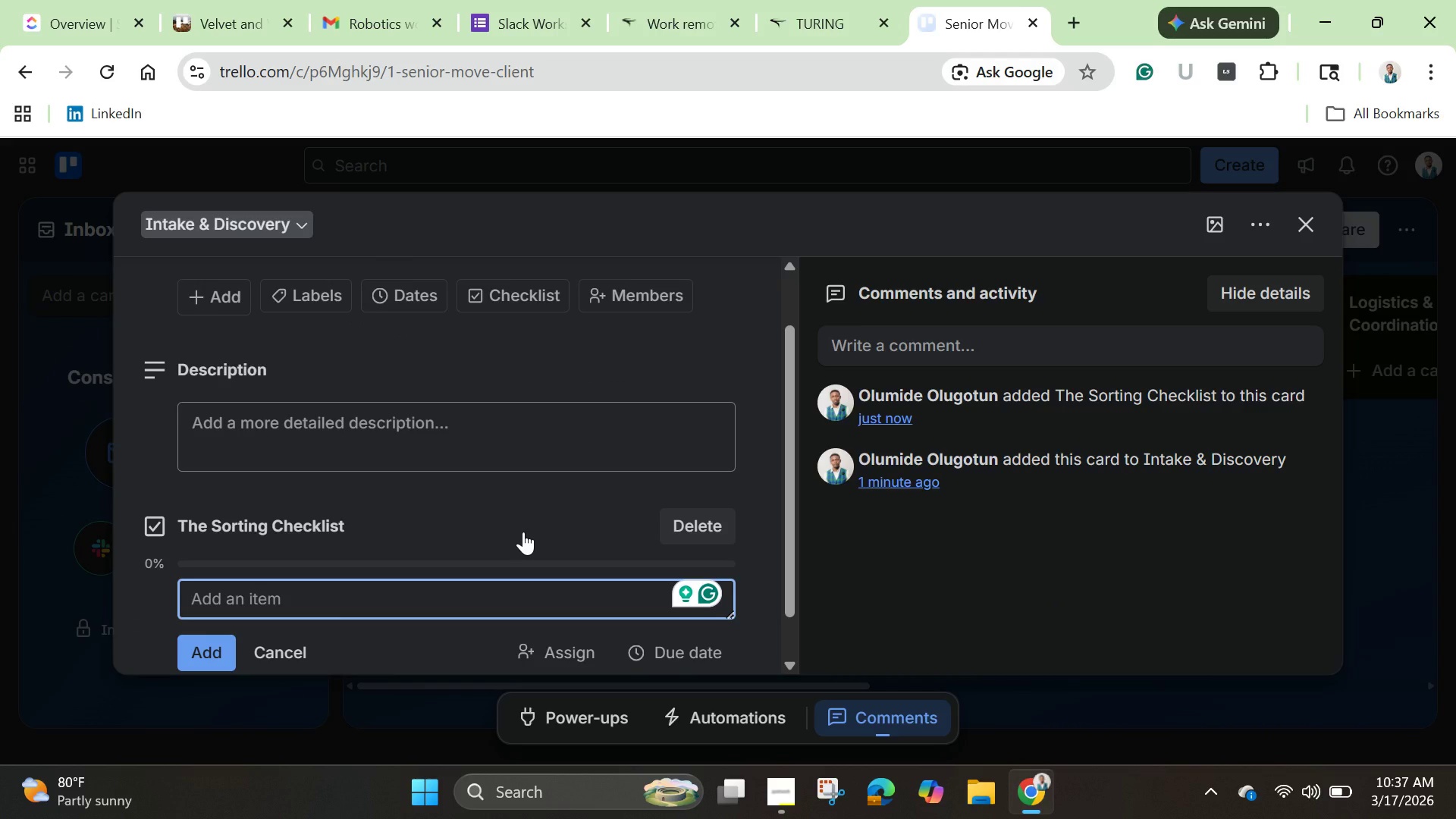 
scroll: coordinate [523, 527], scroll_direction: down, amount: 1.0
 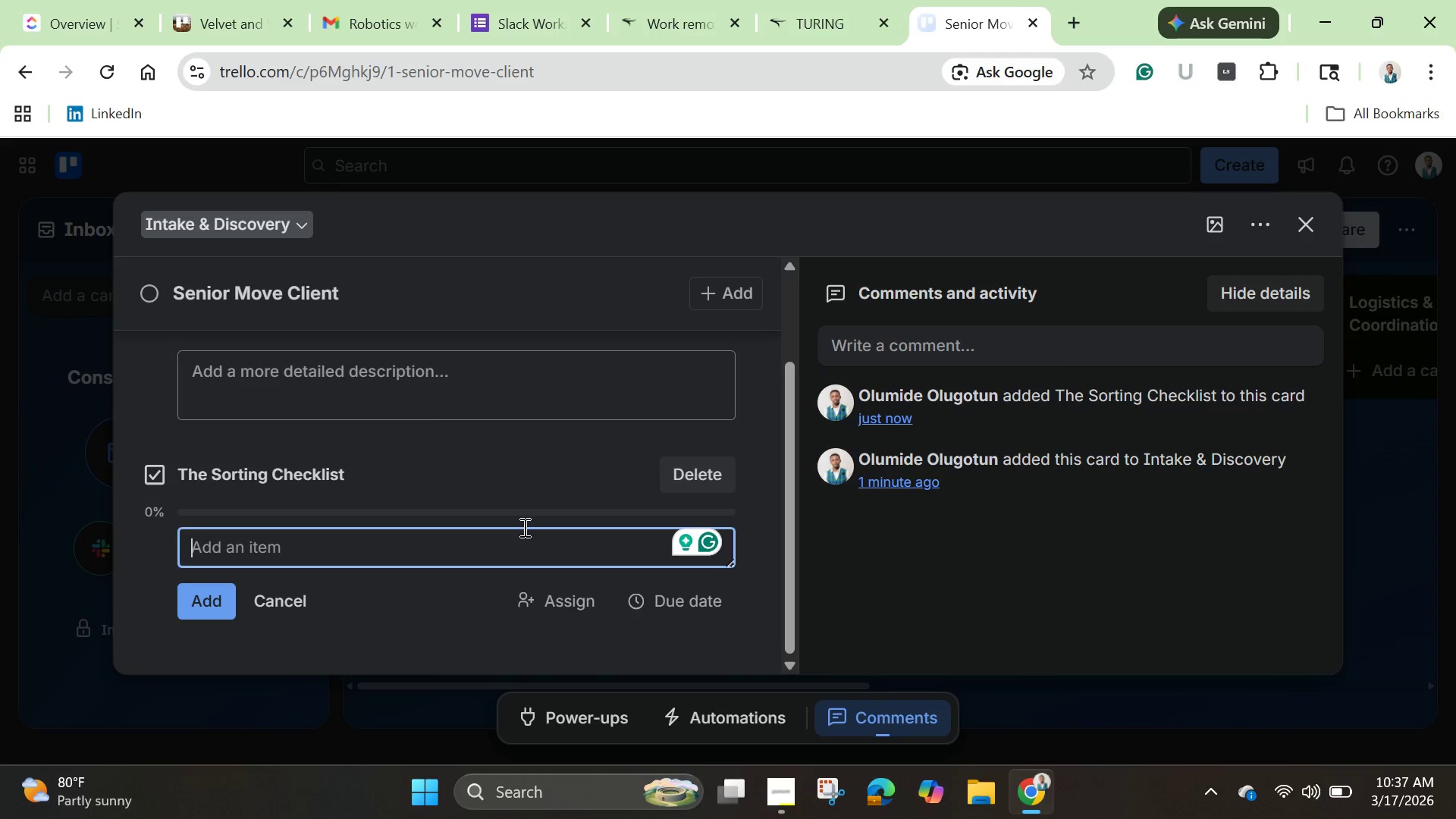 
scroll: coordinate [523, 527], scroll_direction: none, amount: 0.0
 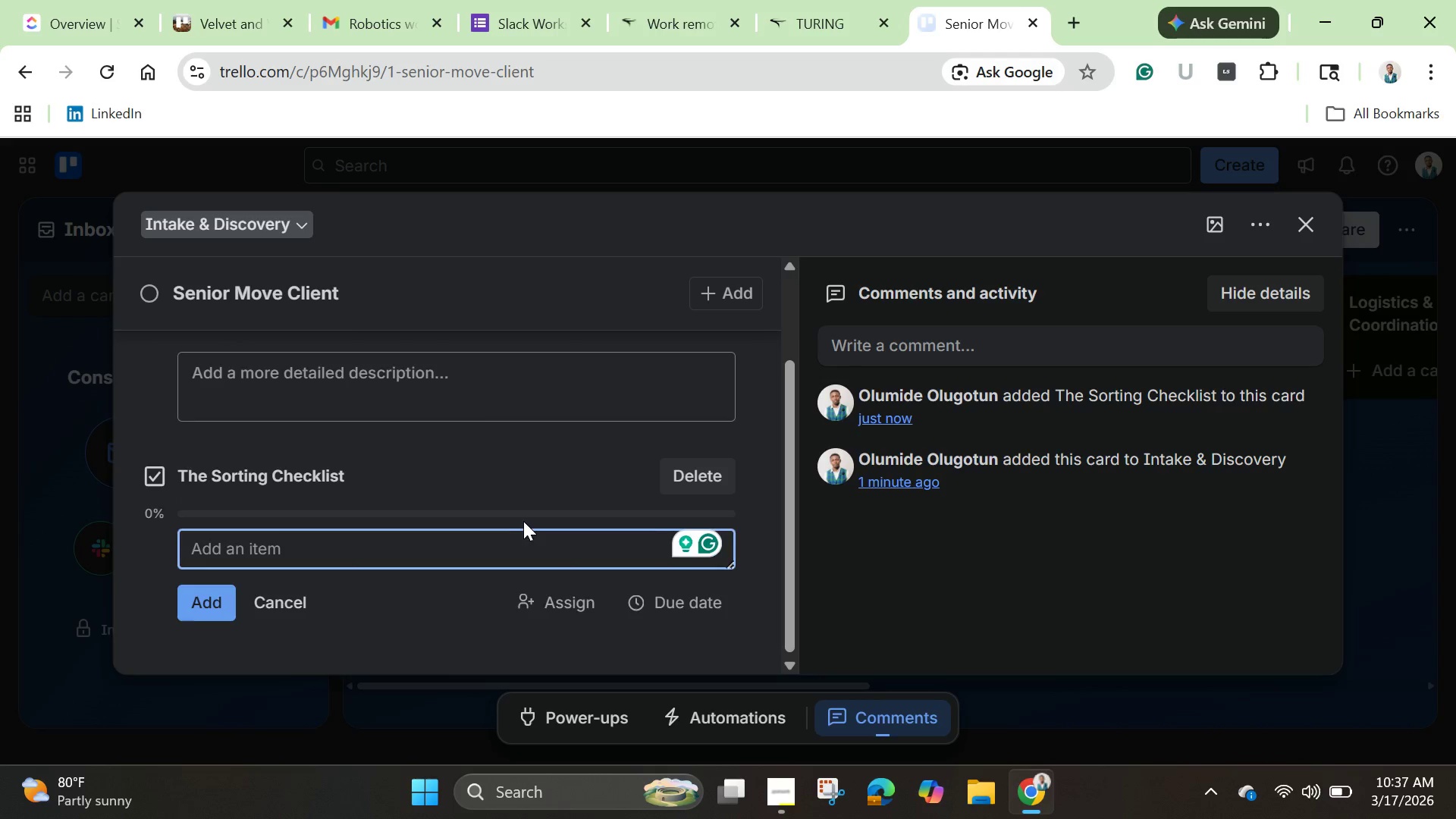 
scroll: coordinate [359, 387], scroll_direction: up, amount: 3.0
 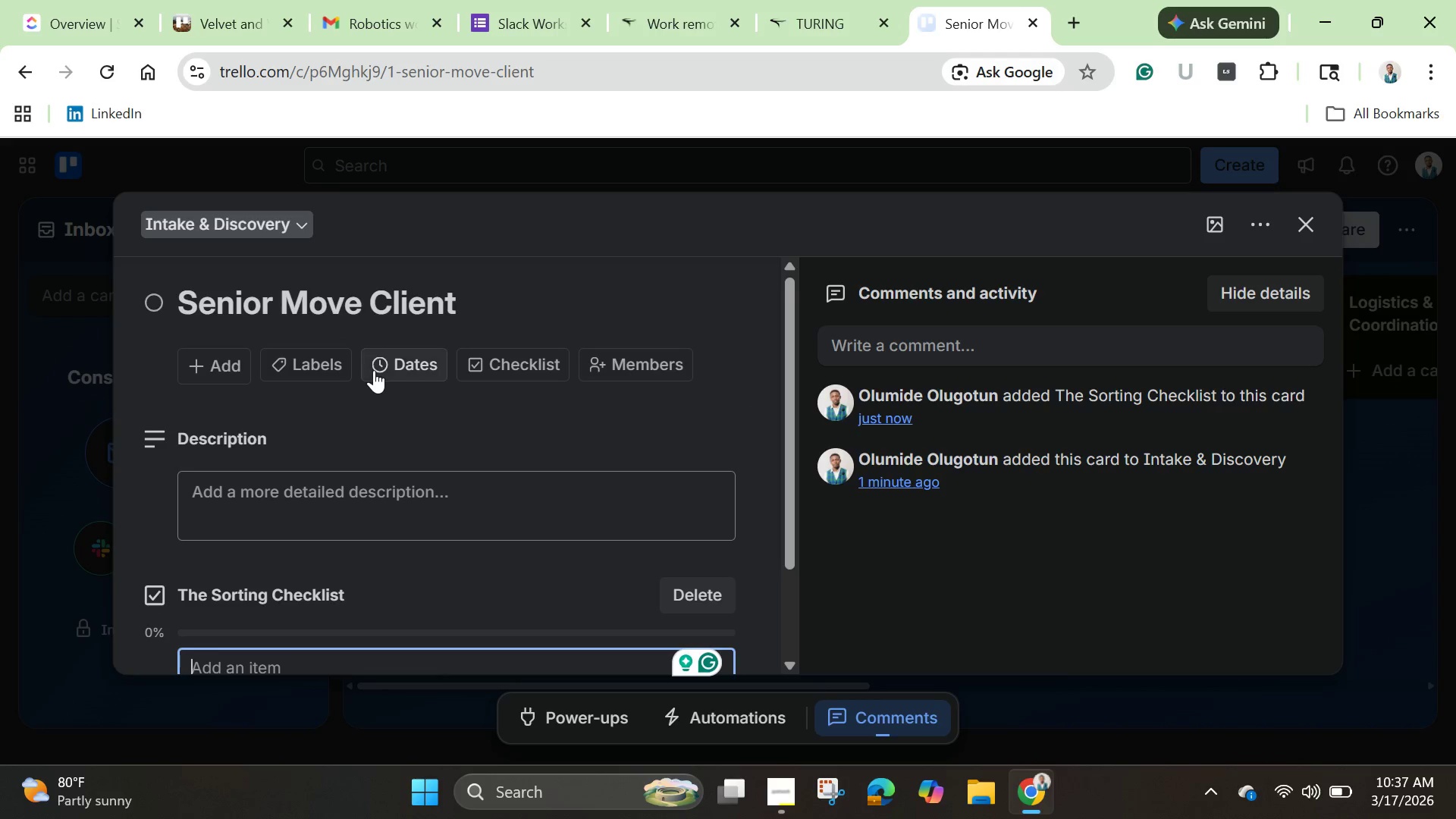 
scroll: coordinate [374, 370], scroll_direction: none, amount: 0.0
 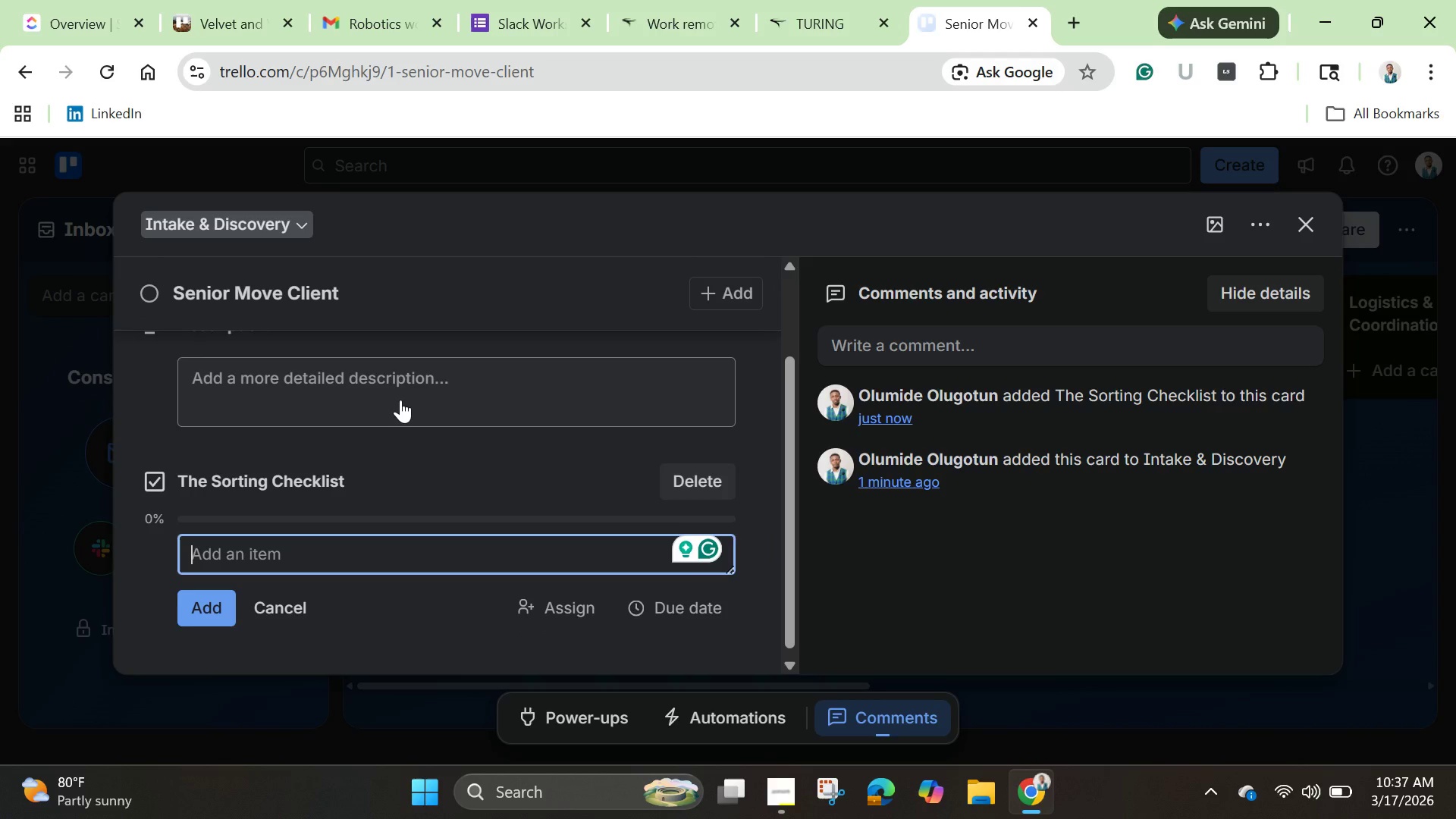 
scroll: coordinate [400, 400], scroll_direction: up, amount: 3.0
 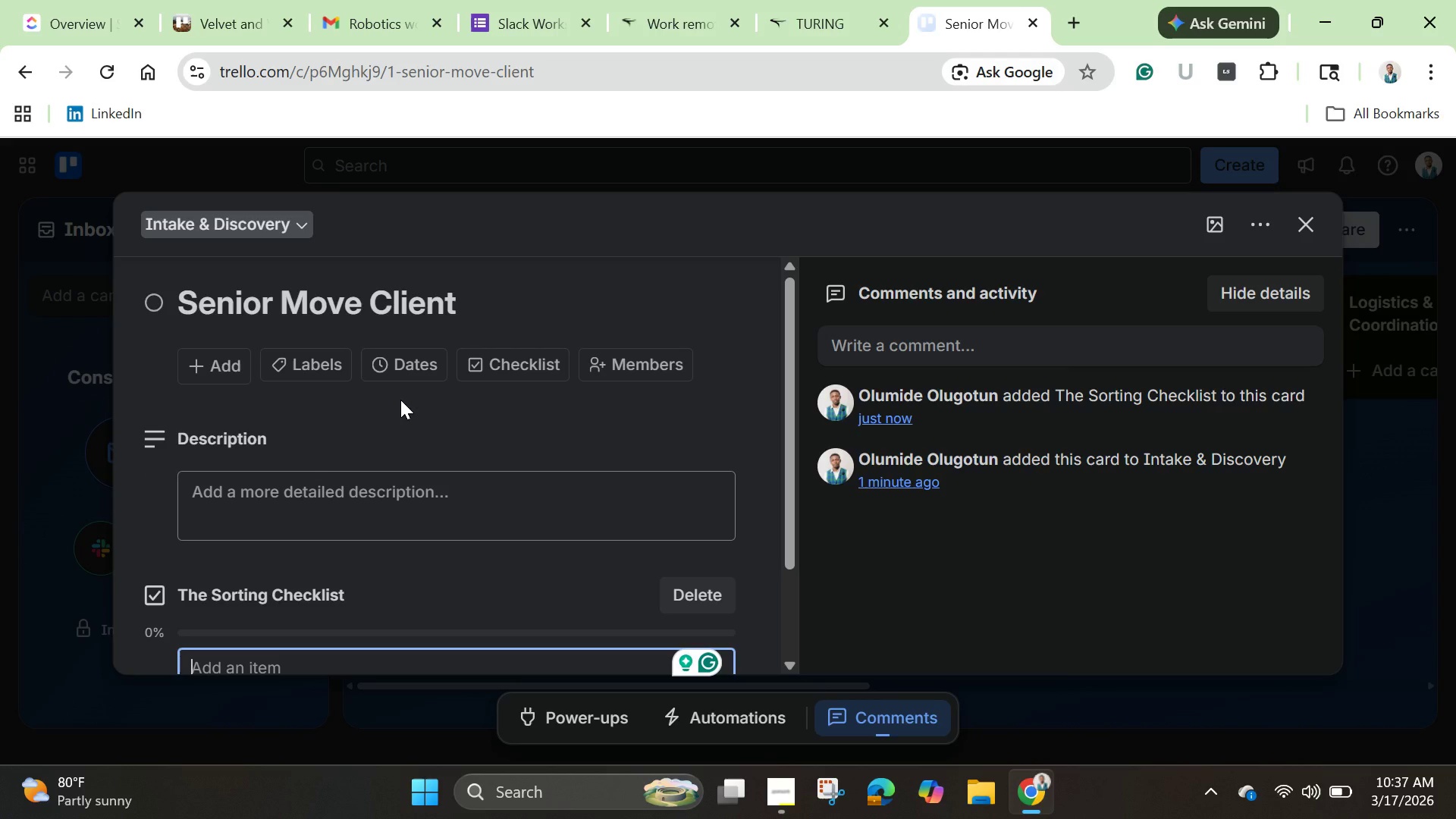 
scroll: coordinate [400, 400], scroll_direction: down, amount: 2.0
 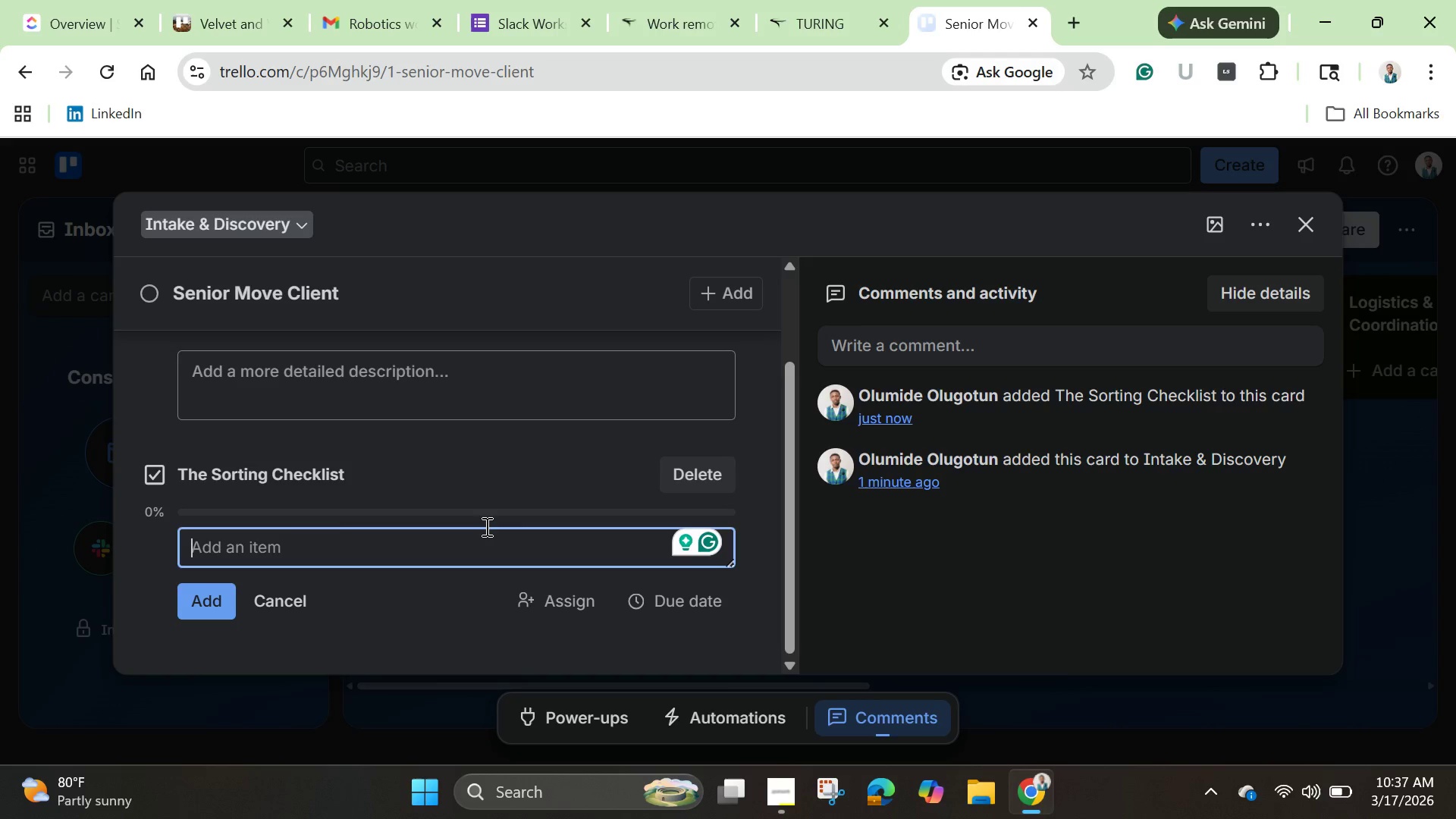 
wait(19.03)
 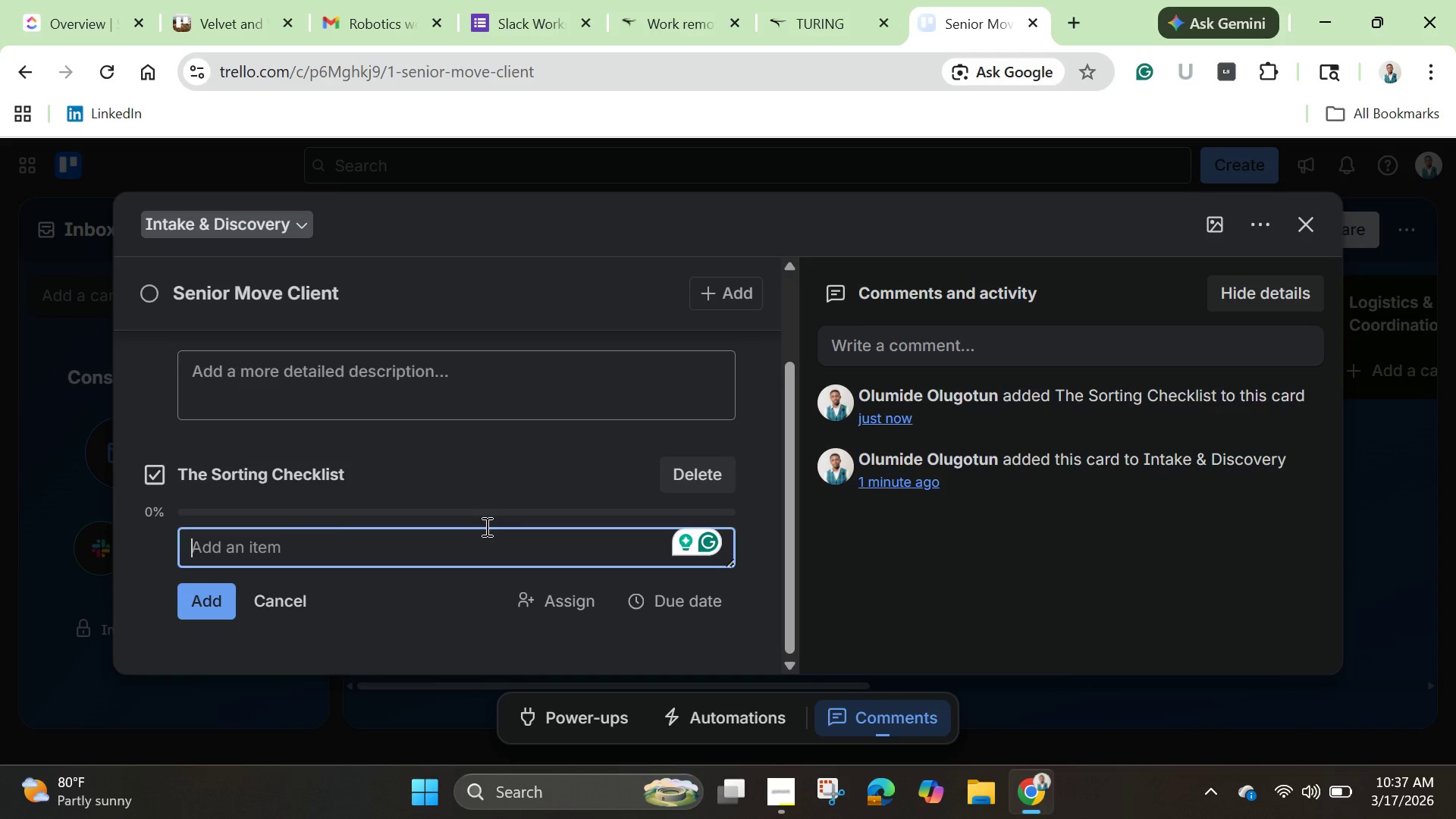 
type(Identify sentimental items for family review)
 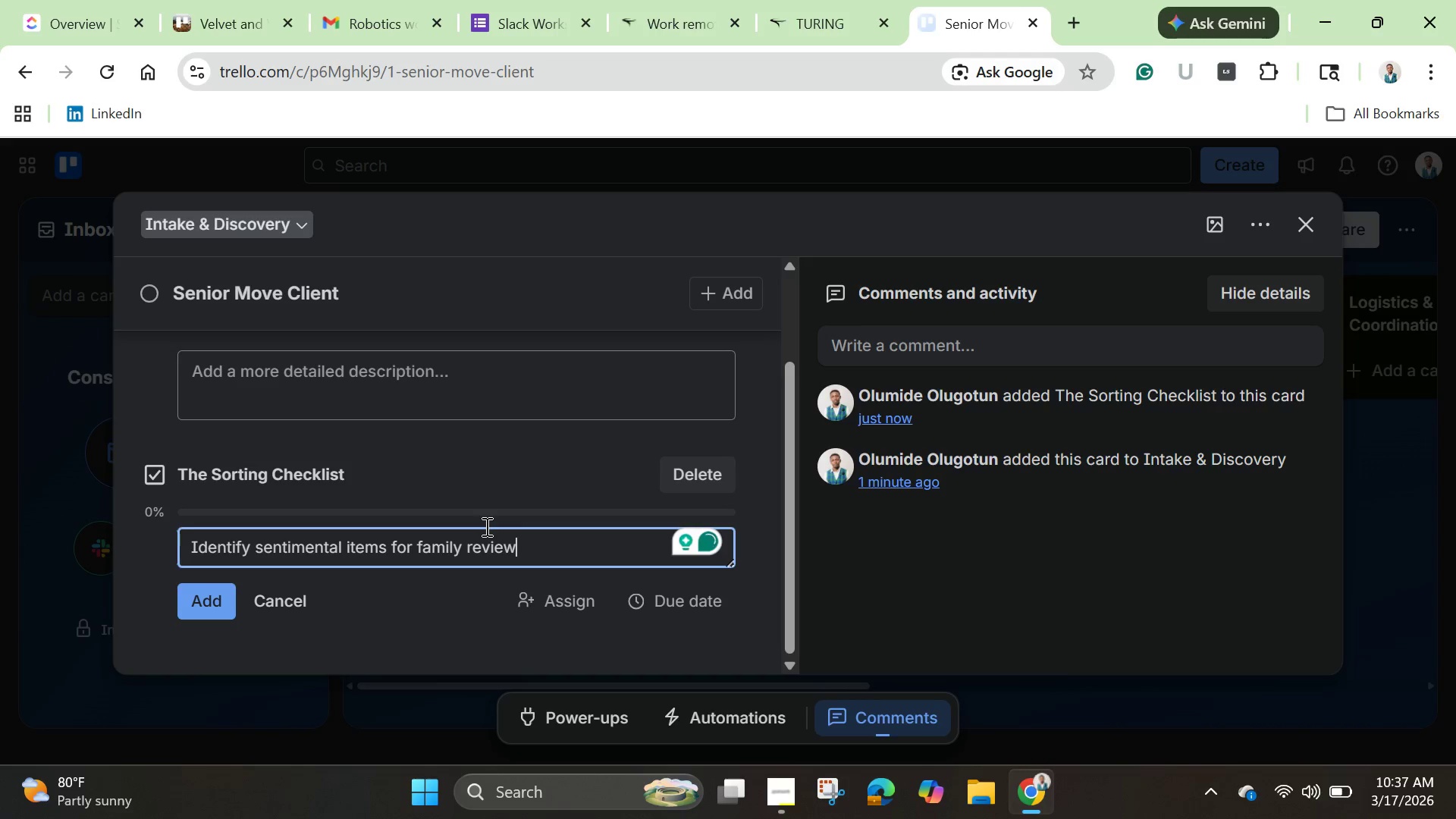 
key(Enter)
 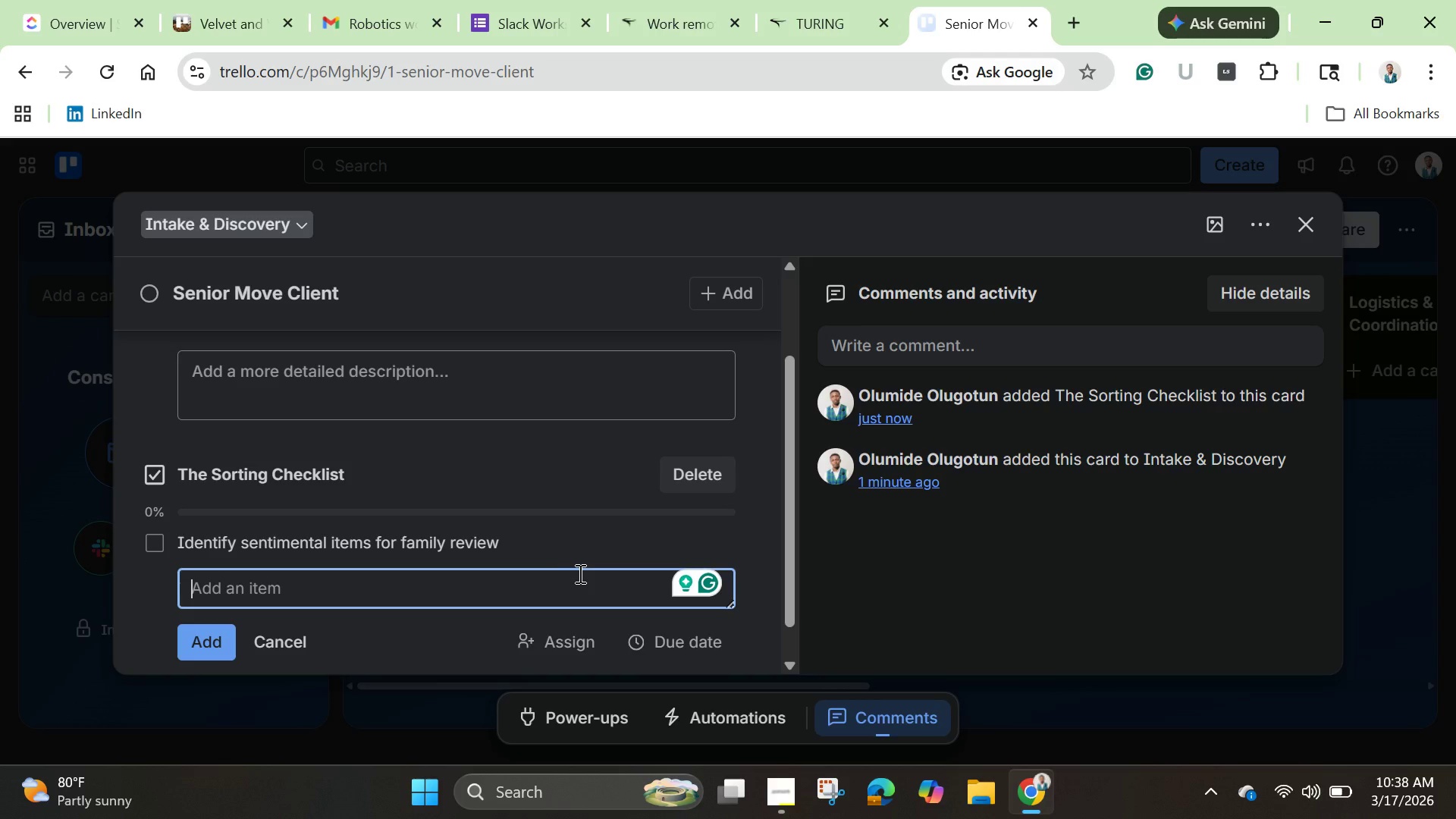 
wait(9.7)
 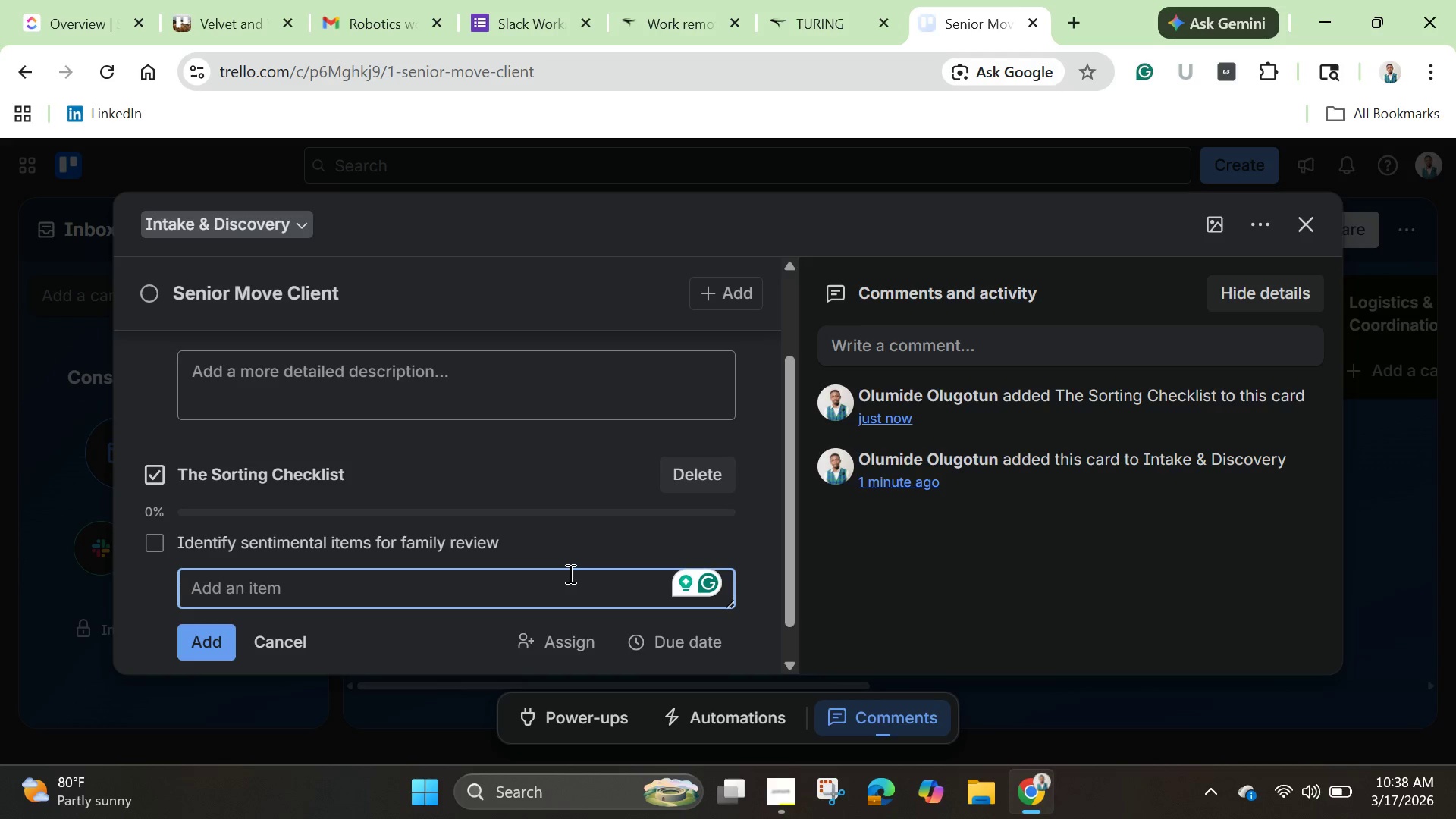 
type(Sort Furniture (keep/Se)
key(Backspace)
key(Backspace)
type(sell?)
key(Backspace)
type(/donate_)
key(Backspace)
type())
 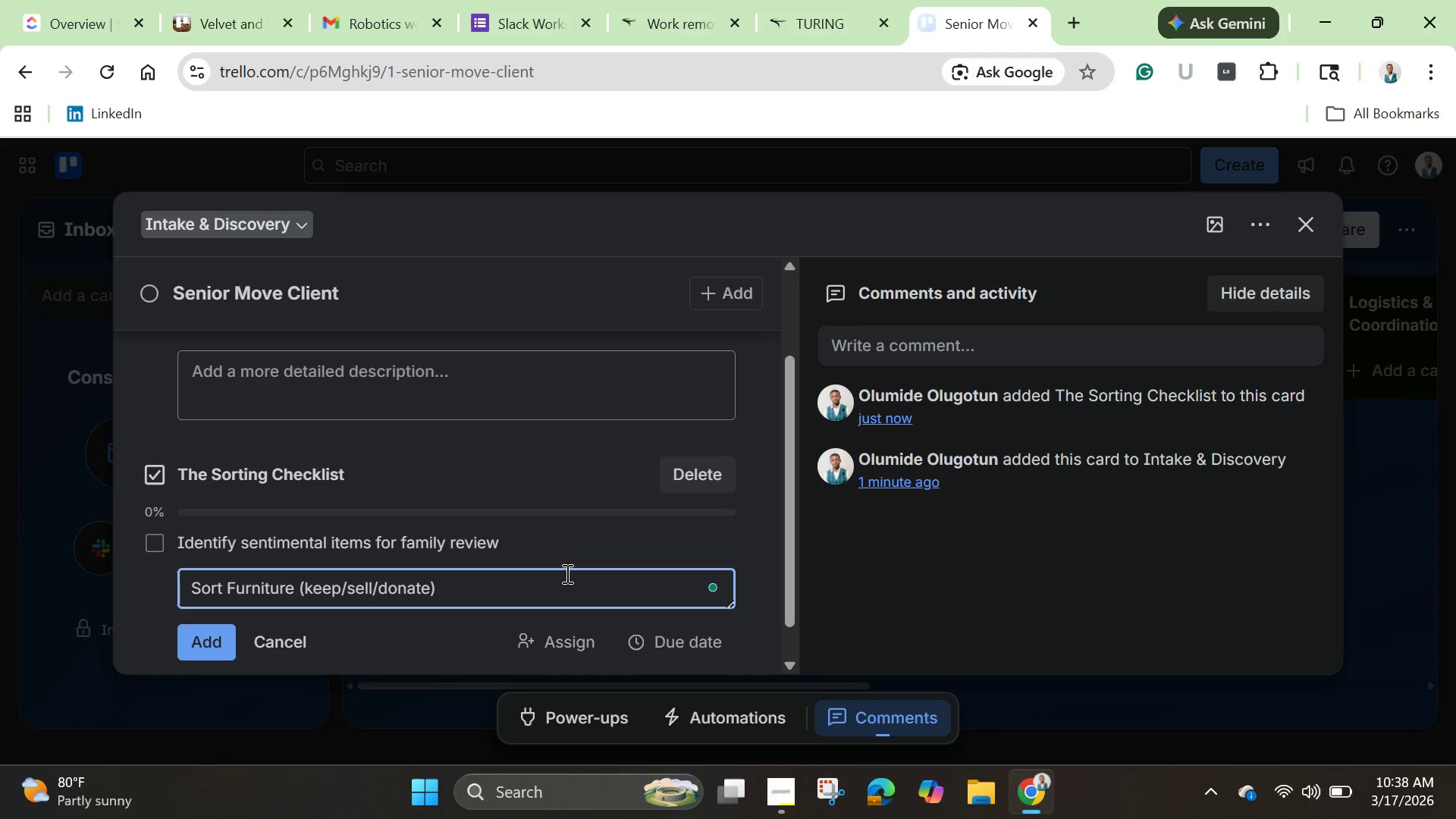 
key(Enter)
 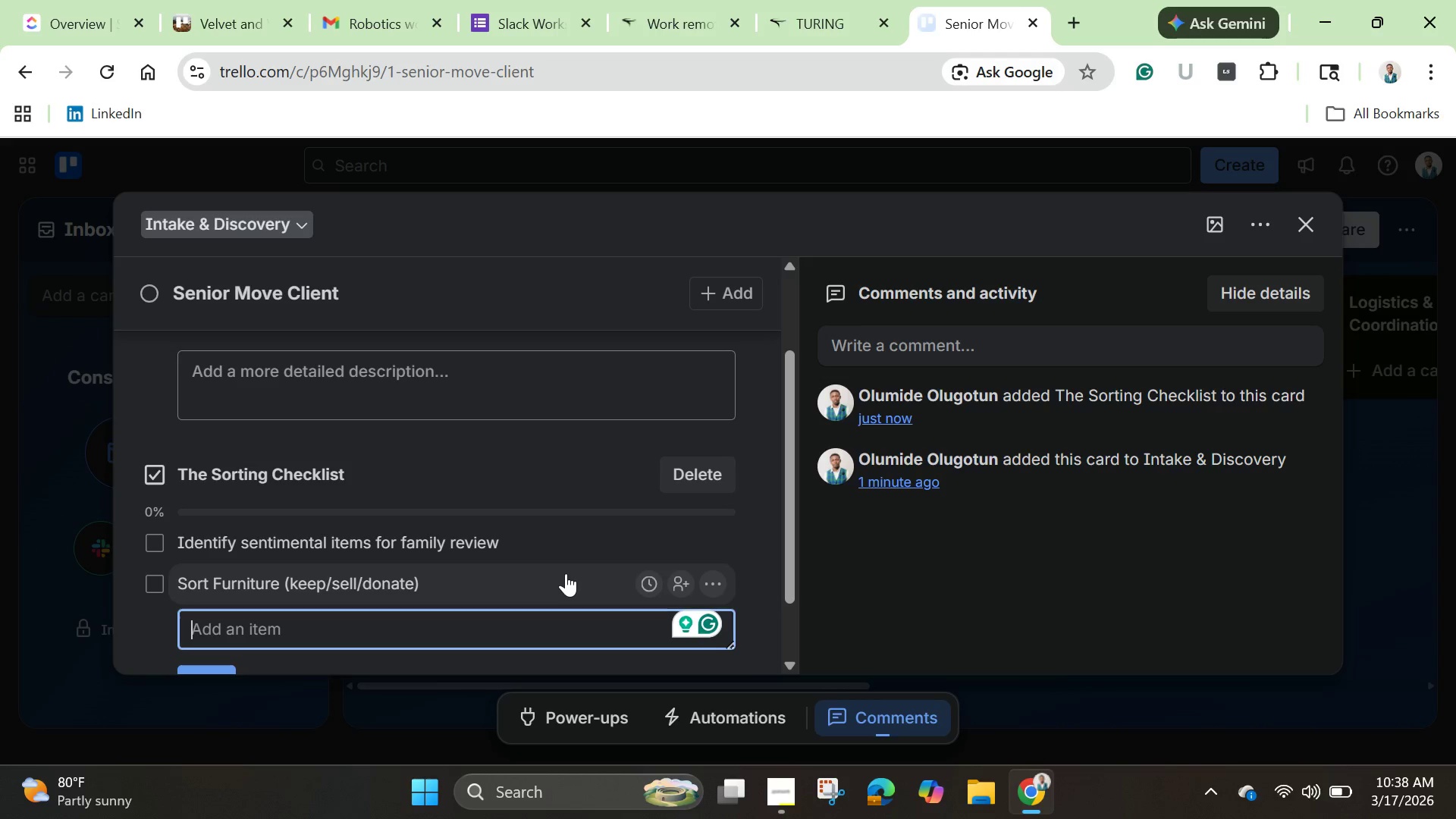 
type(Msr)
key(Backspace)
key(Backspace)
type(ark heirlooms for transport)
 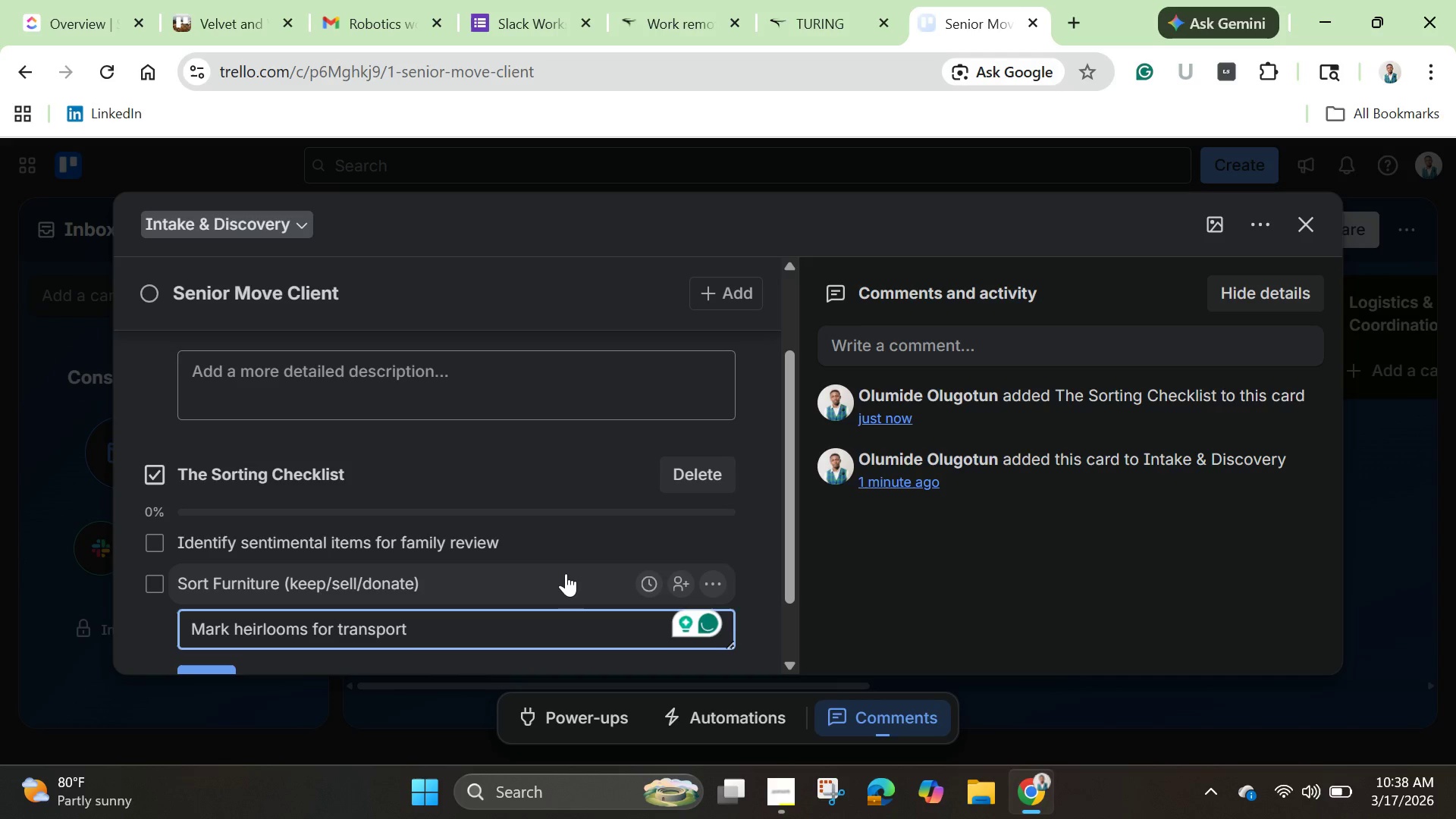 
key(Enter)
 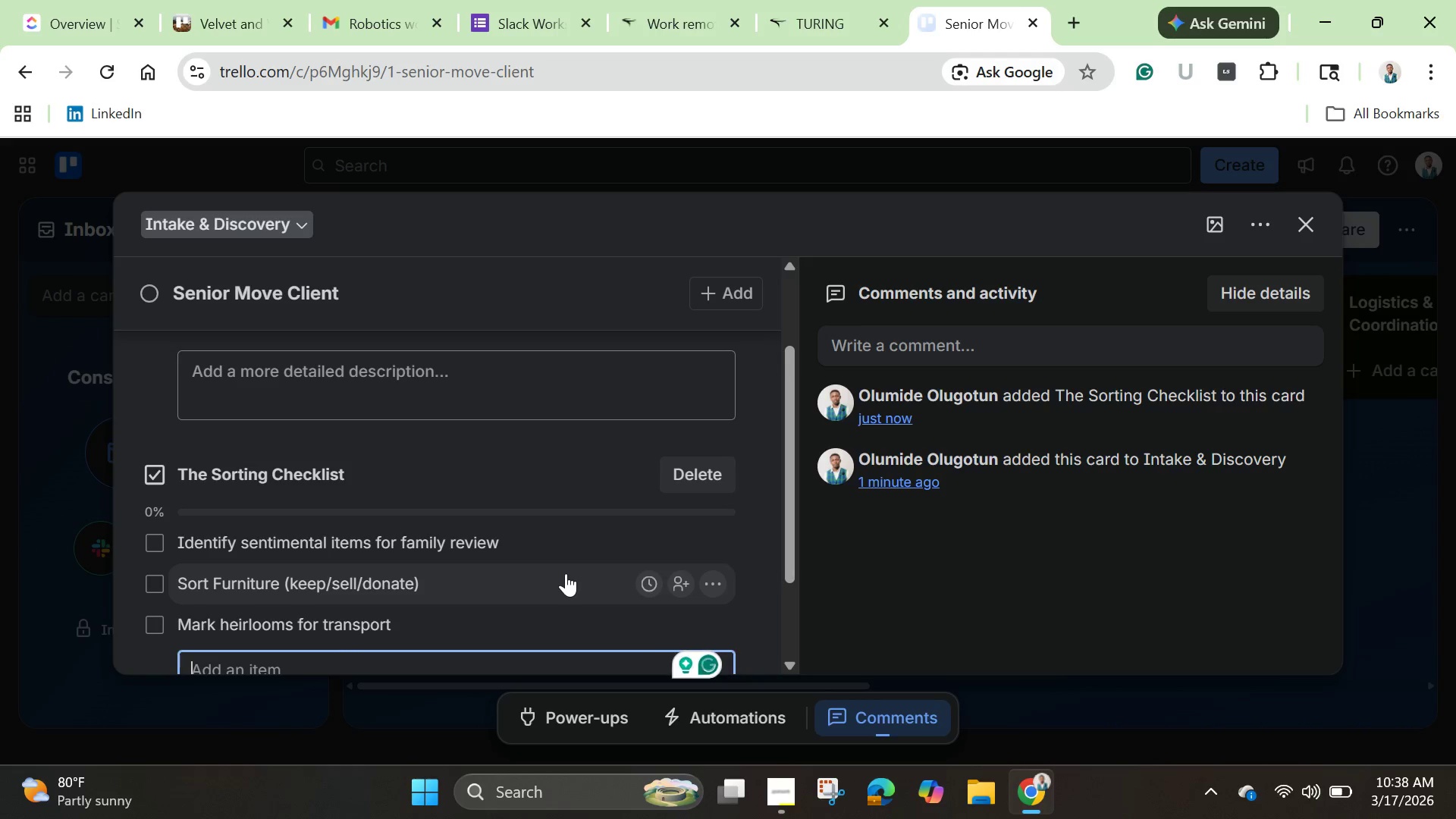 
type(Dispose of hazardous waste)
 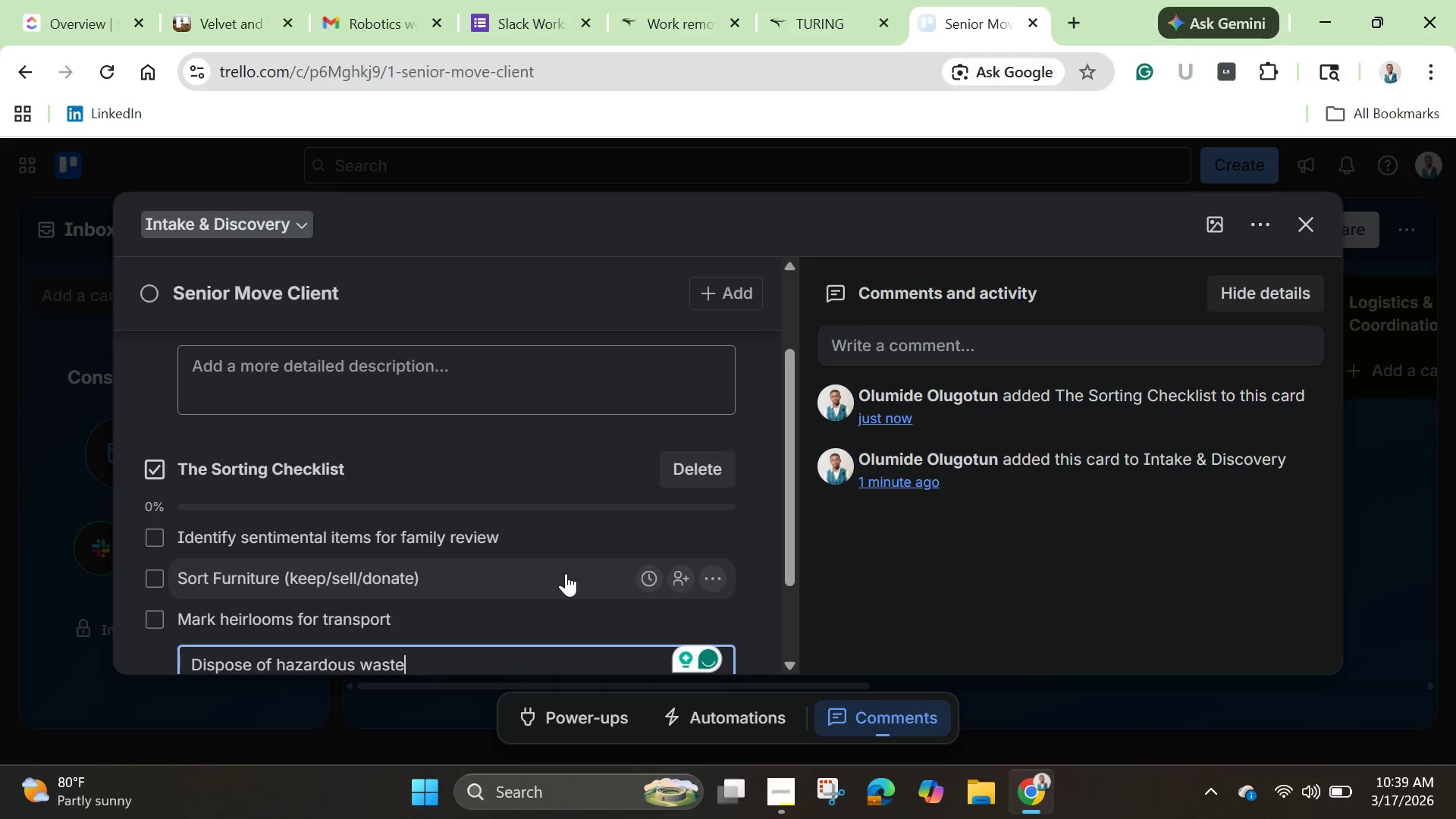 
type(/medications)
 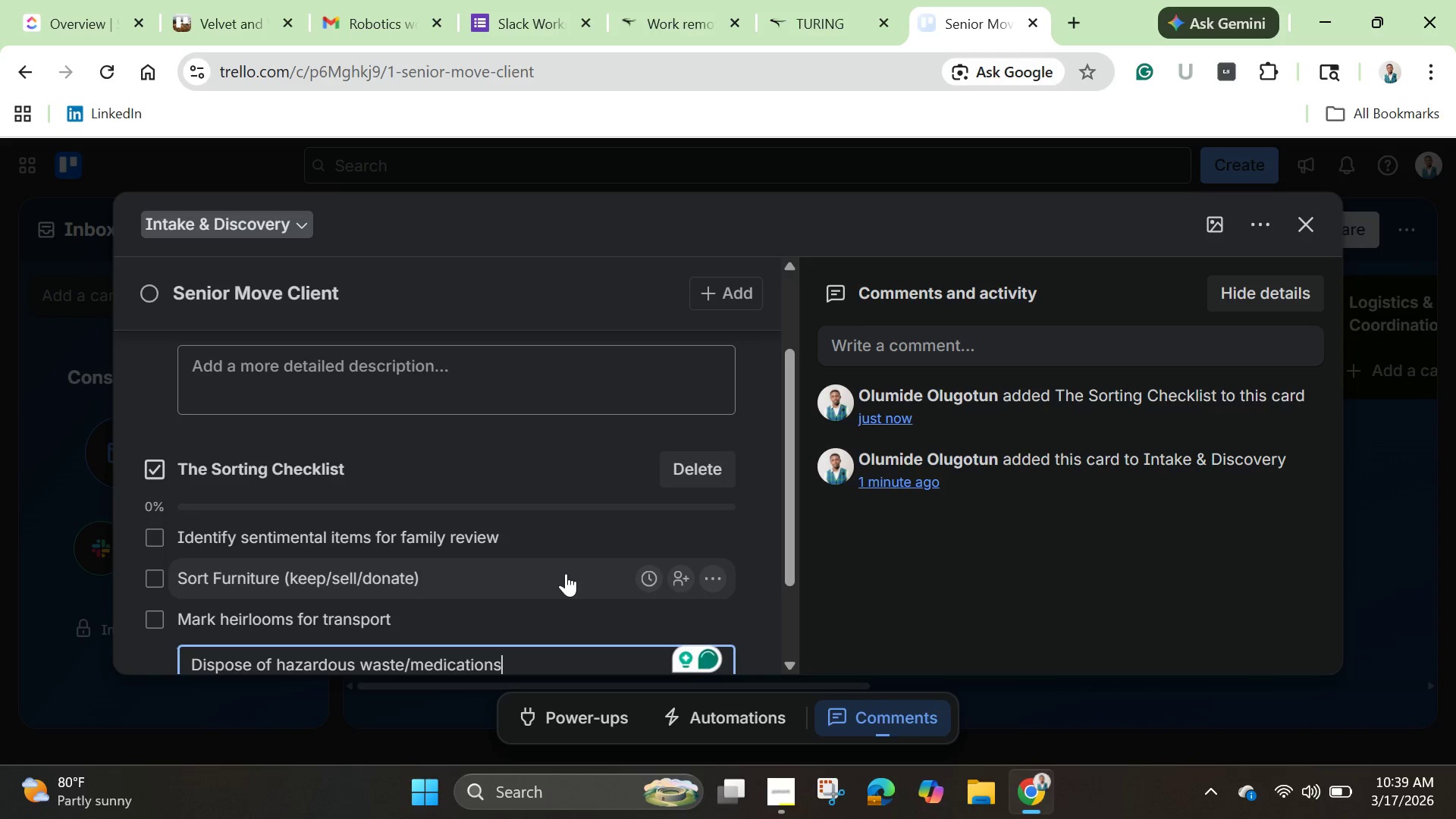 
key(Enter)
 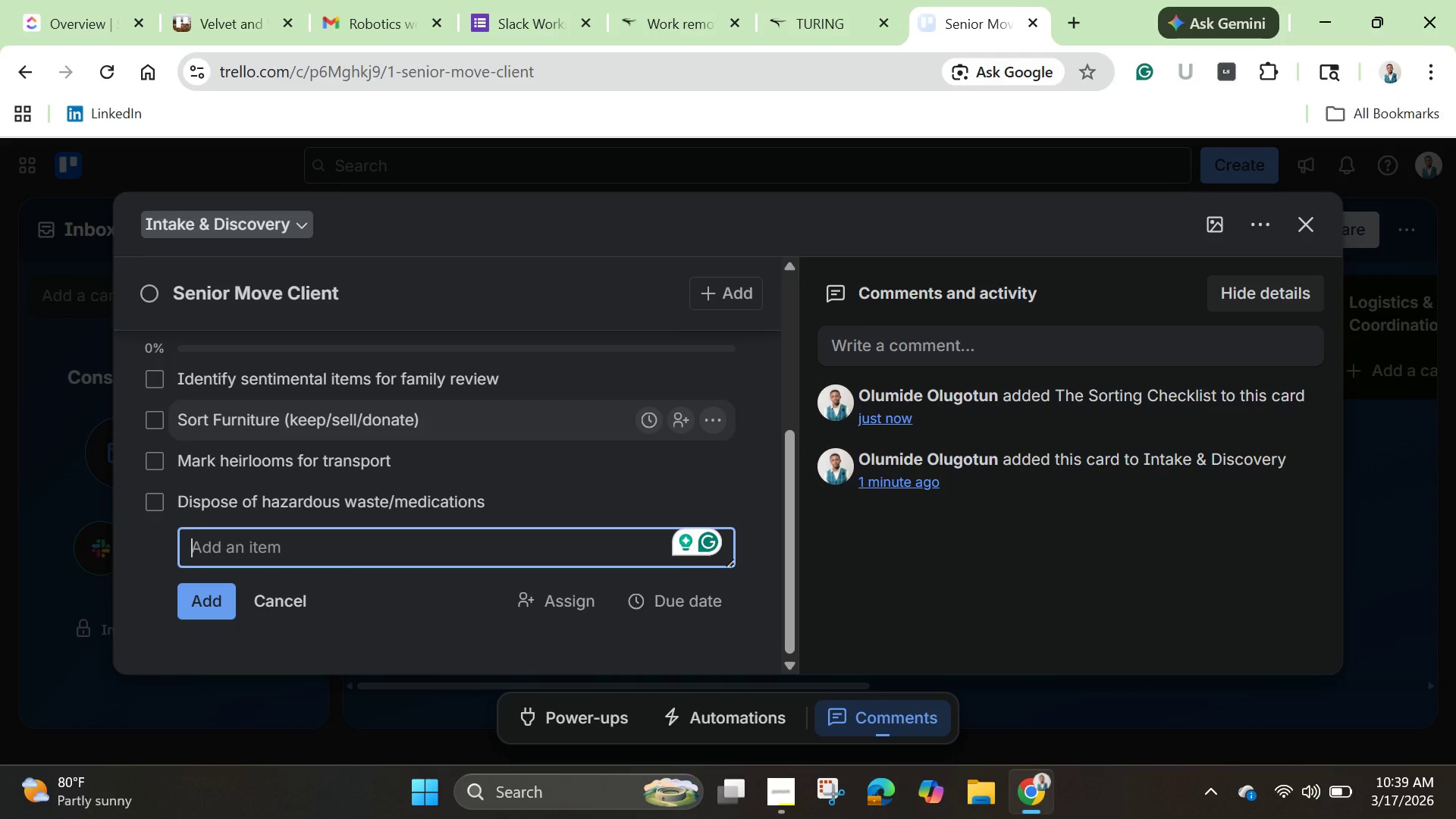 
wait(6.16)
 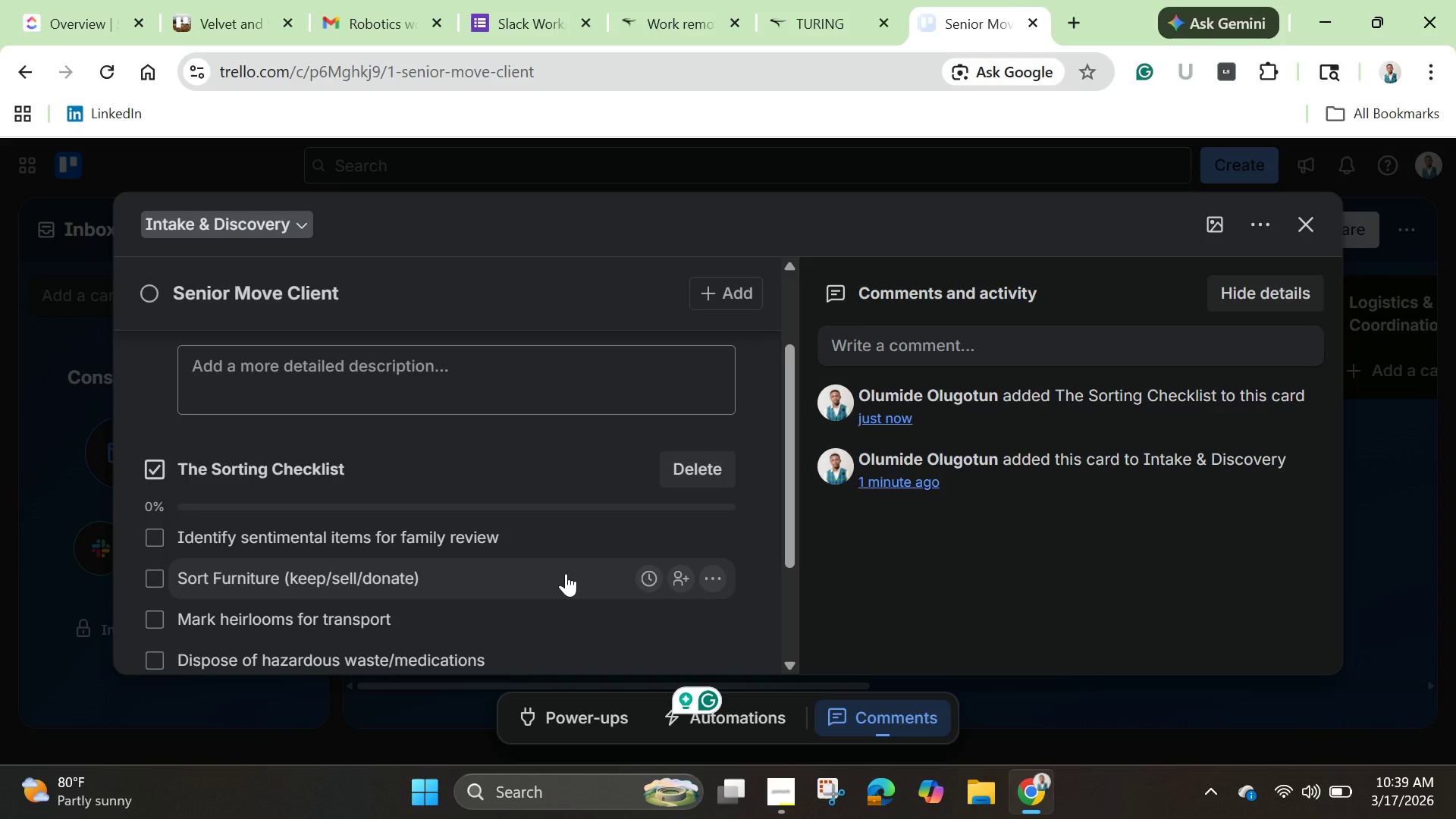 
left_click([283, 598])
 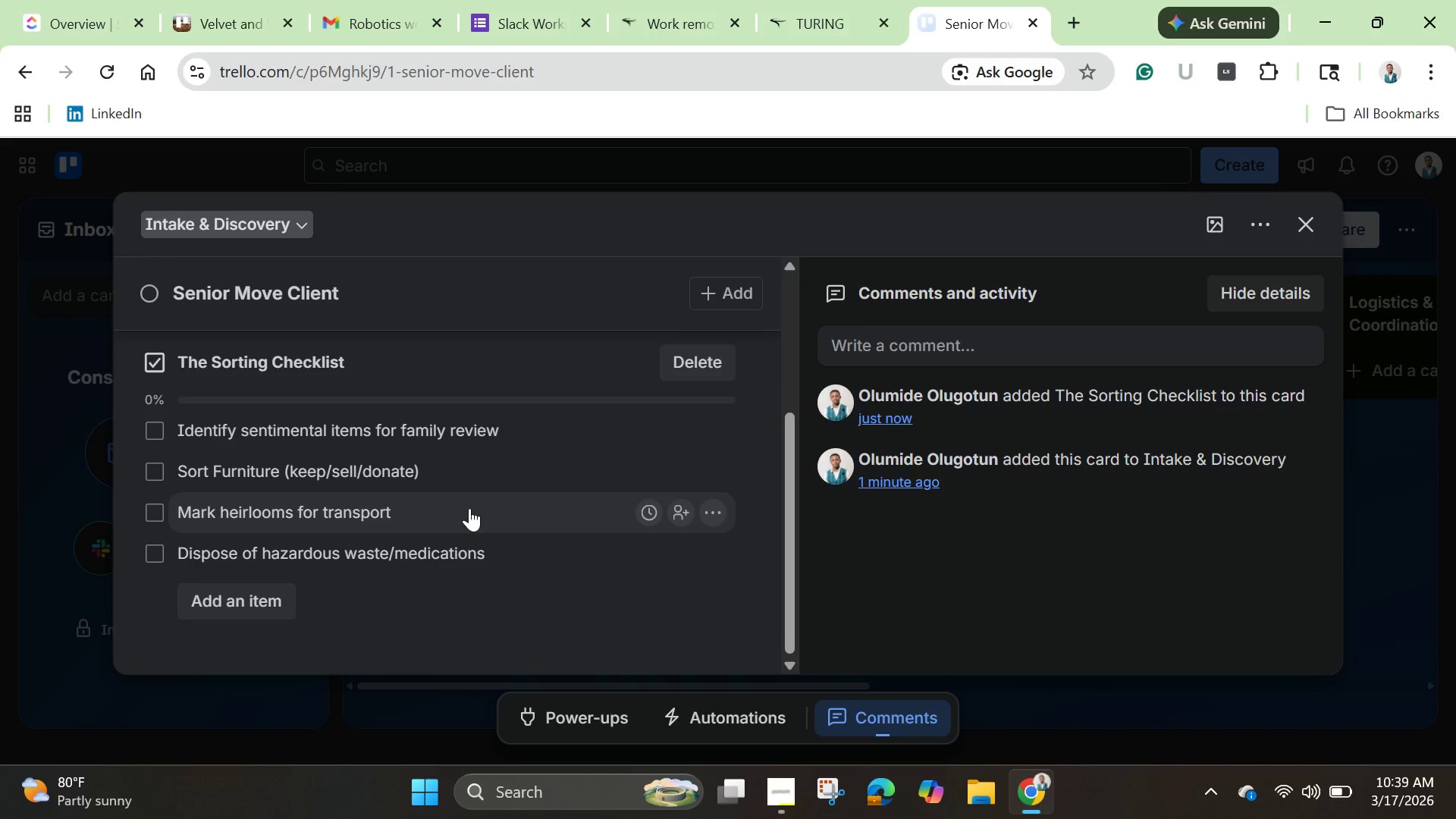 
scroll: coordinate [475, 502], scroll_direction: up, amount: 6.0
 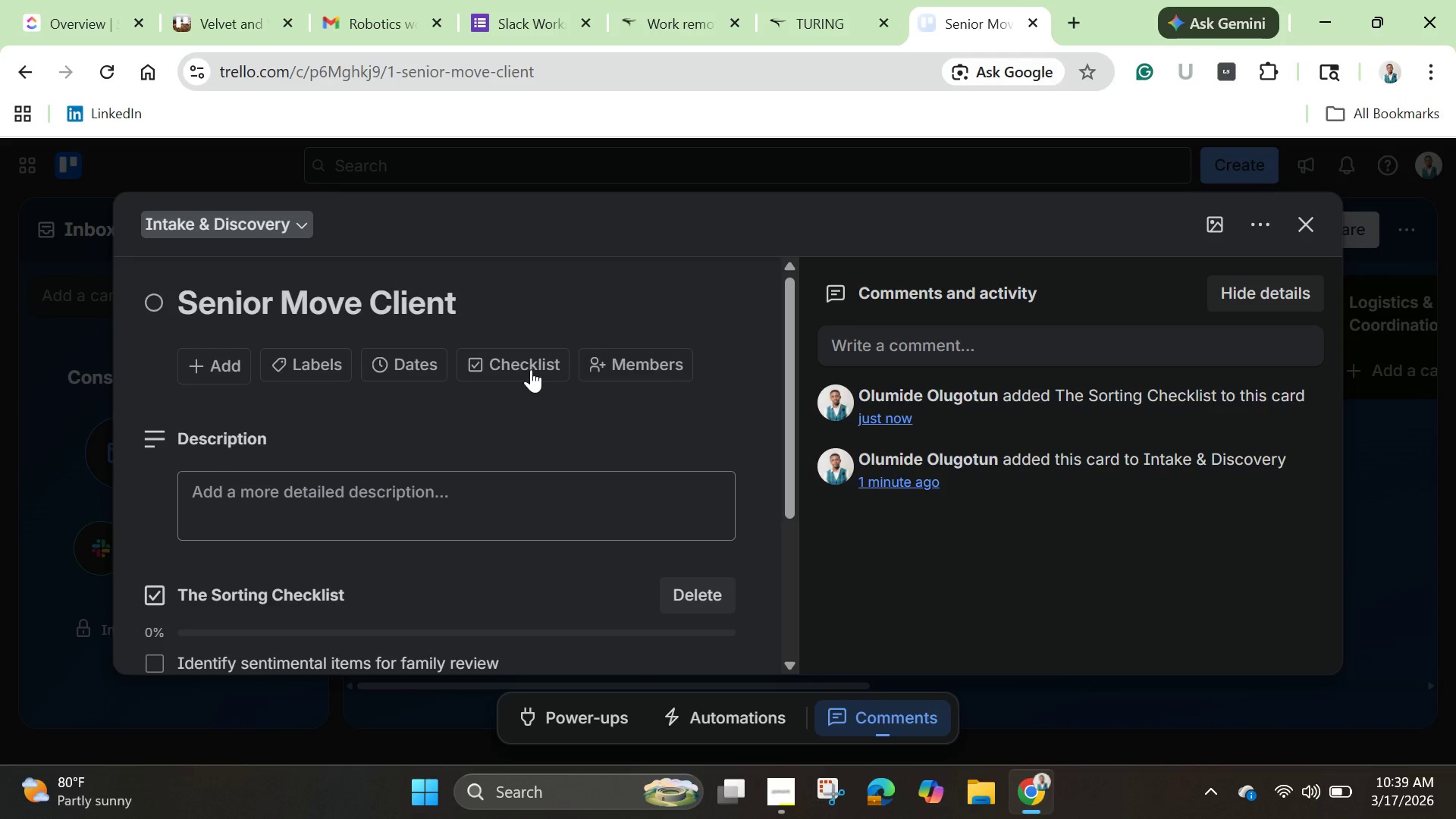 
left_click([531, 364])
 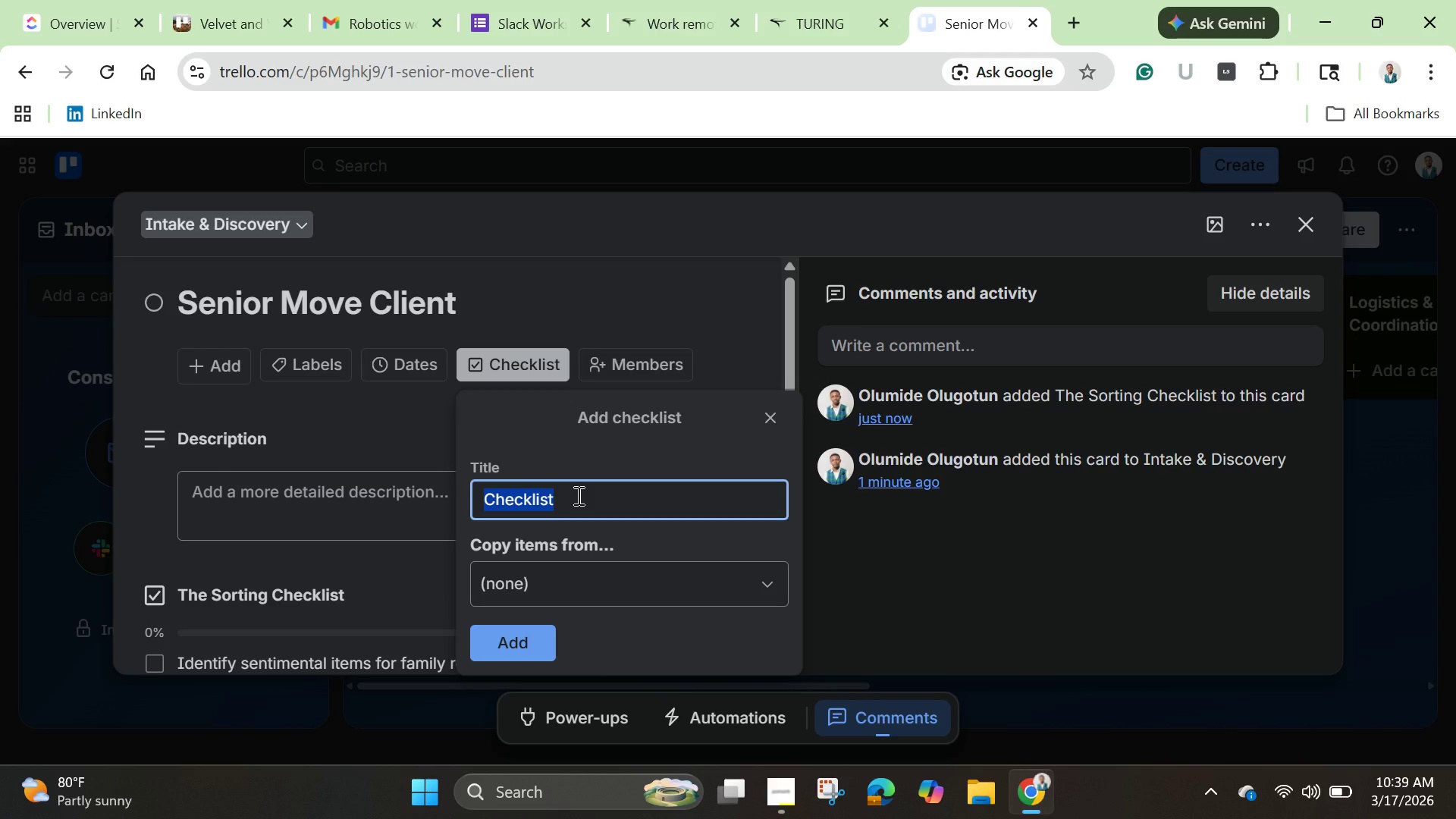 
key(Backspace)
 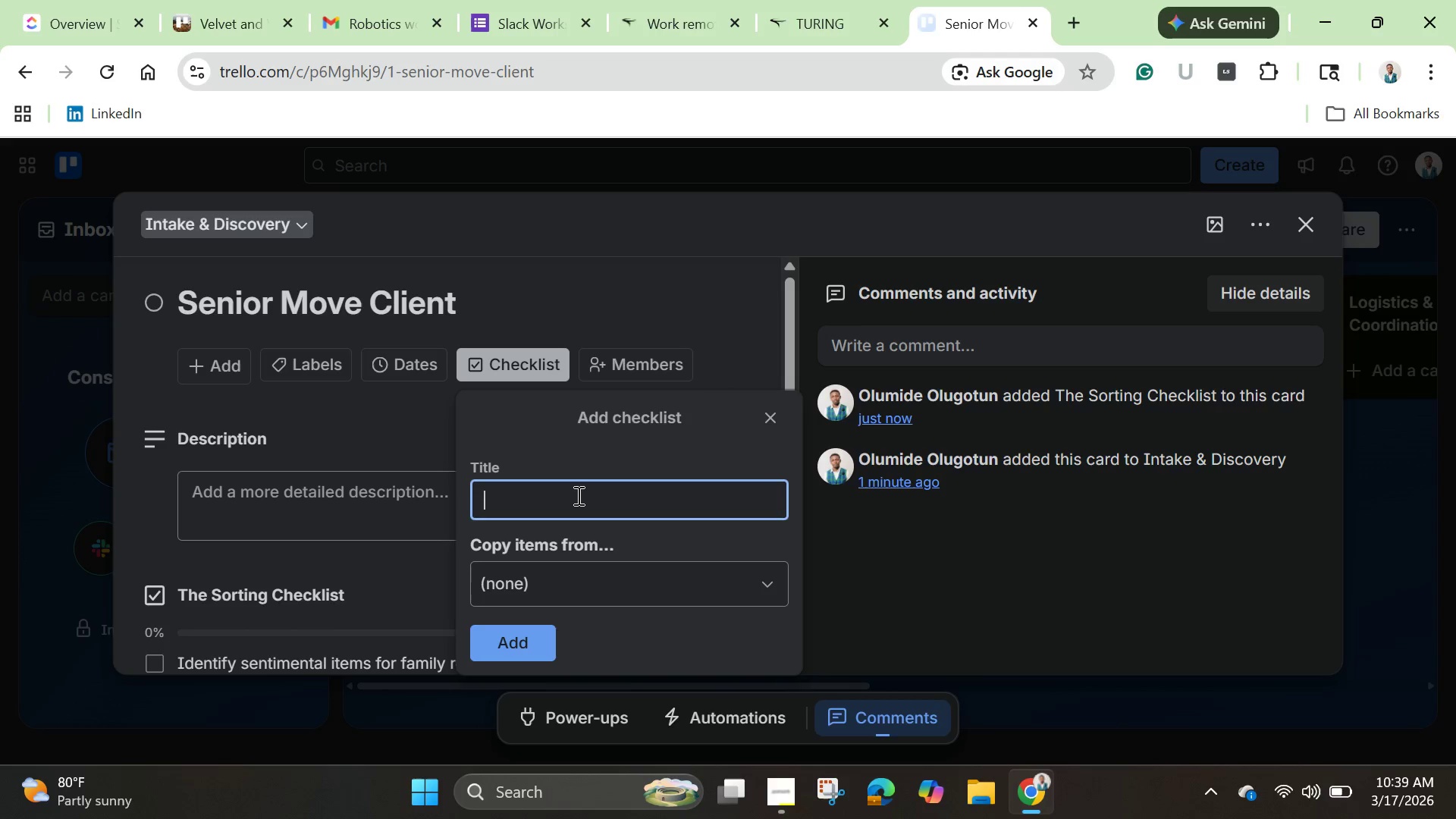 
type(The log)
key(Backspace)
key(Backspace)
key(Backspace)
type(K)
key(Backspace)
type(Logistics Checklist)
 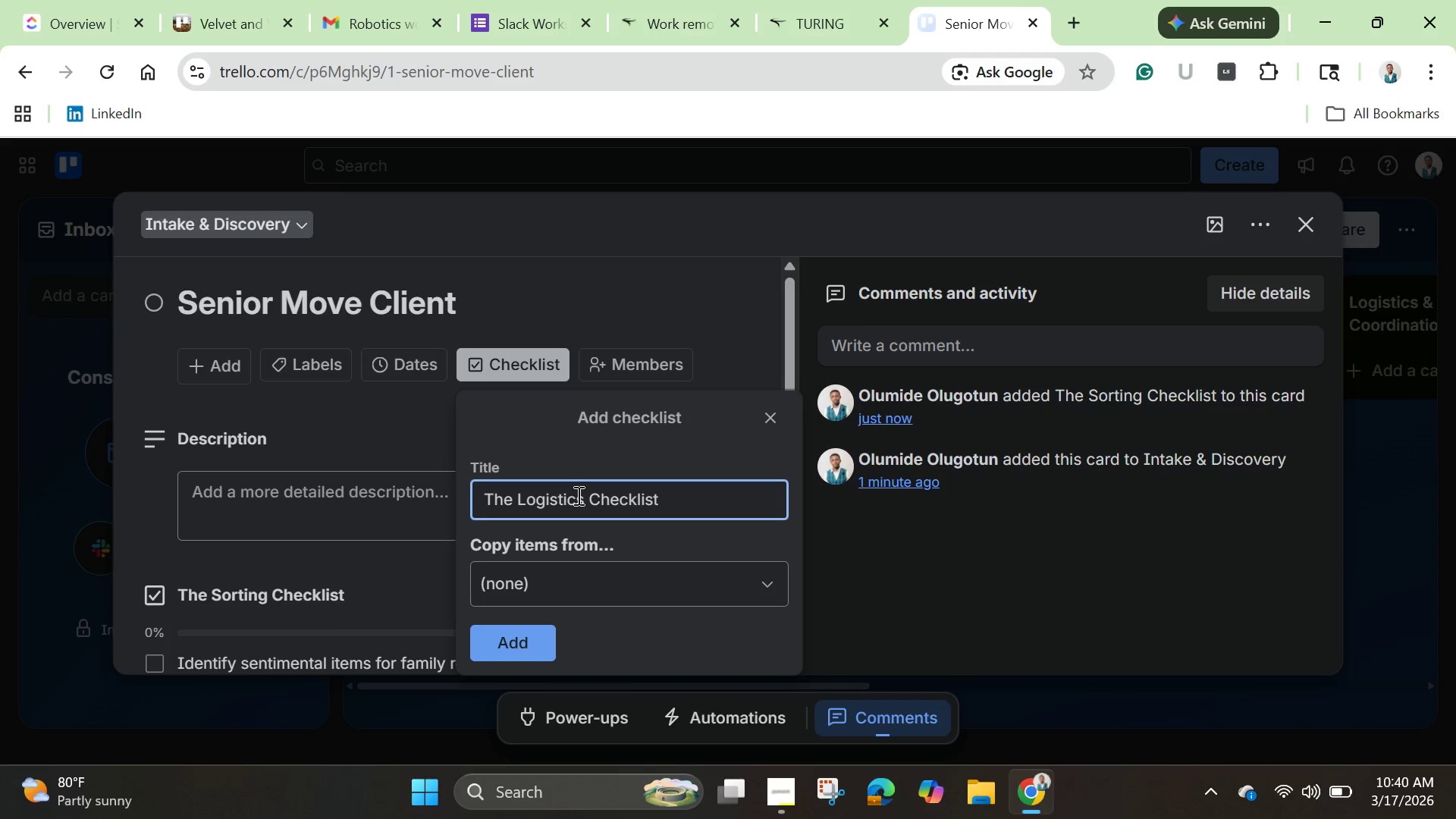 
left_click([516, 648])
 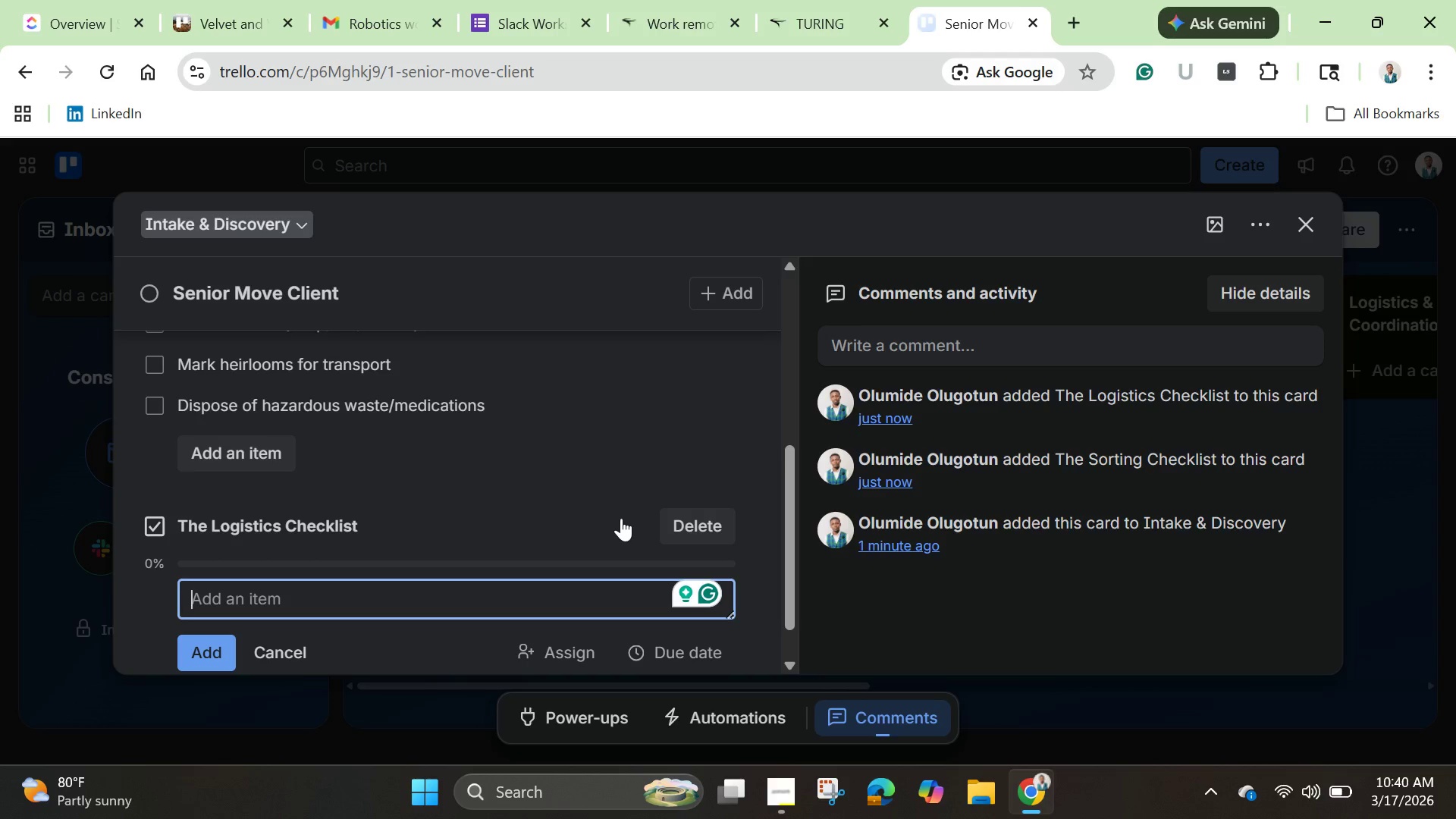 
wait(9.55)
 